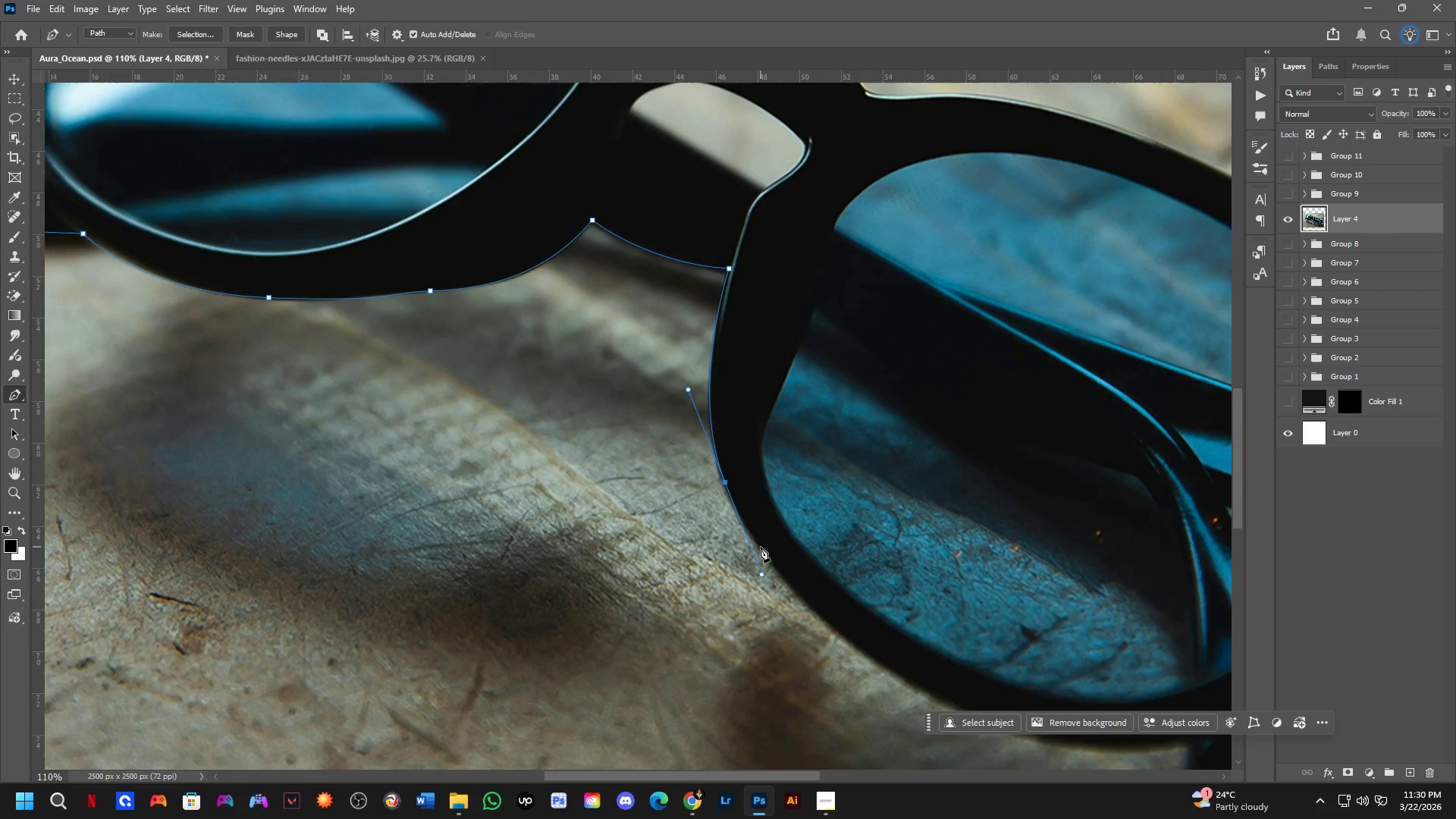 
scroll: coordinate [761, 547], scroll_direction: down, amount: 1.0
 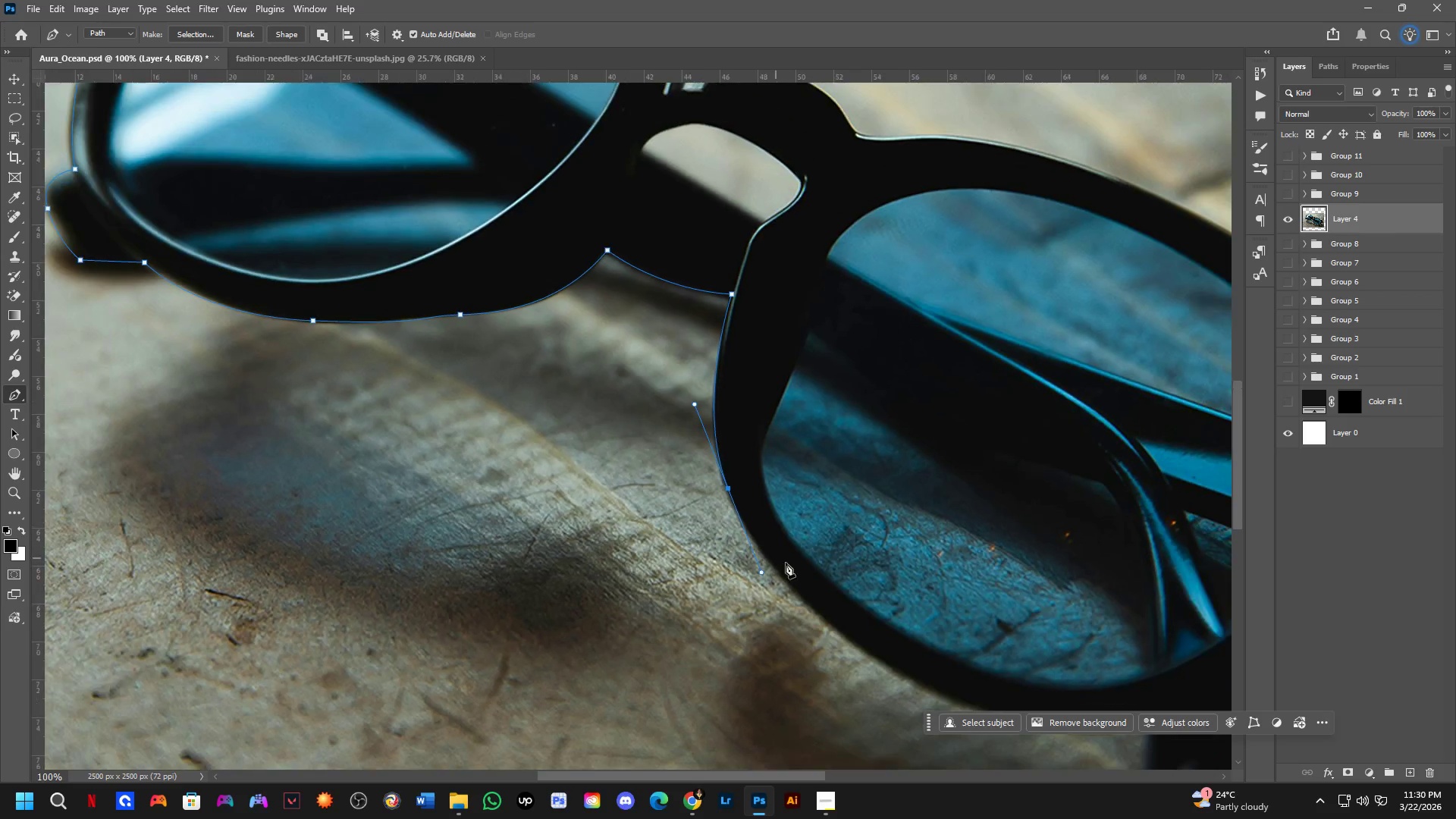 
hold_key(key=Space, duration=0.56)
 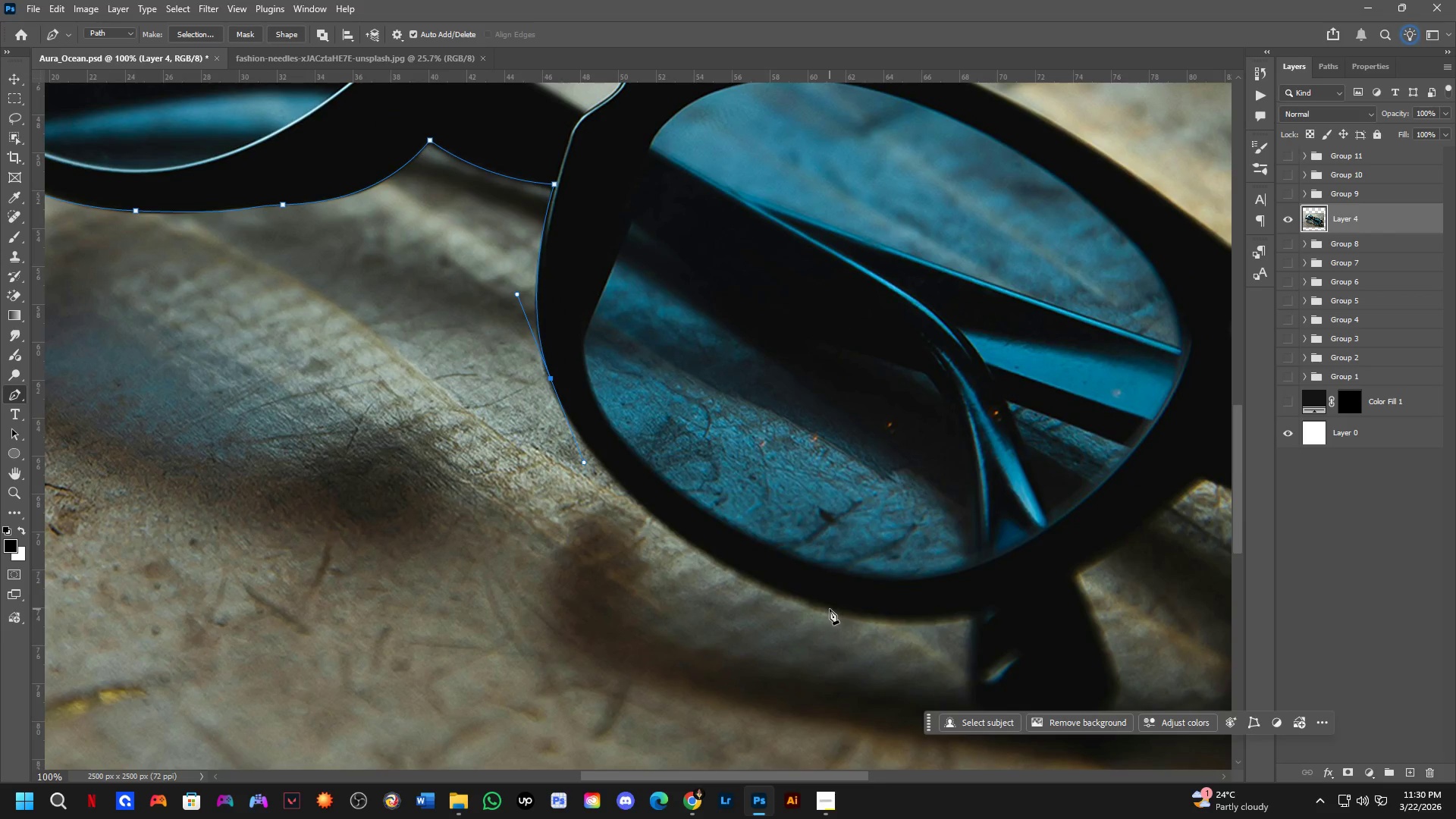 
left_click_drag(start_coordinate=[926, 616], to_coordinate=[748, 506])
 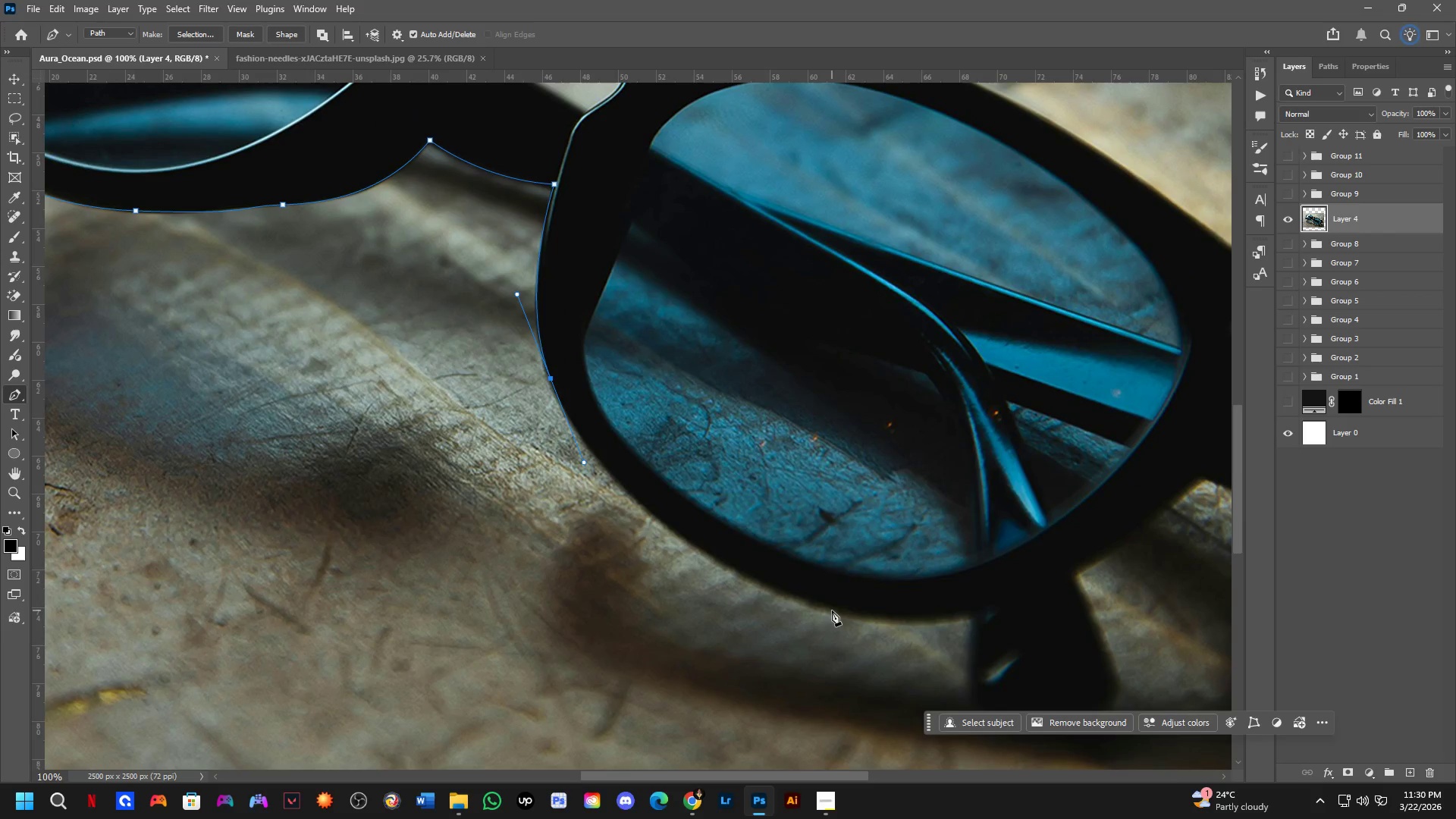 
left_click_drag(start_coordinate=[836, 613], to_coordinate=[1009, 661])
 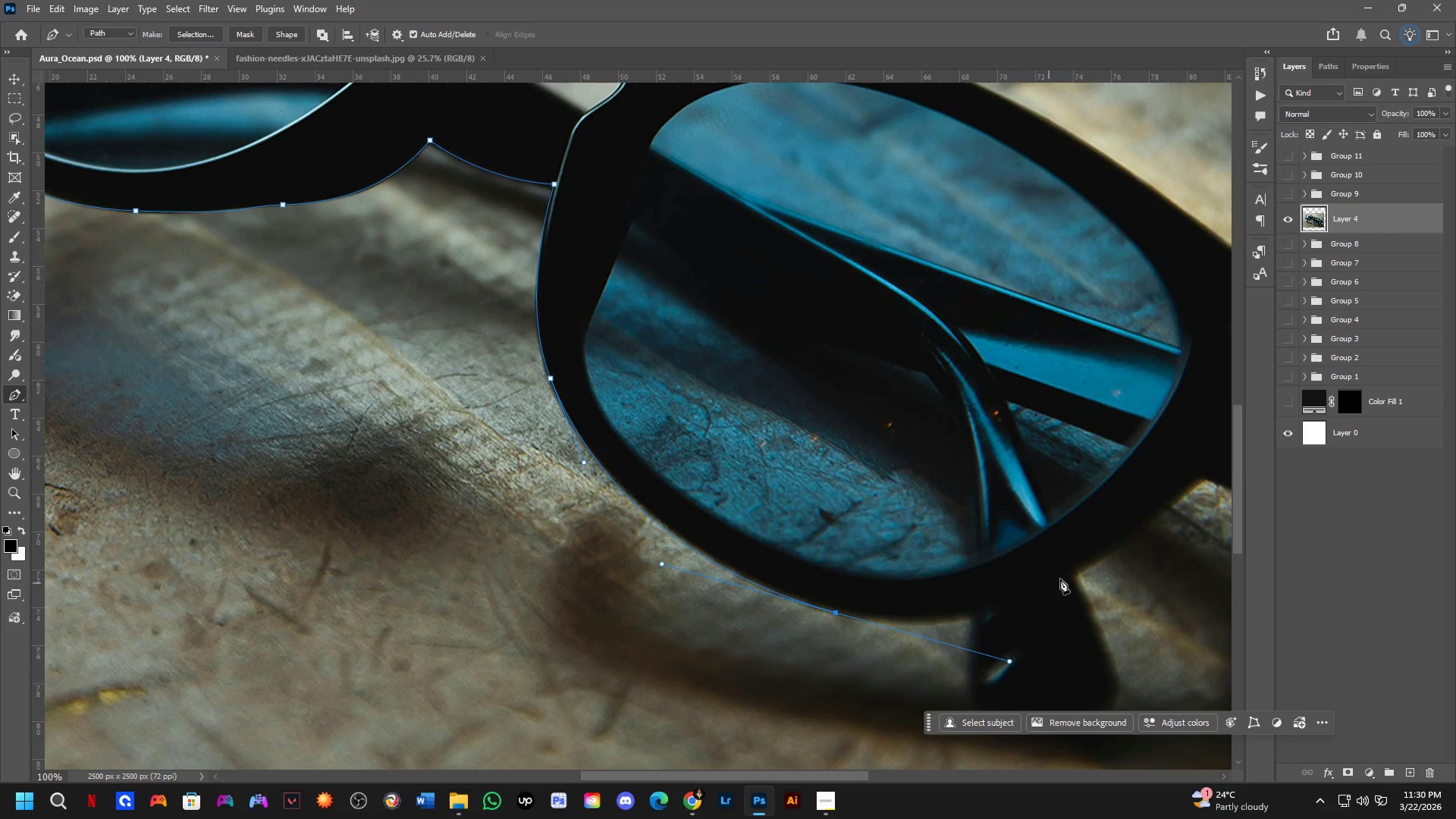 
hold_key(key=Space, duration=0.52)
 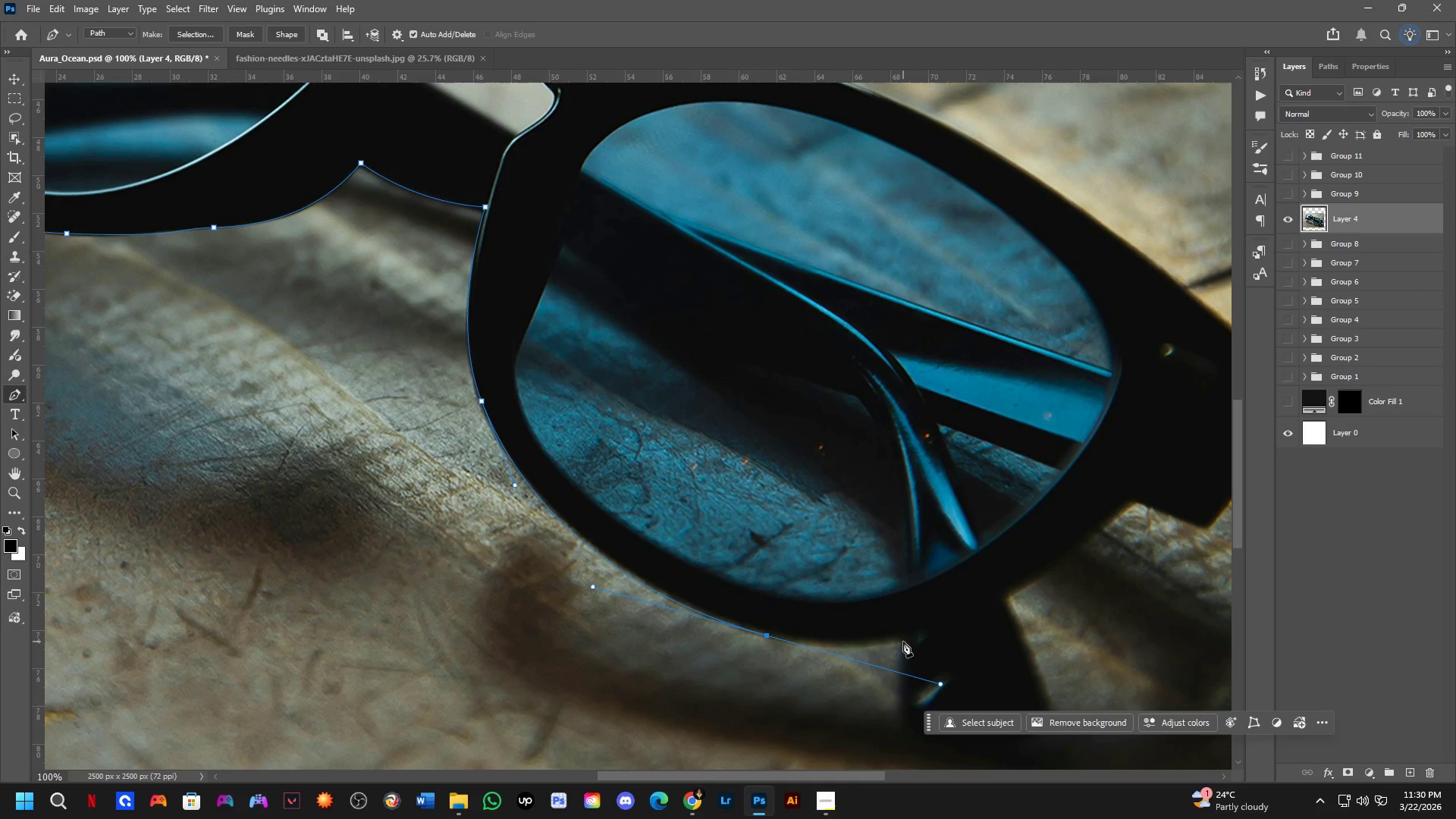 
left_click_drag(start_coordinate=[1068, 572], to_coordinate=[999, 595])
 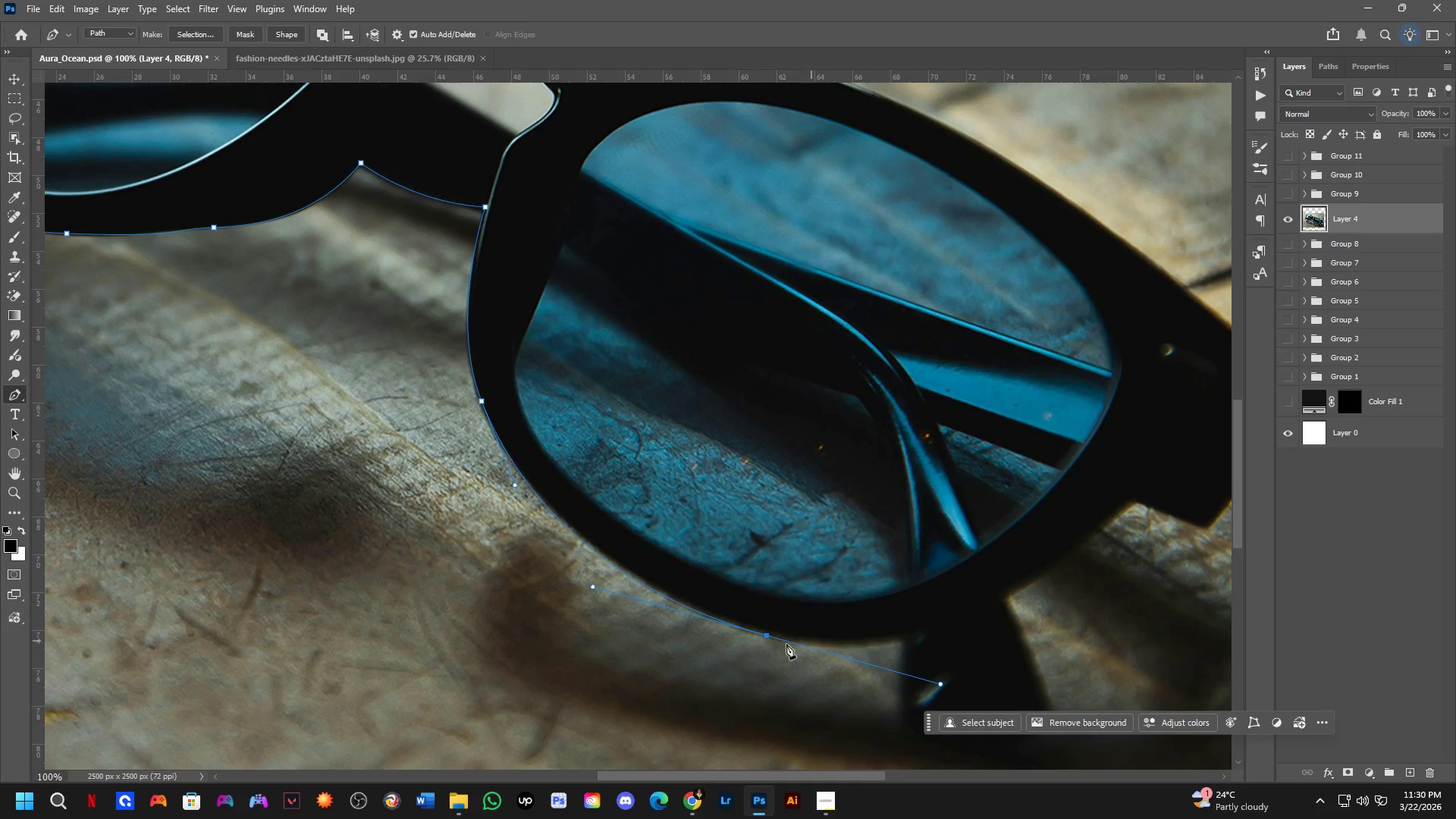 
hold_key(key=AltLeft, duration=1.17)
left_click([767, 636])
 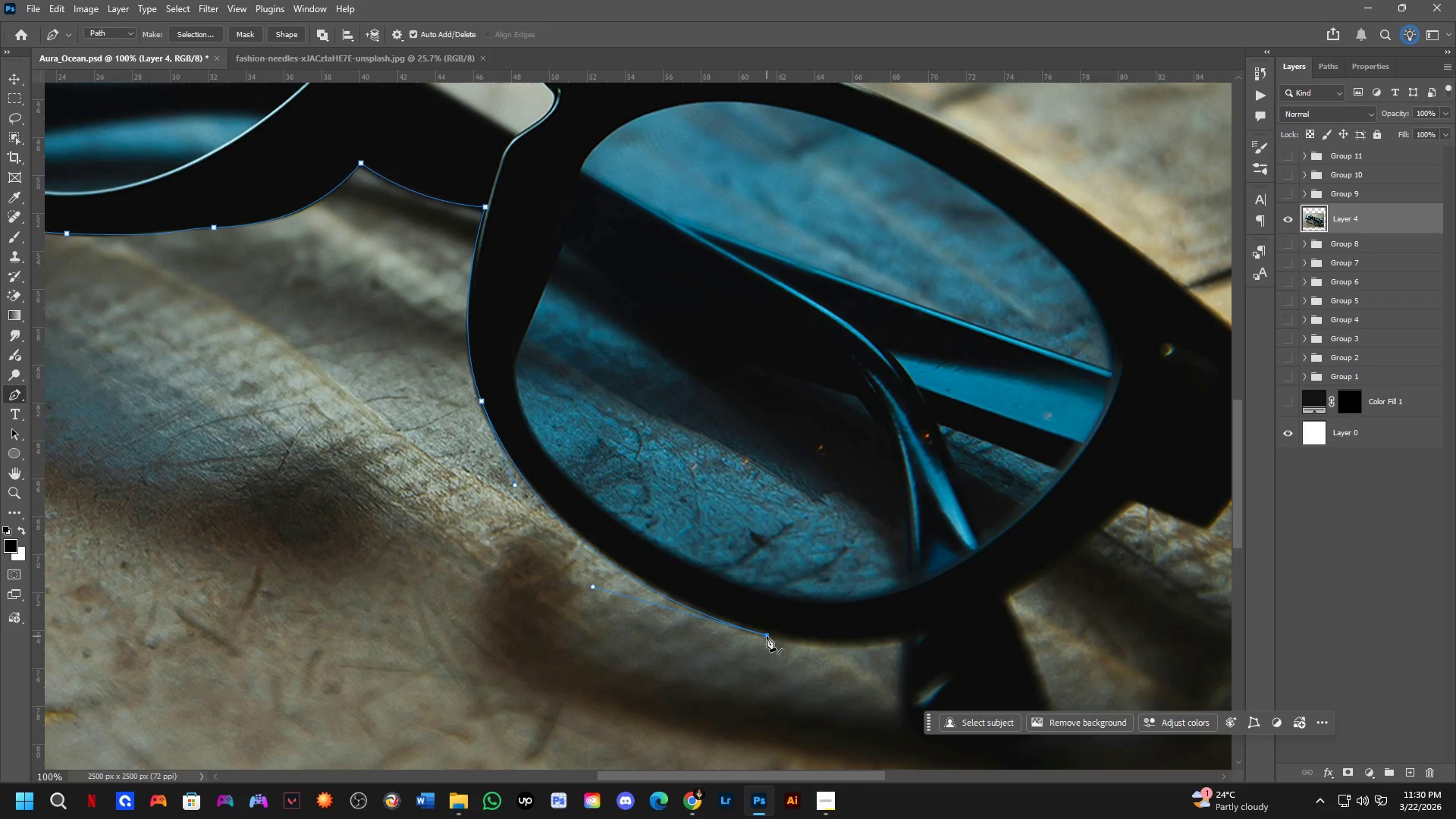 
hold_key(key=ControlLeft, duration=0.69)
left_click_drag(start_coordinate=[767, 636], to_coordinate=[772, 635])
 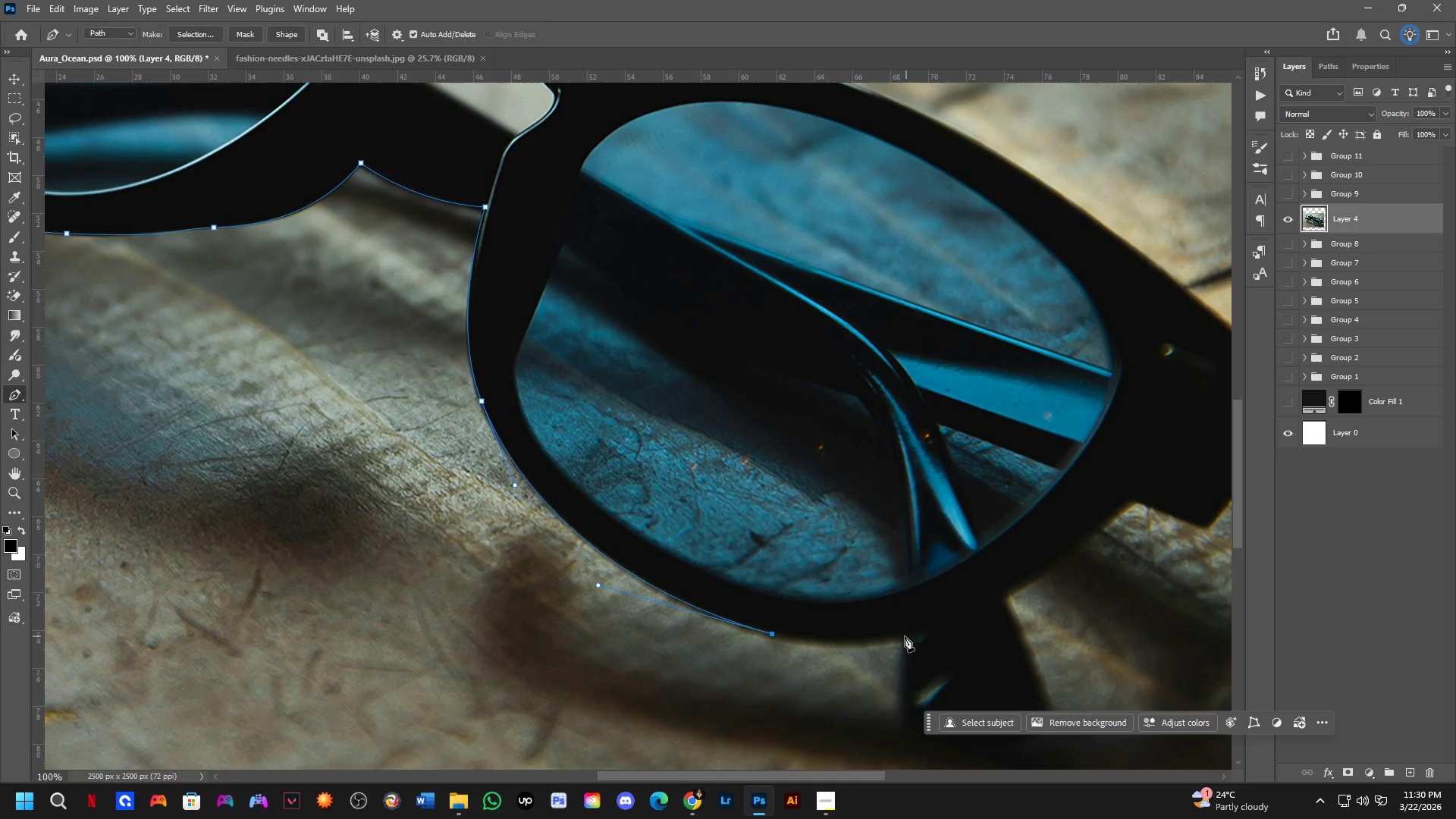 
left_click_drag(start_coordinate=[904, 636], to_coordinate=[952, 625])
 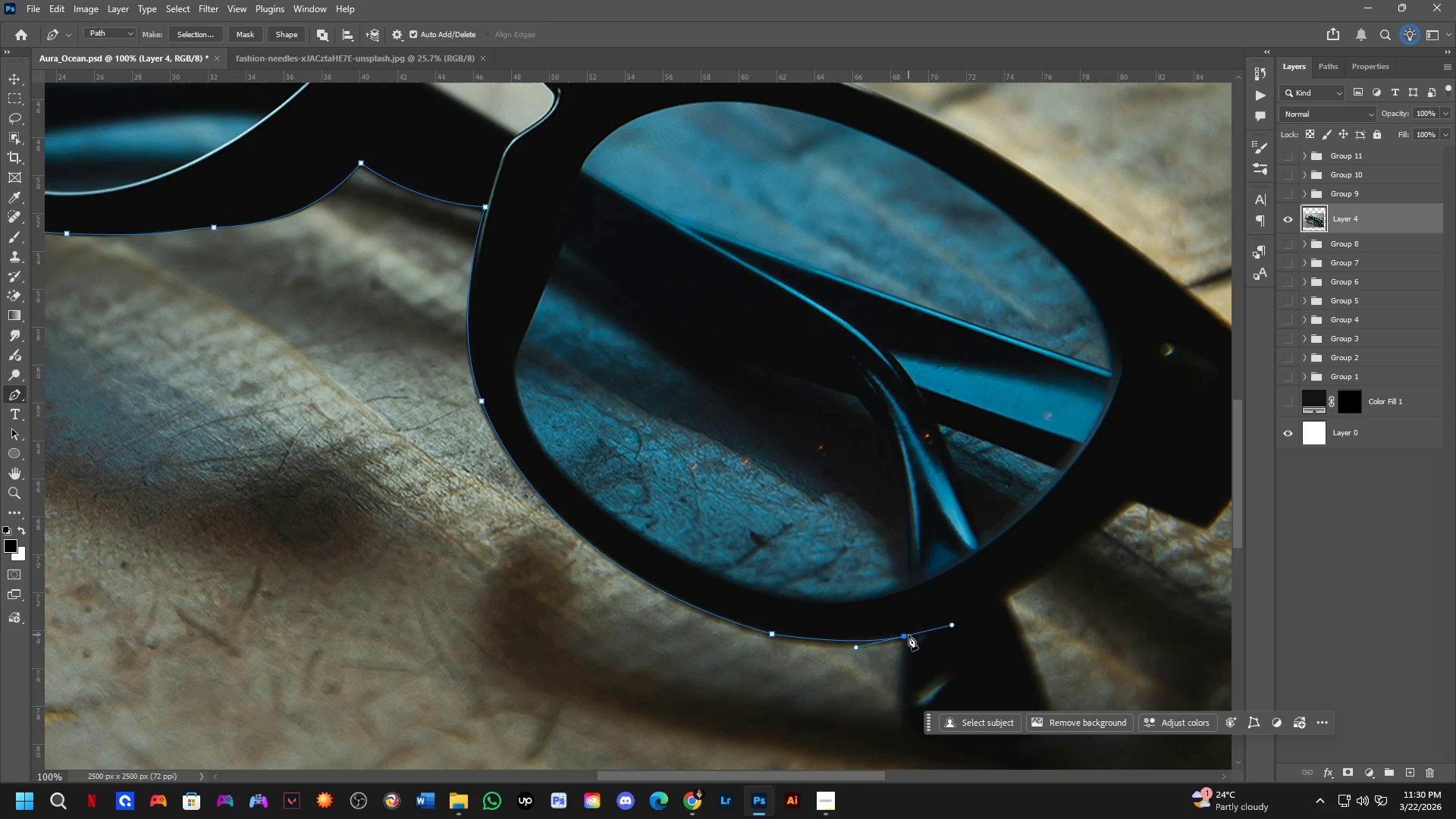 
hold_key(key=AltLeft, duration=0.44)
left_click([905, 636])
 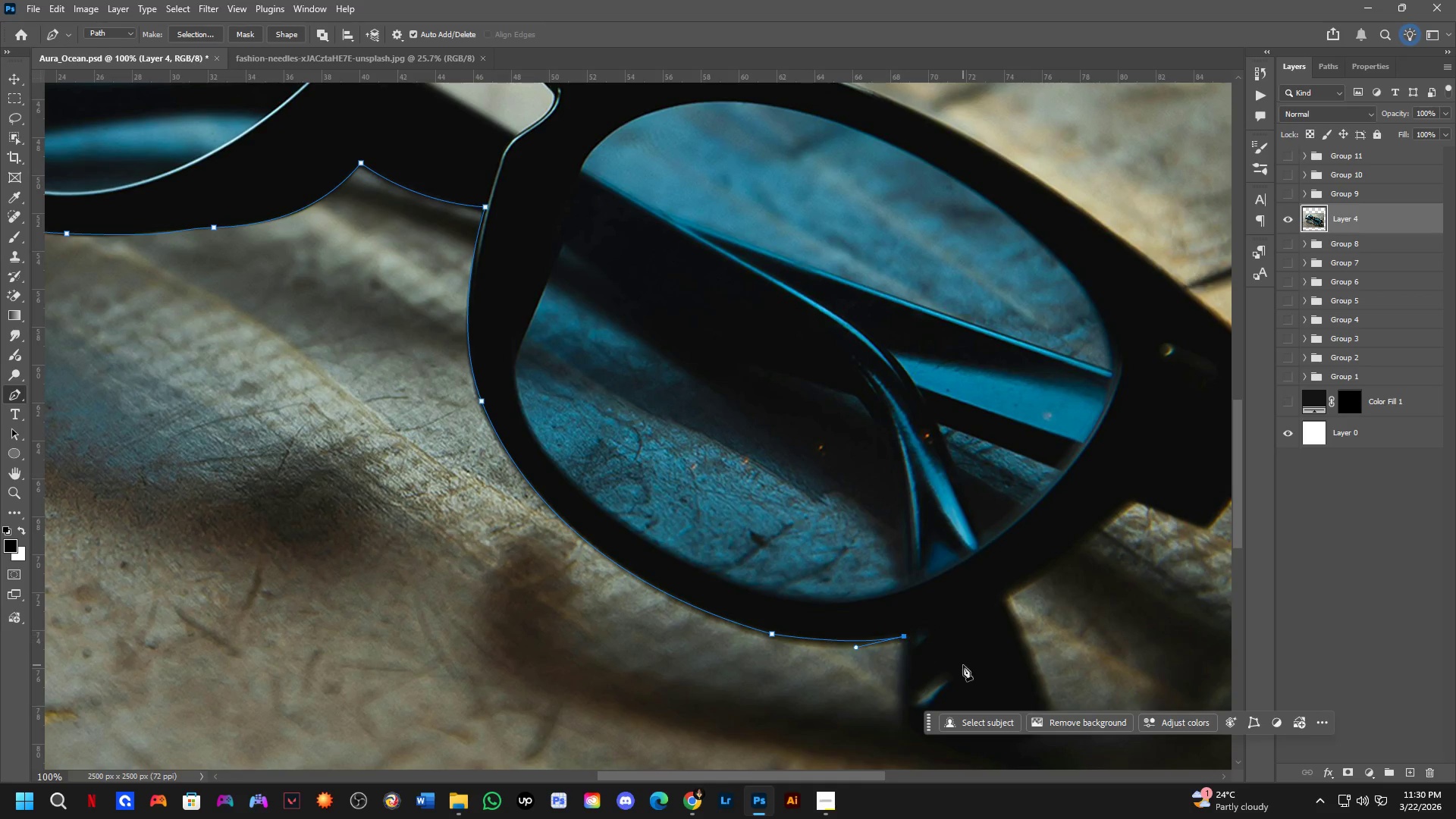 
hold_key(key=Space, duration=0.53)
 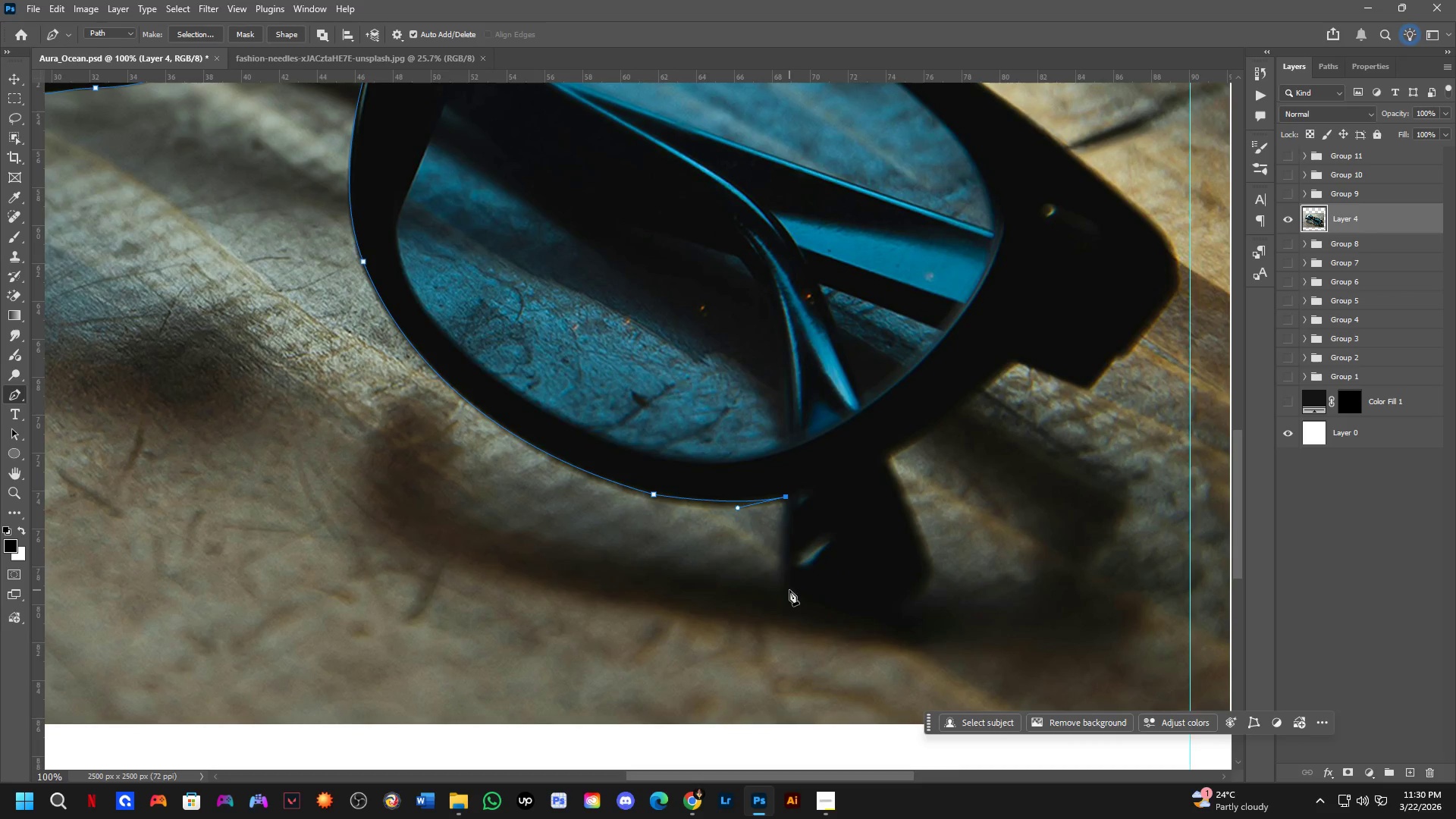 
left_click_drag(start_coordinate=[941, 652], to_coordinate=[823, 513])
 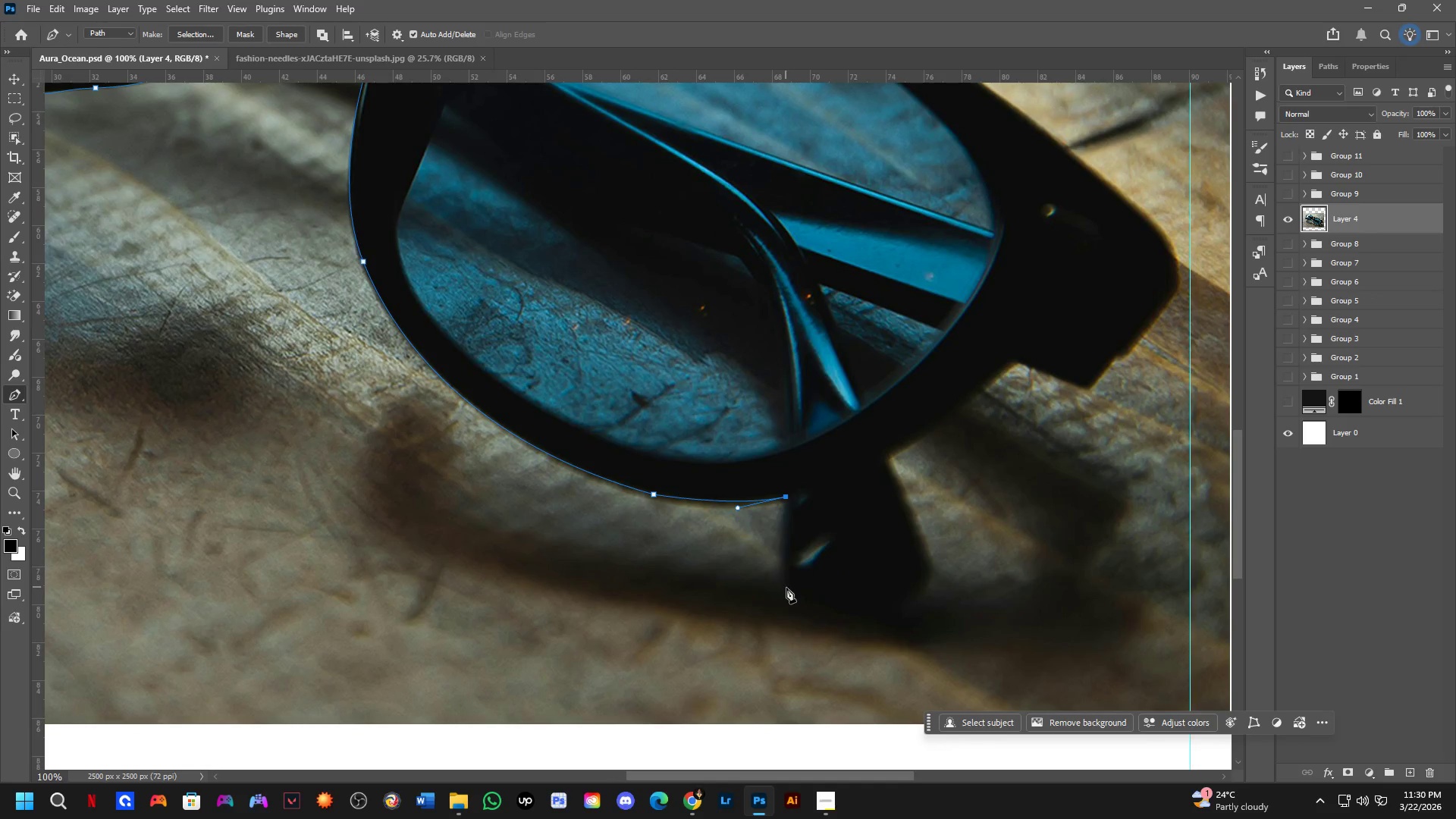 
left_click_drag(start_coordinate=[790, 592], to_coordinate=[810, 610])
 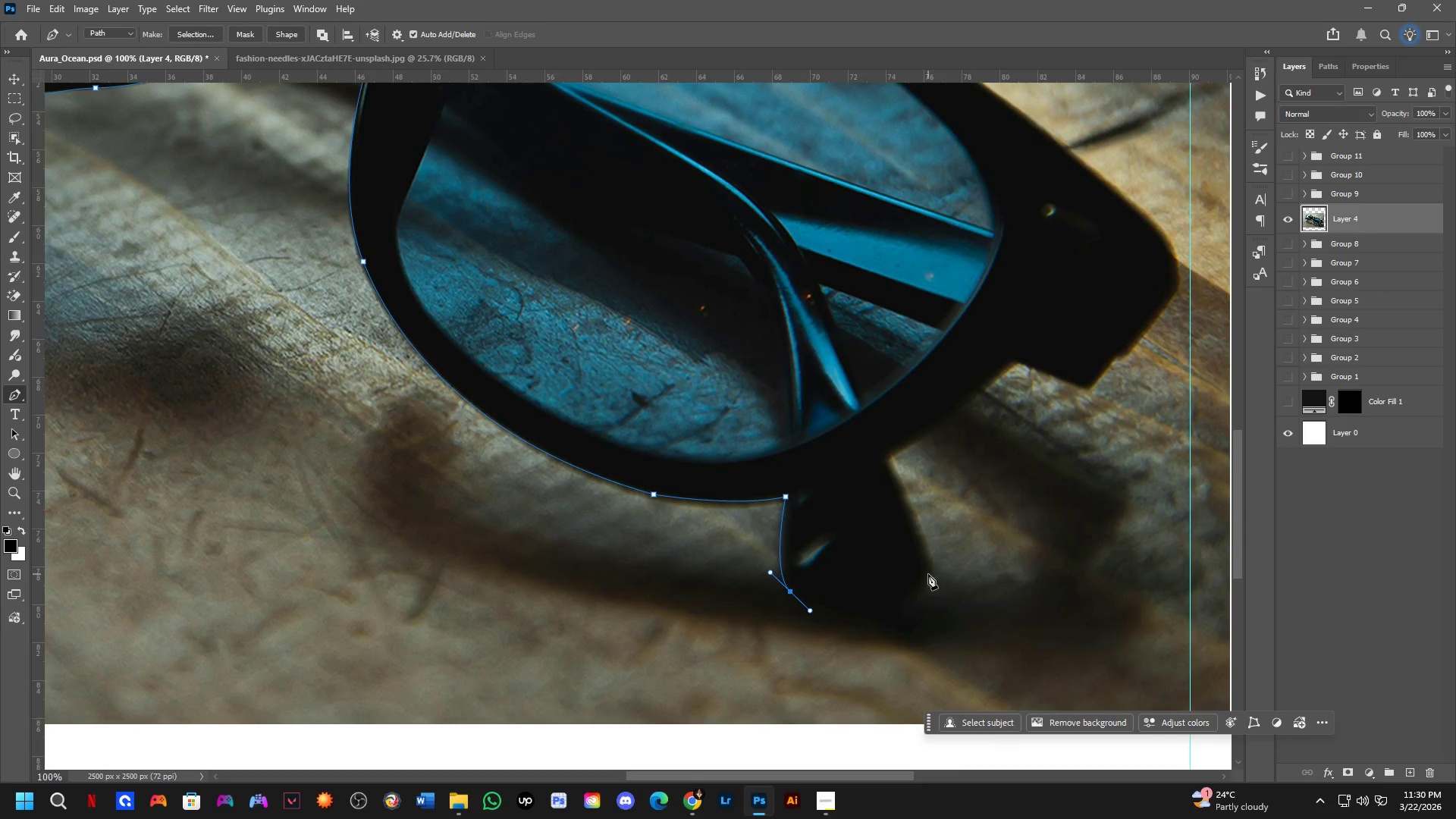 
left_click_drag(start_coordinate=[929, 572], to_coordinate=[933, 541])
 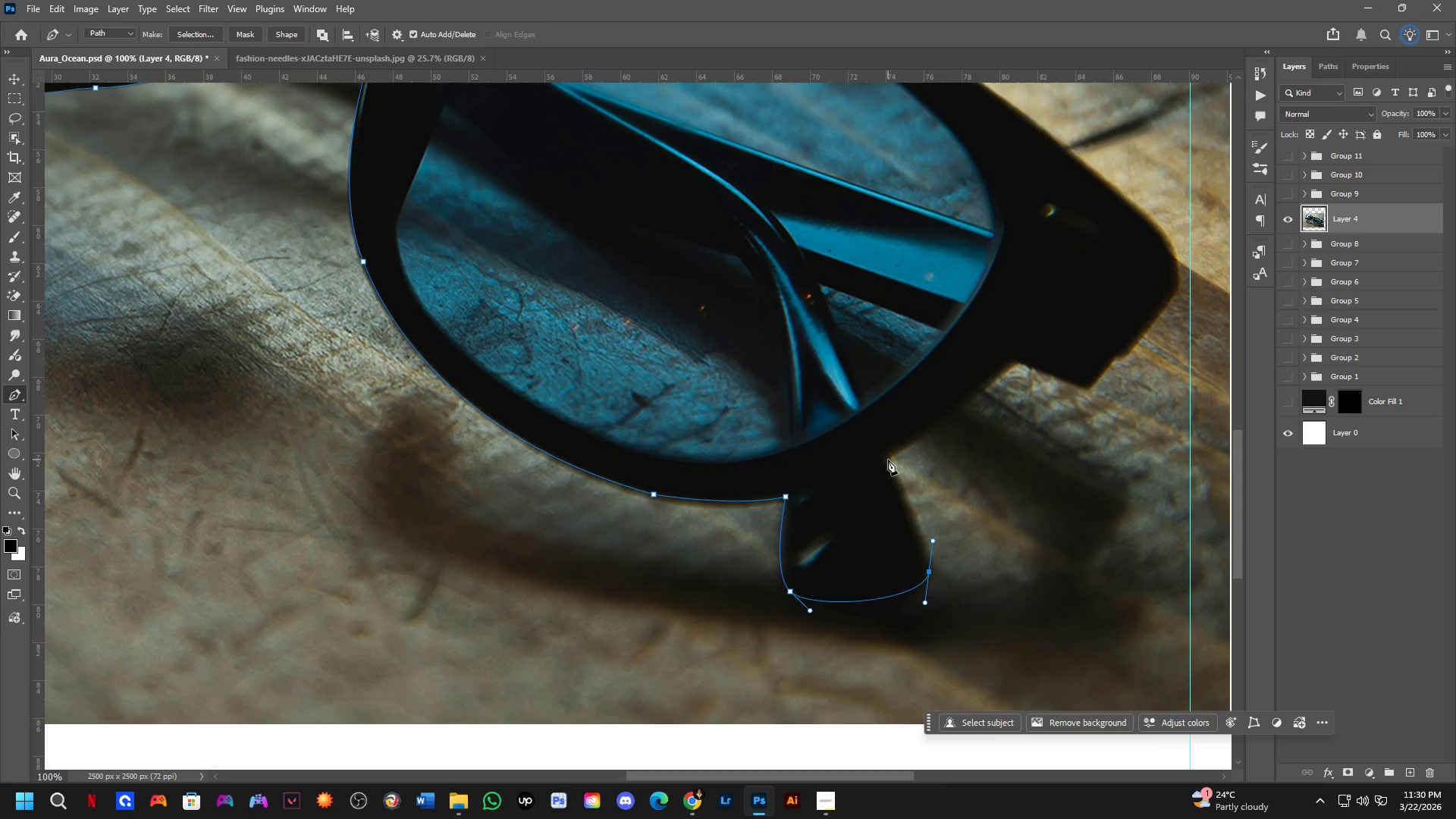 
left_click([888, 460])
 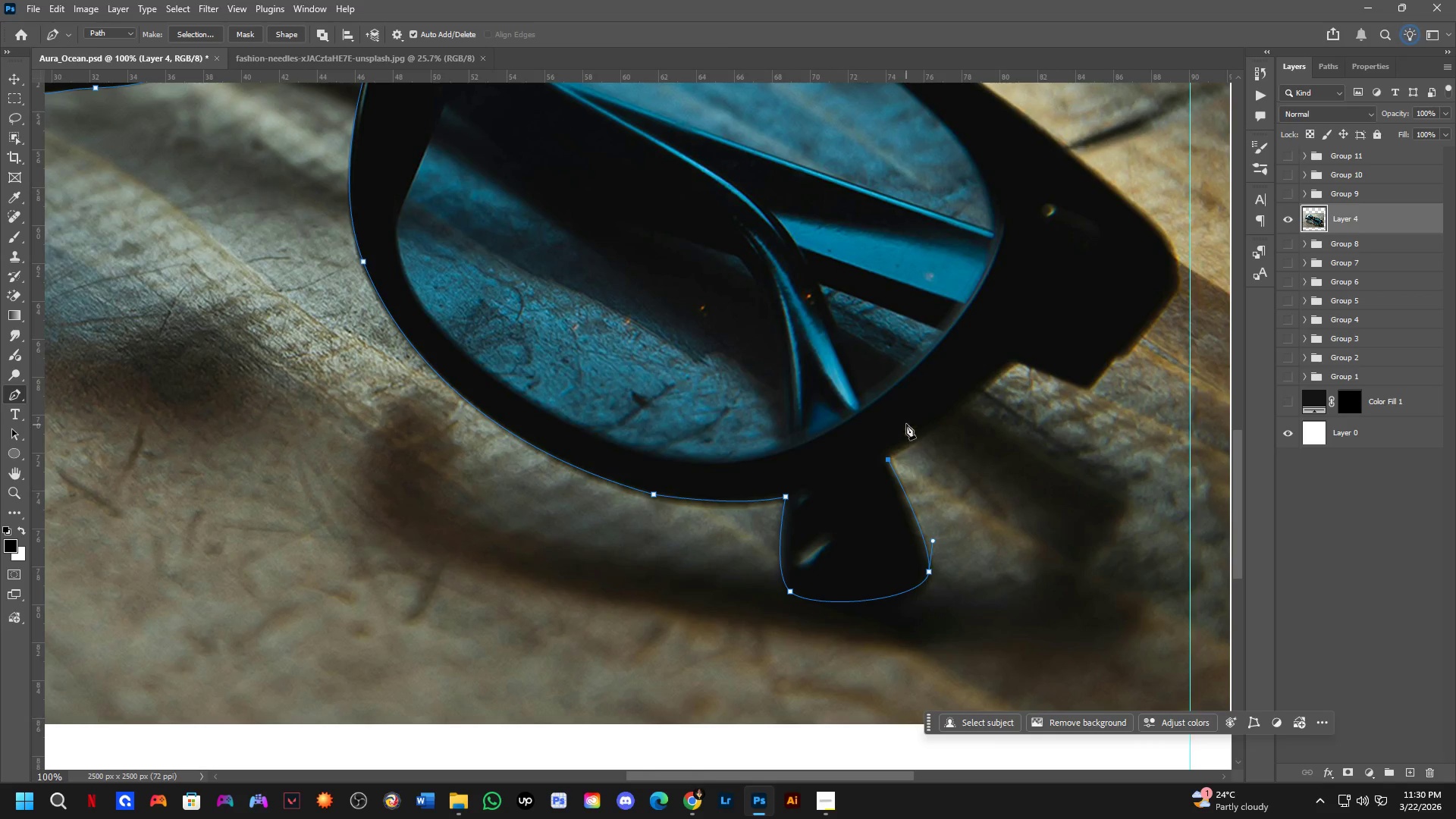 
hold_key(key=Space, duration=0.53)
 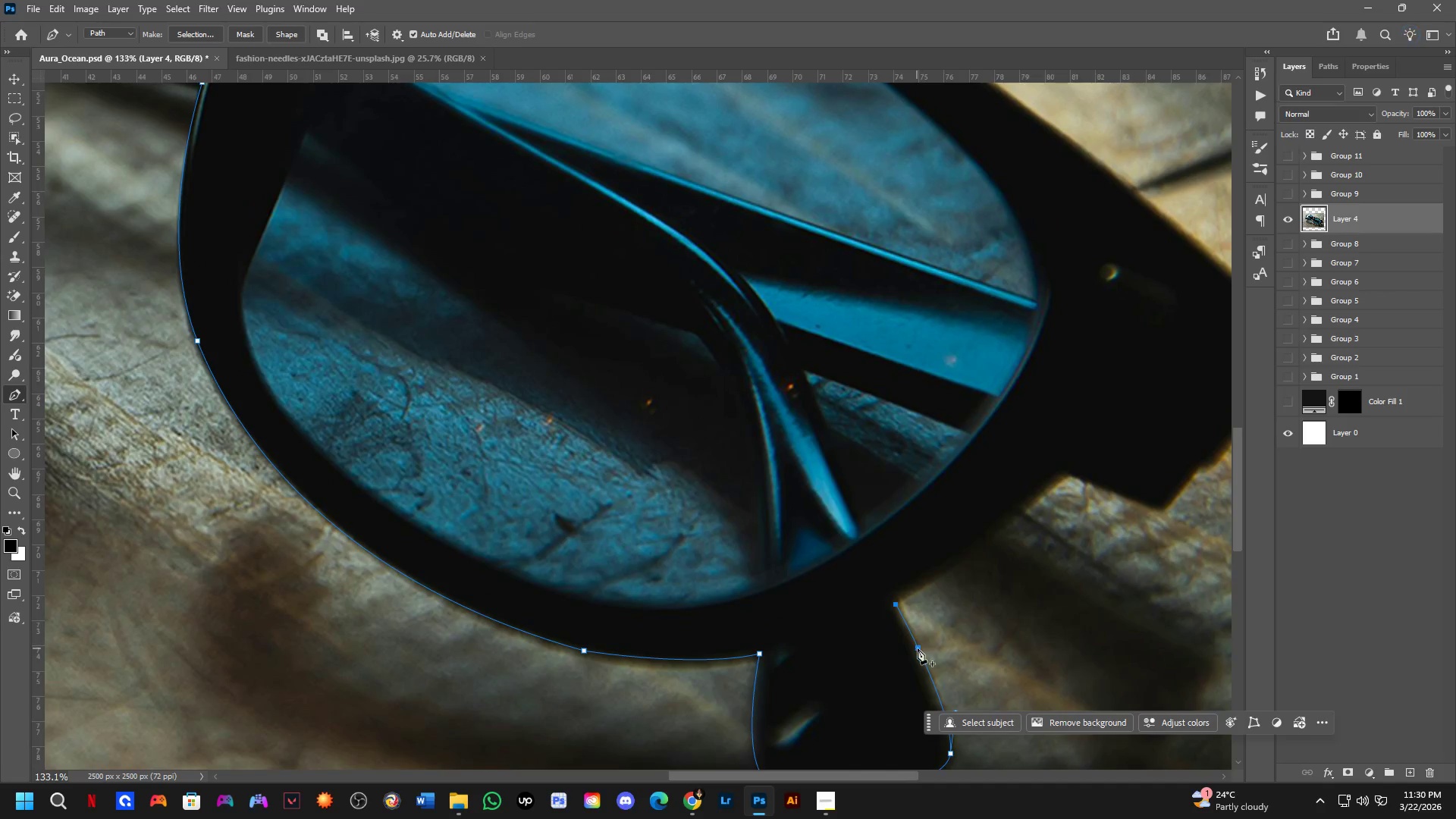 
left_click_drag(start_coordinate=[911, 432], to_coordinate=[924, 582])
 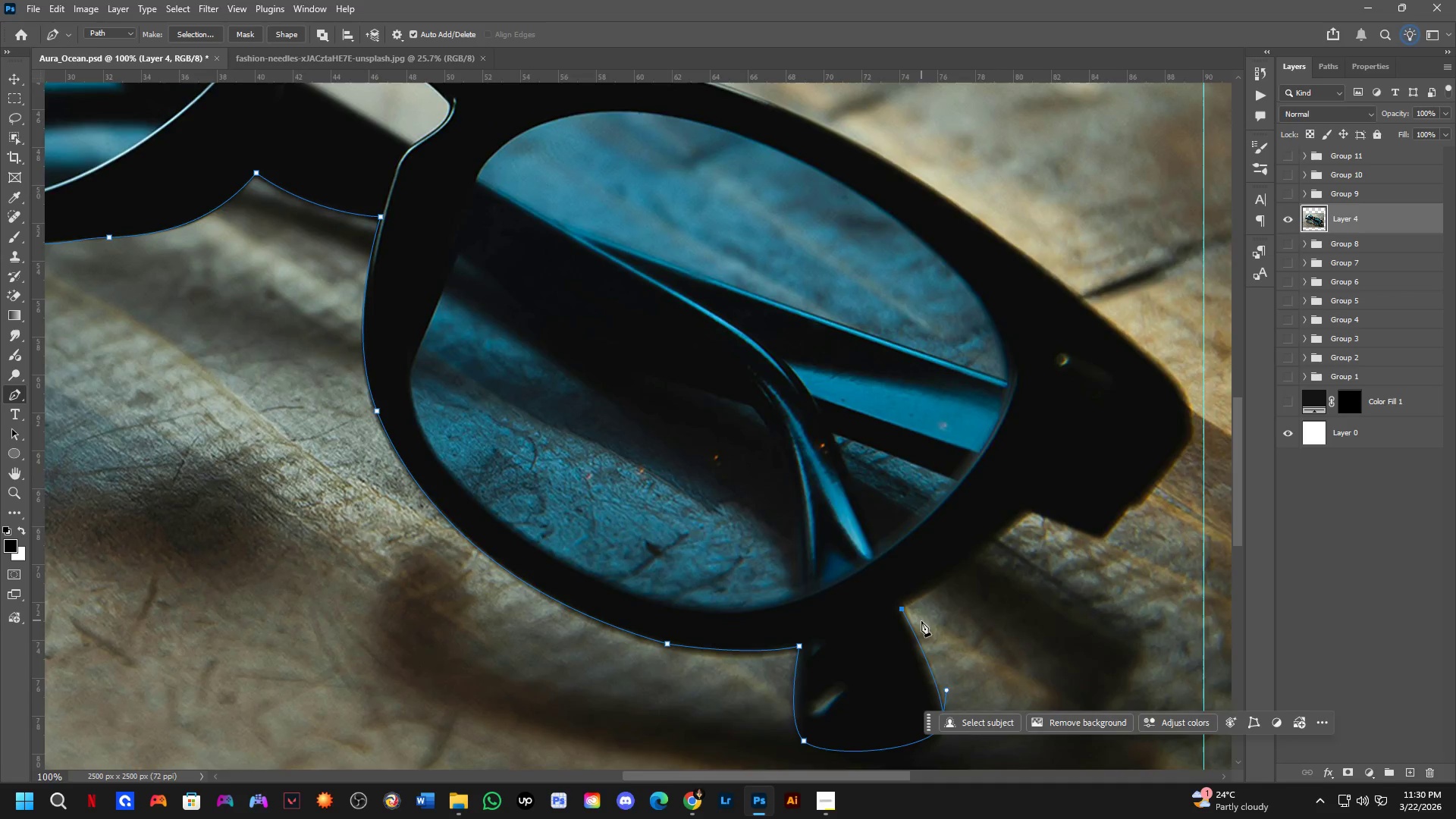 
scroll: coordinate [917, 624], scroll_direction: up, amount: 3.0
 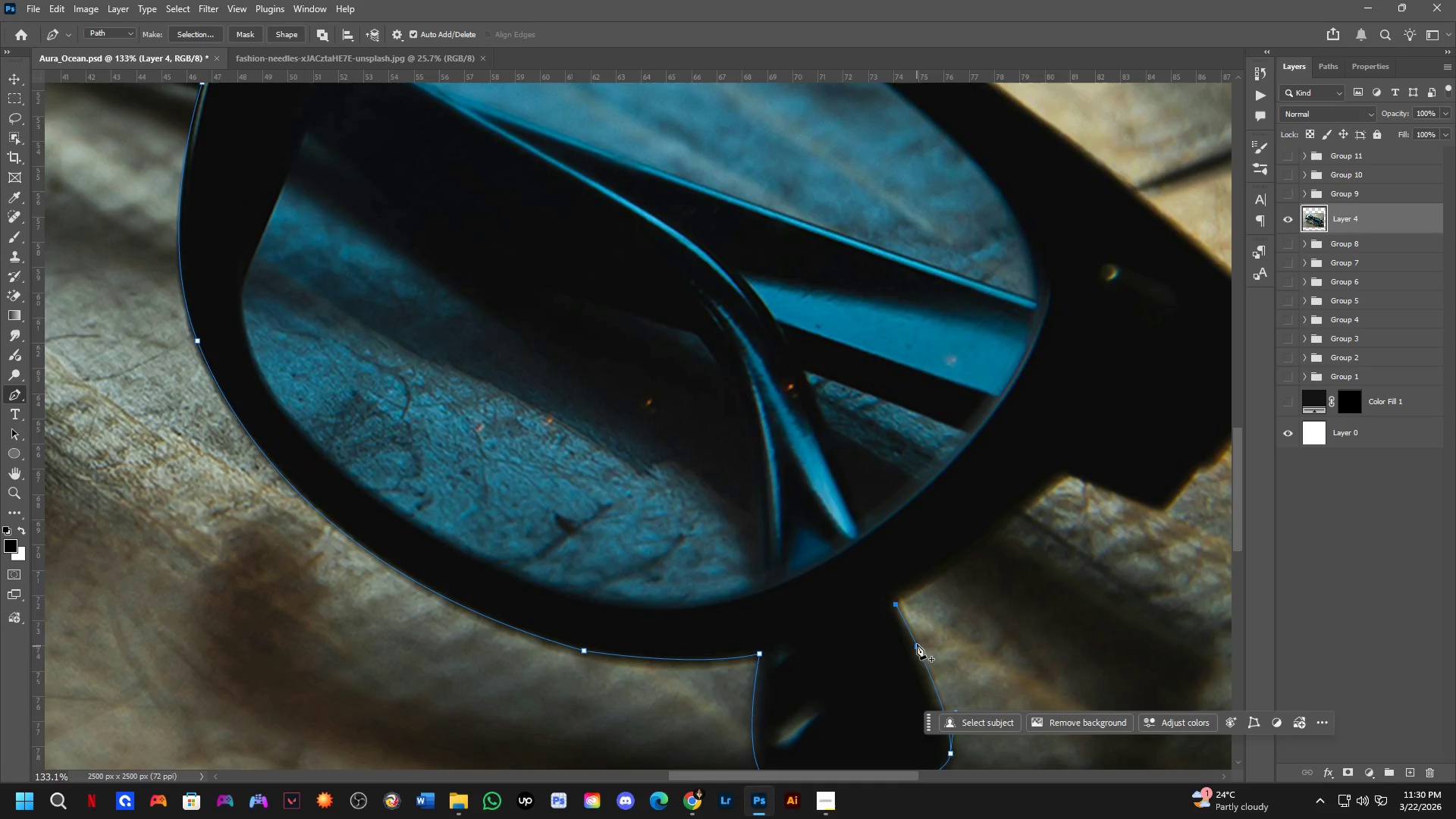 
hold_key(key=Space, duration=0.48)
 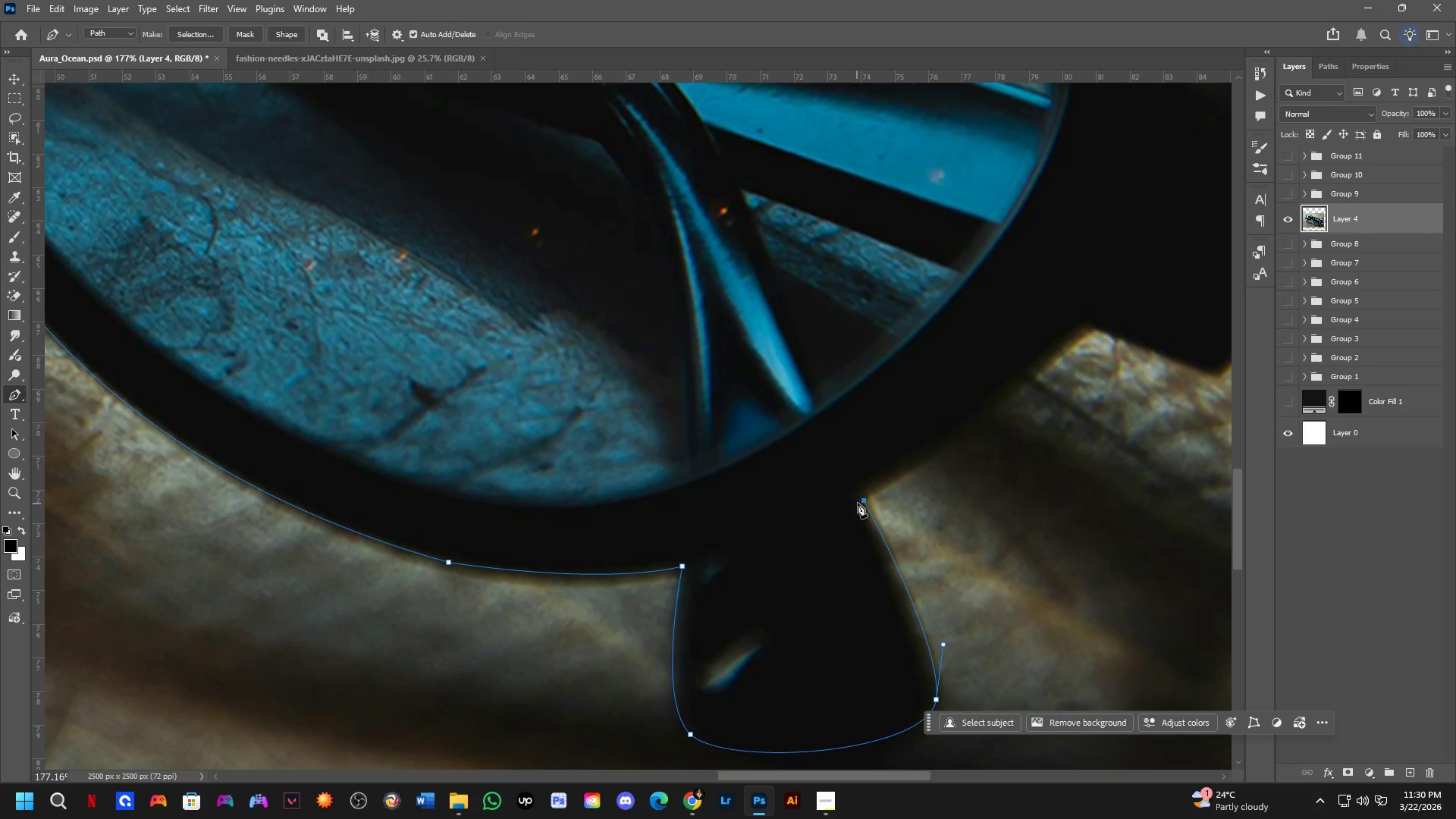 
left_click_drag(start_coordinate=[915, 635], to_coordinate=[890, 545])
 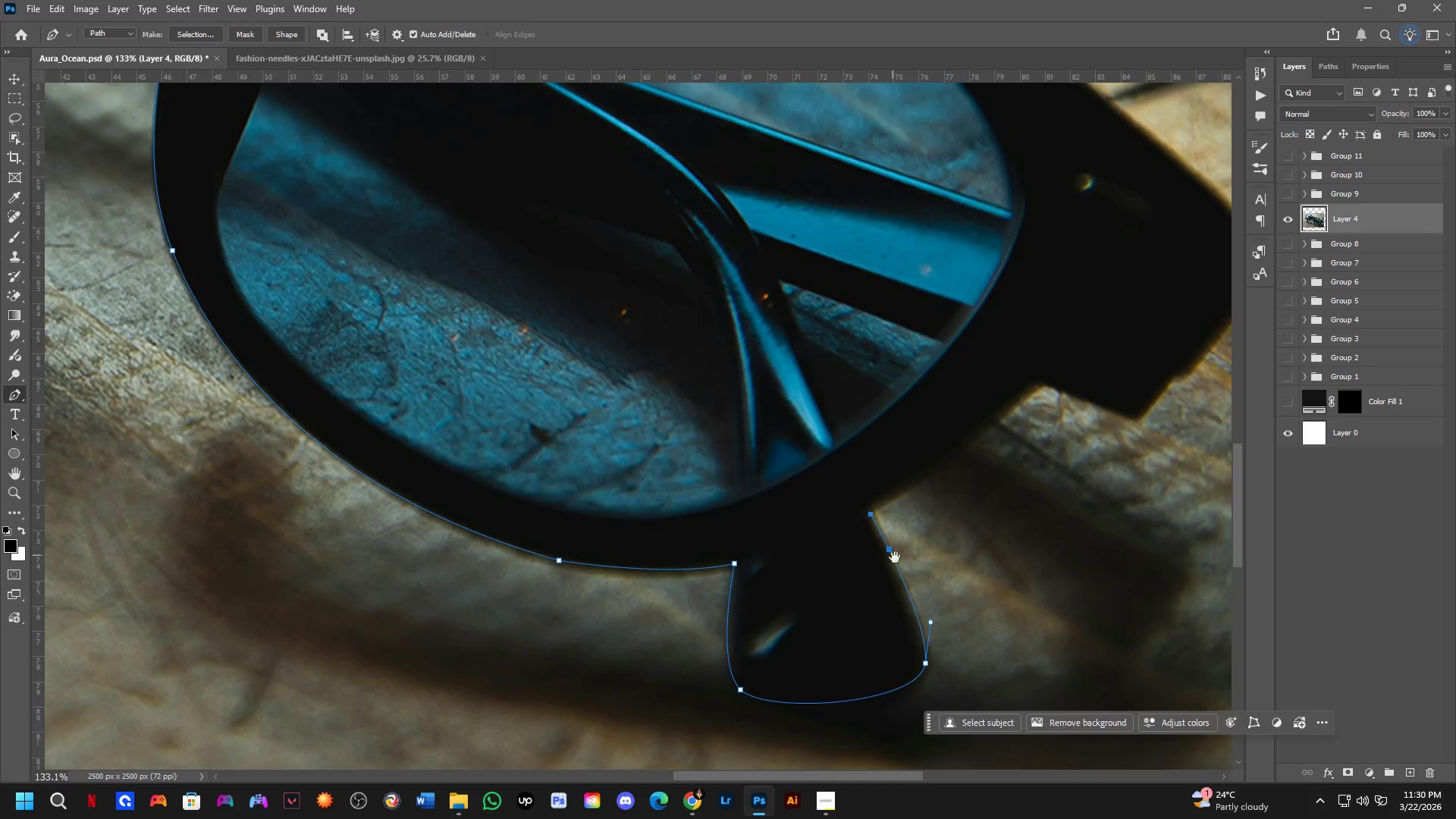 
scroll: coordinate [884, 541], scroll_direction: up, amount: 3.0
 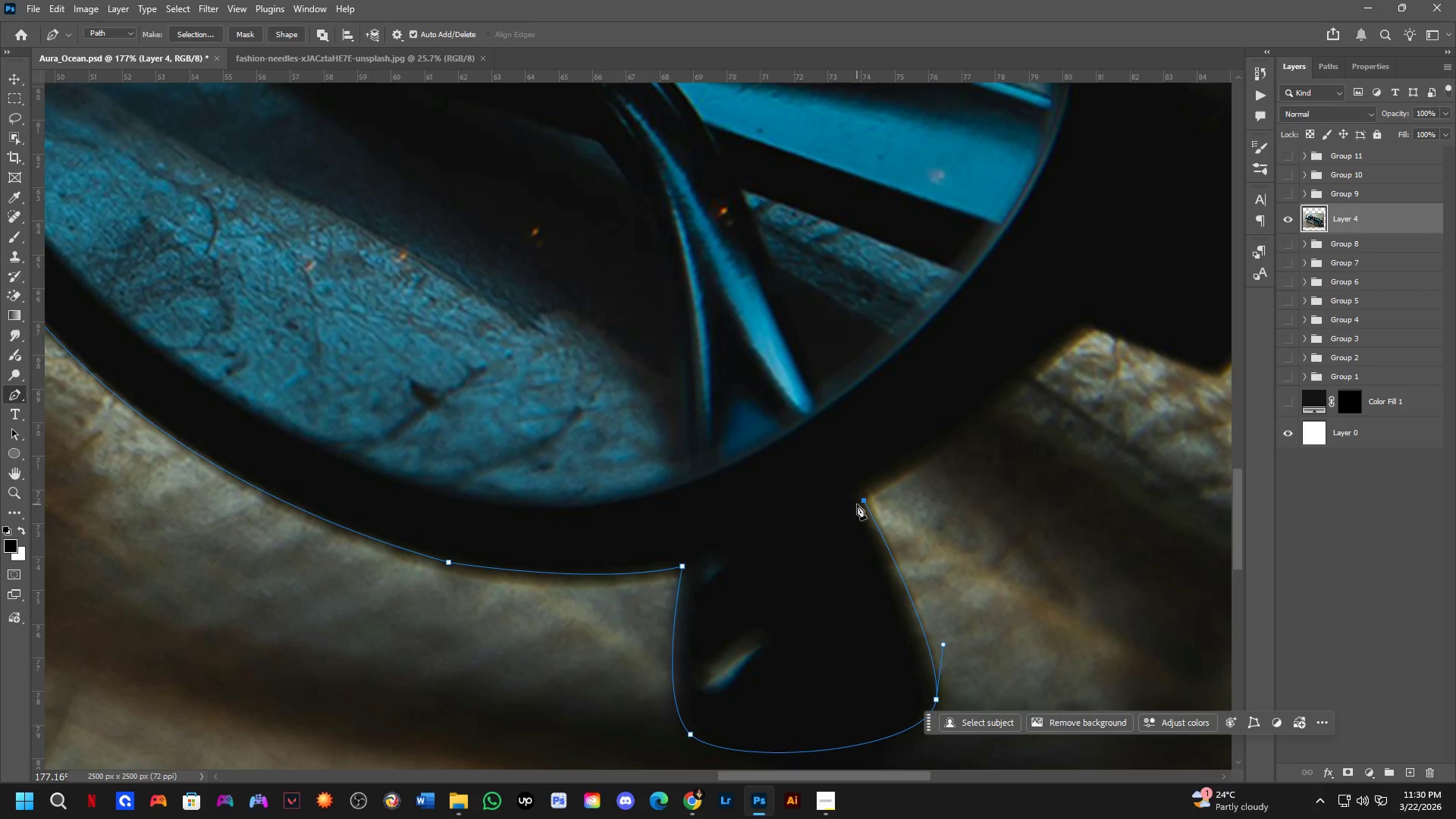 
hold_key(key=ControlLeft, duration=1.05)
left_click_drag(start_coordinate=[864, 503], to_coordinate=[861, 490])
 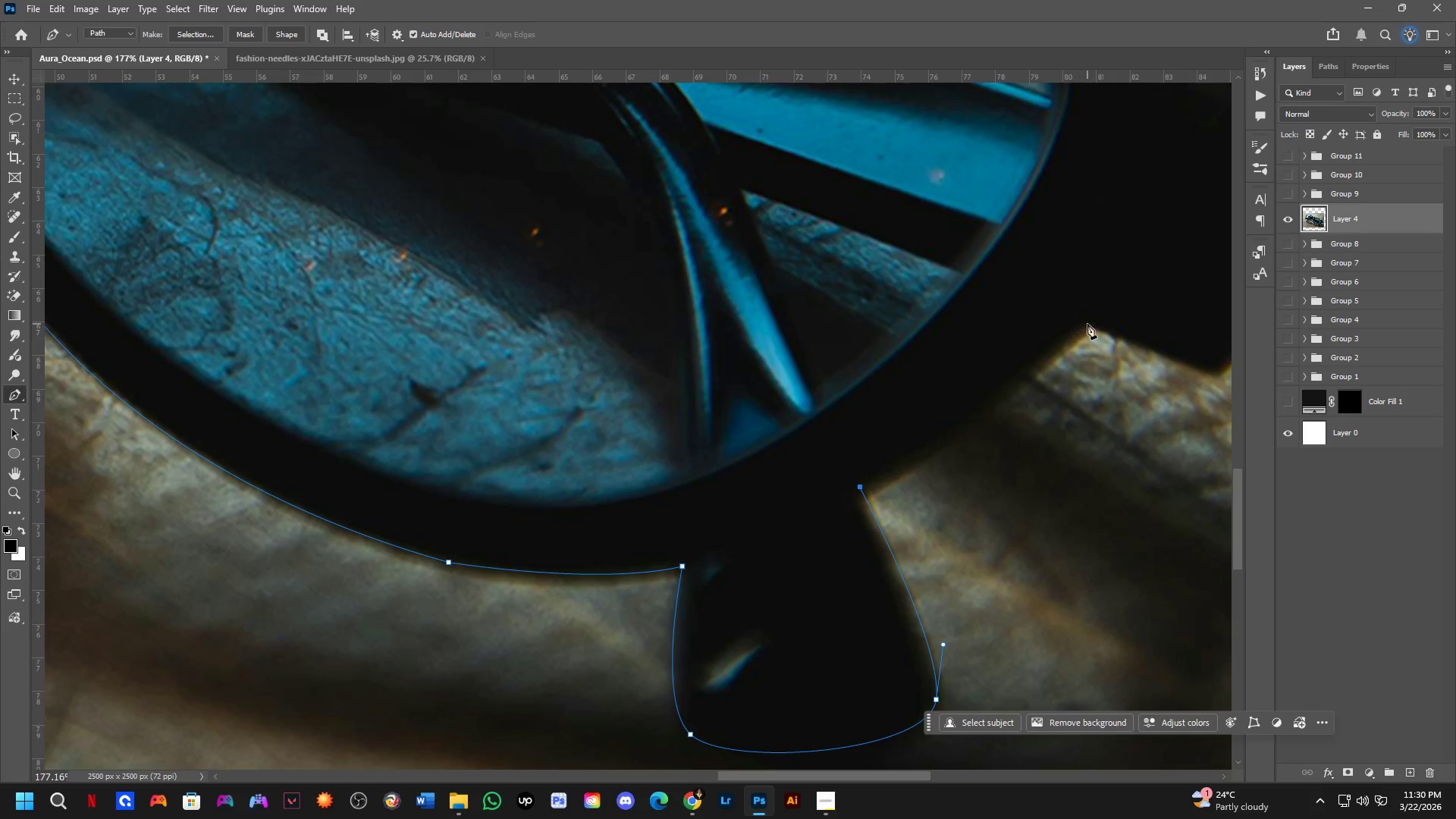 
left_click_drag(start_coordinate=[1090, 319], to_coordinate=[1131, 281])
 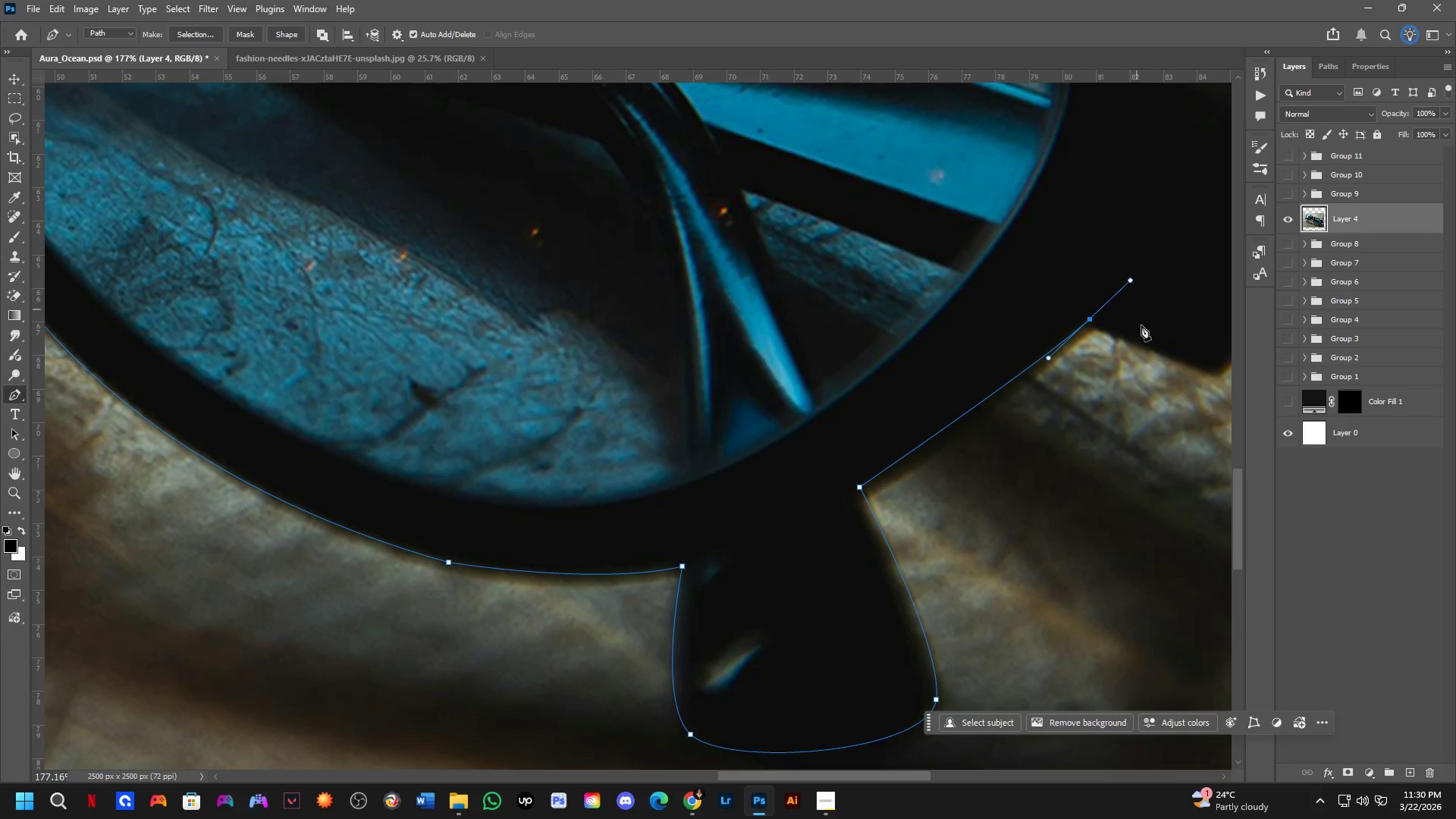 
hold_key(key=Space, duration=0.56)
 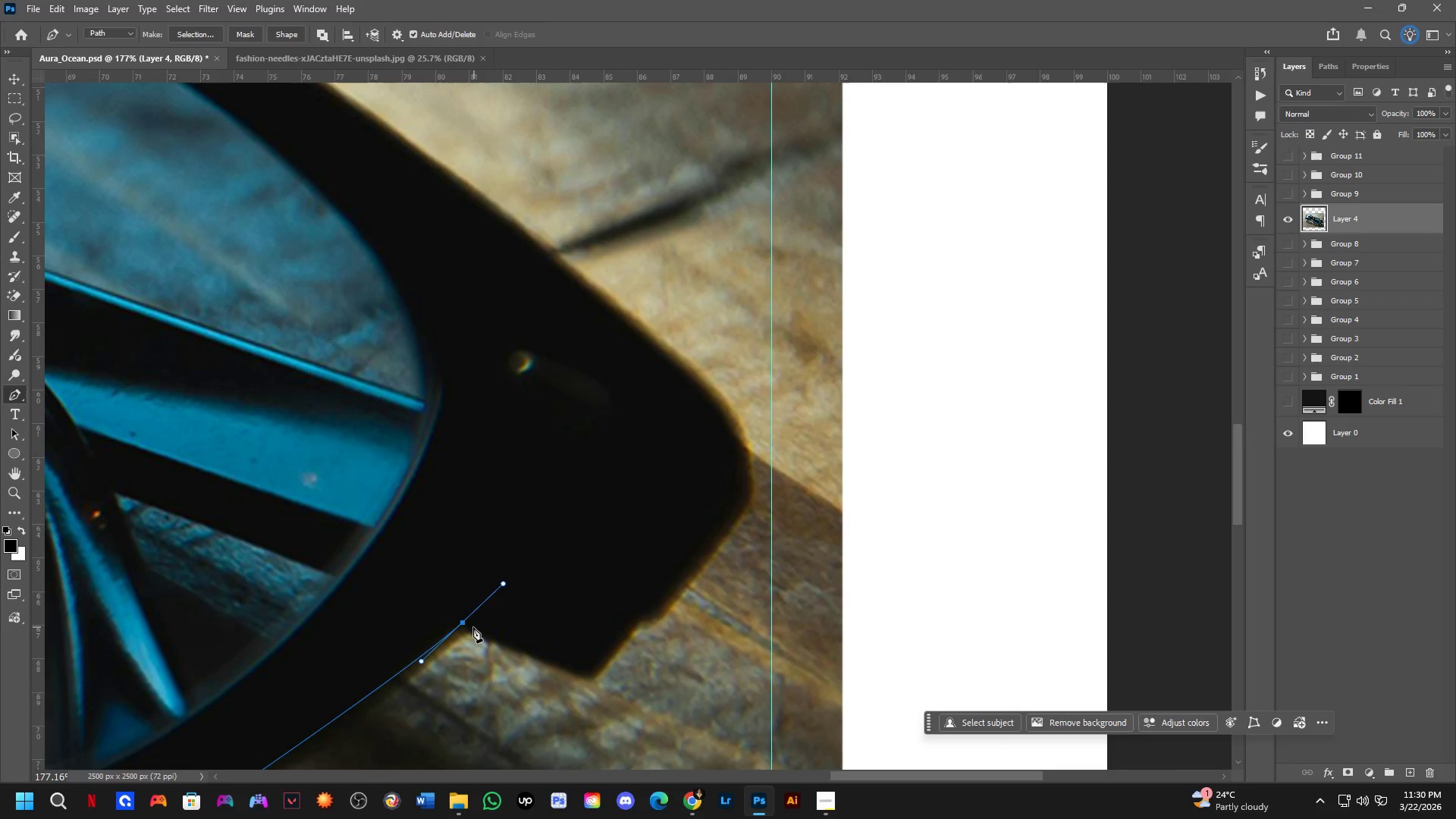 
left_click_drag(start_coordinate=[1135, 371], to_coordinate=[552, 655])
 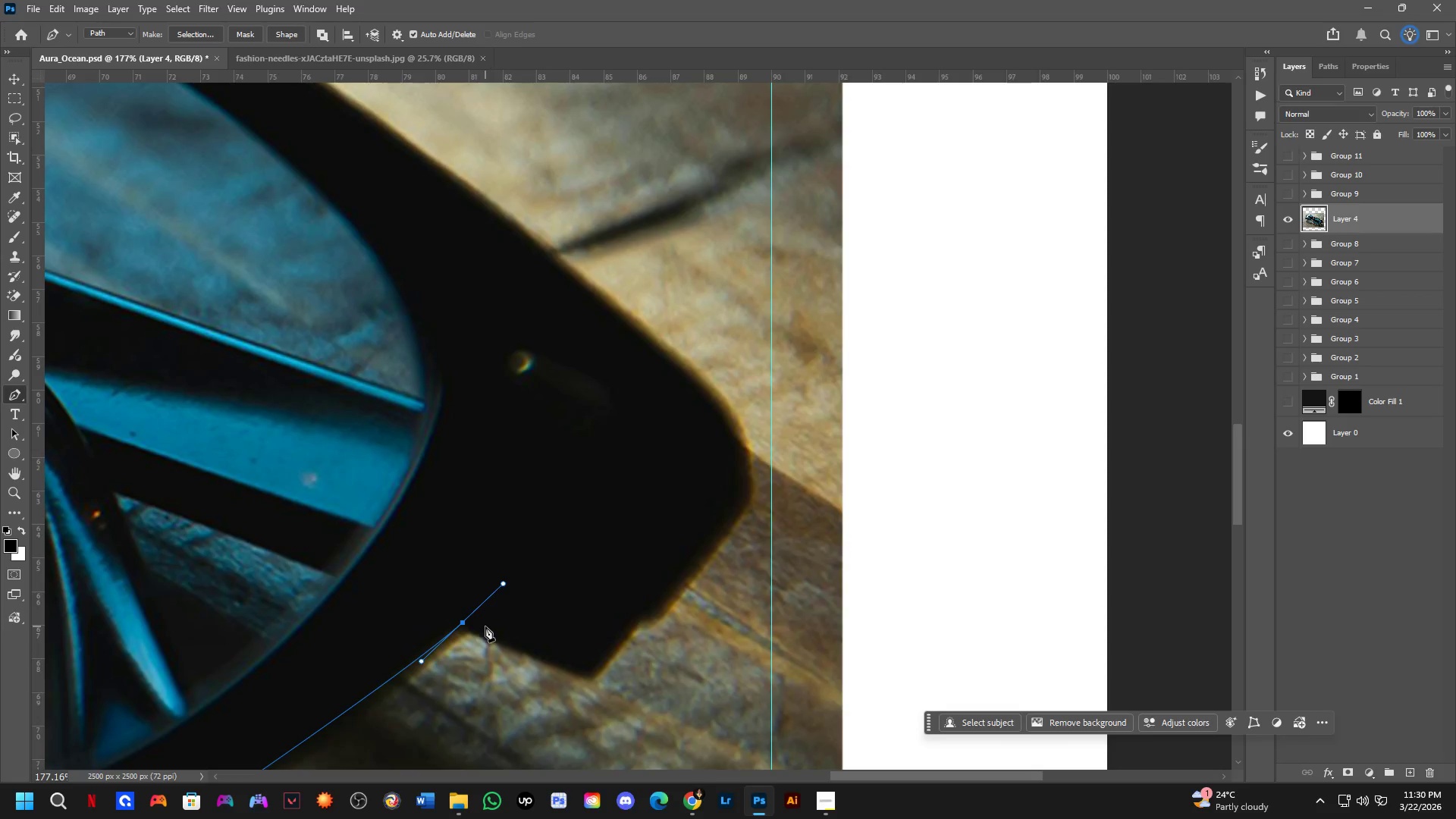 
hold_key(key=AltLeft, duration=1.33)
left_click([465, 623])
 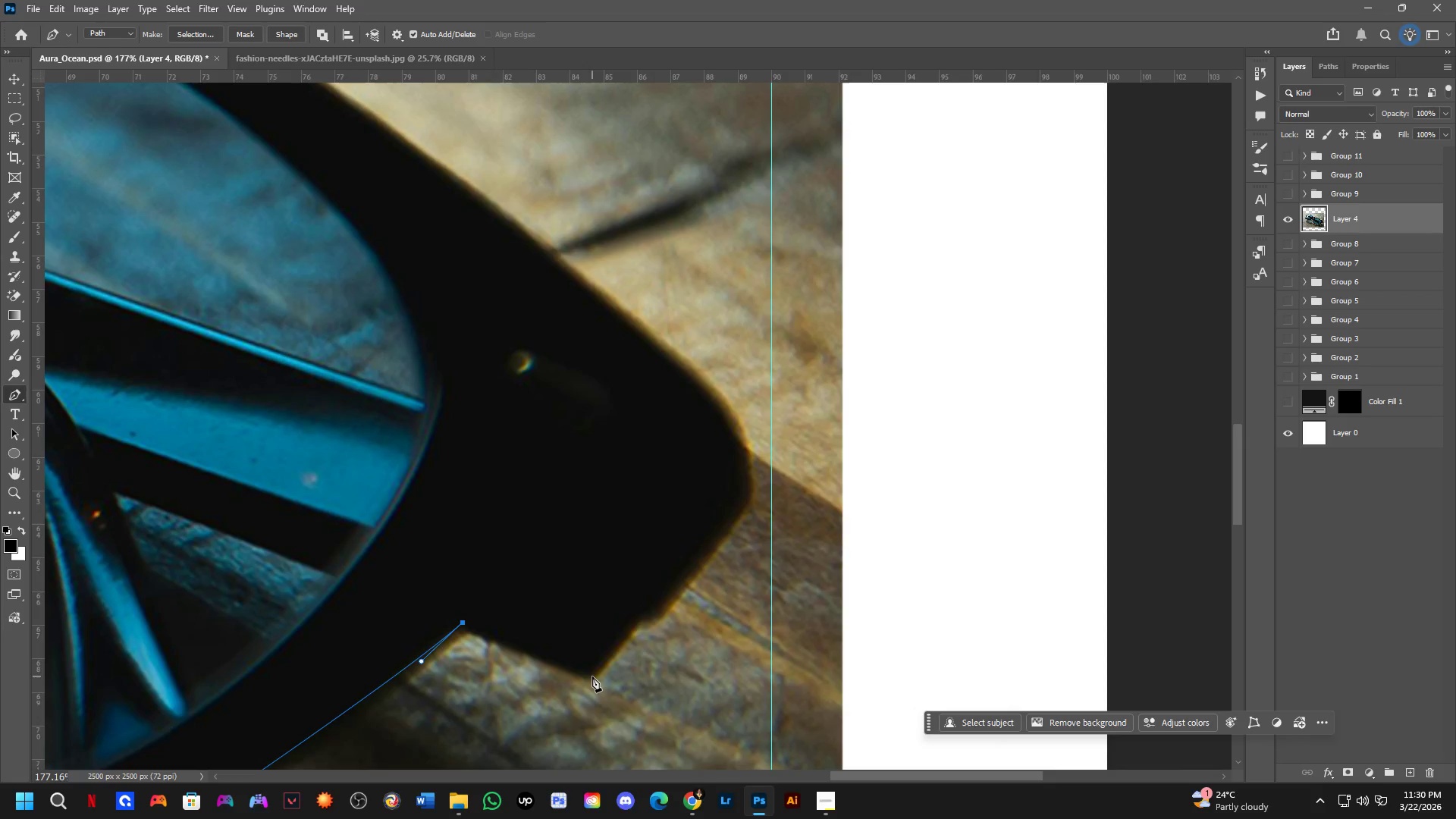 
left_click([592, 678])
 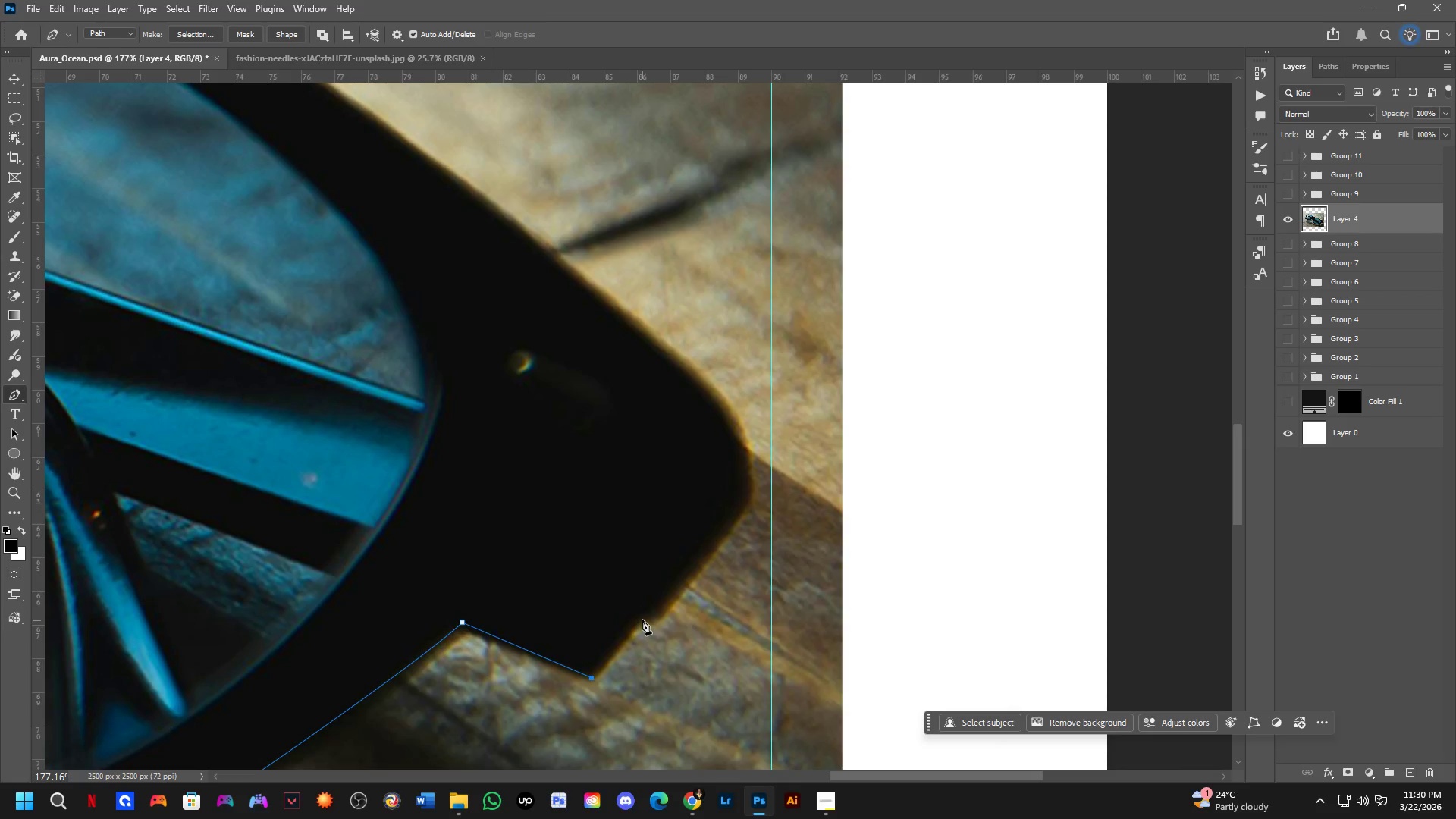 
left_click([642, 617])
 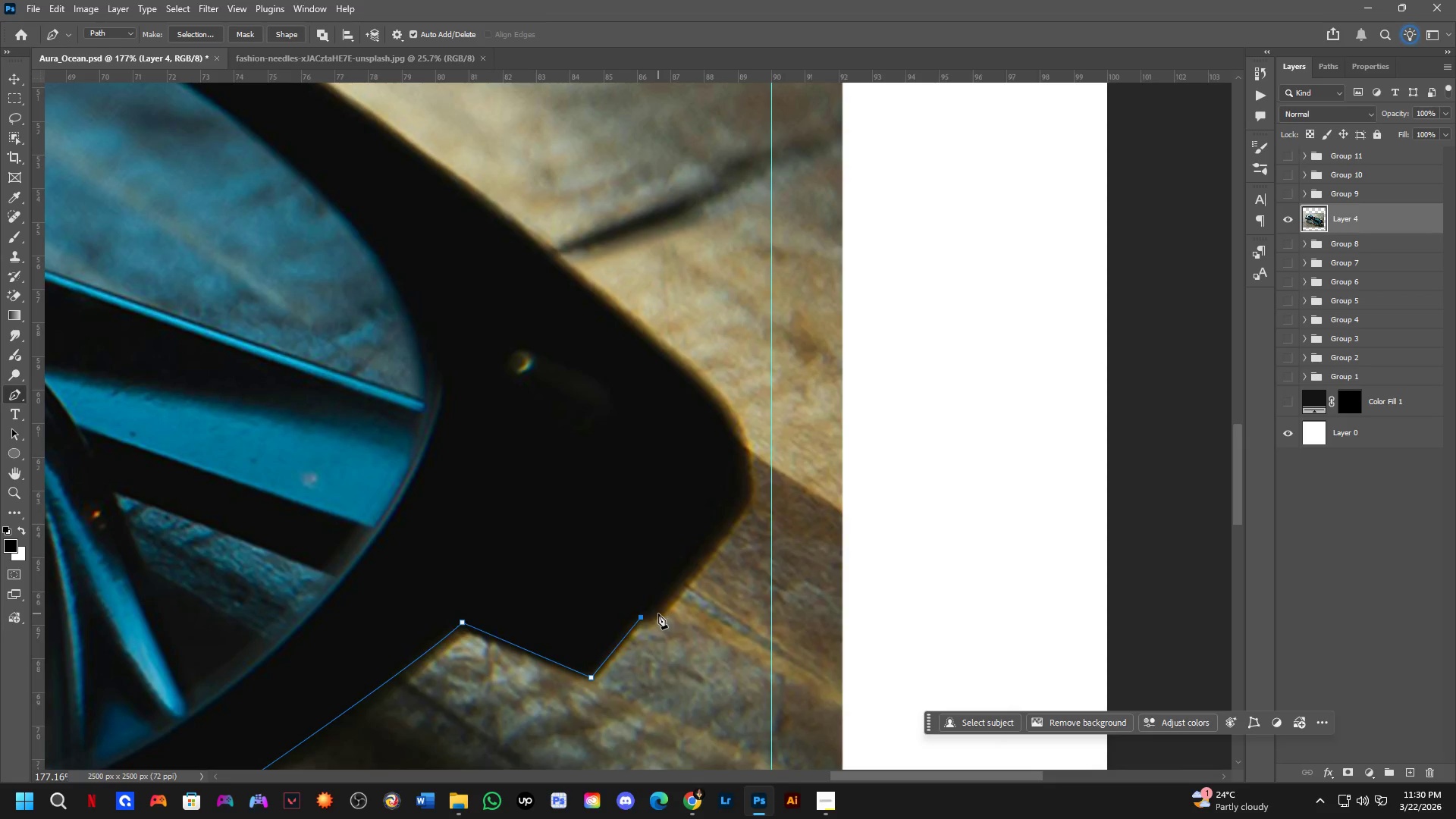 
left_click([657, 613])
 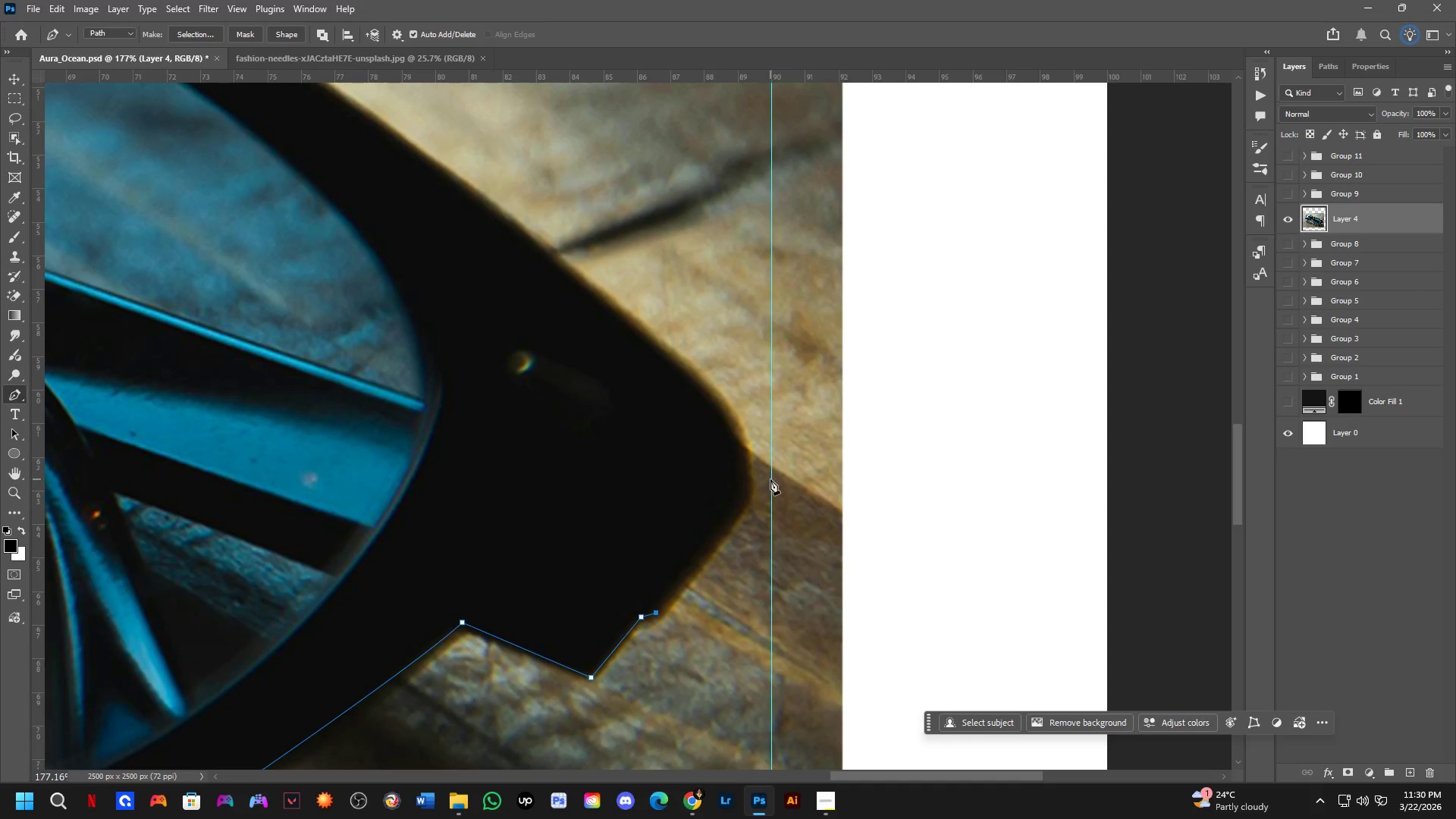 
hold_key(key=Space, duration=0.45)
 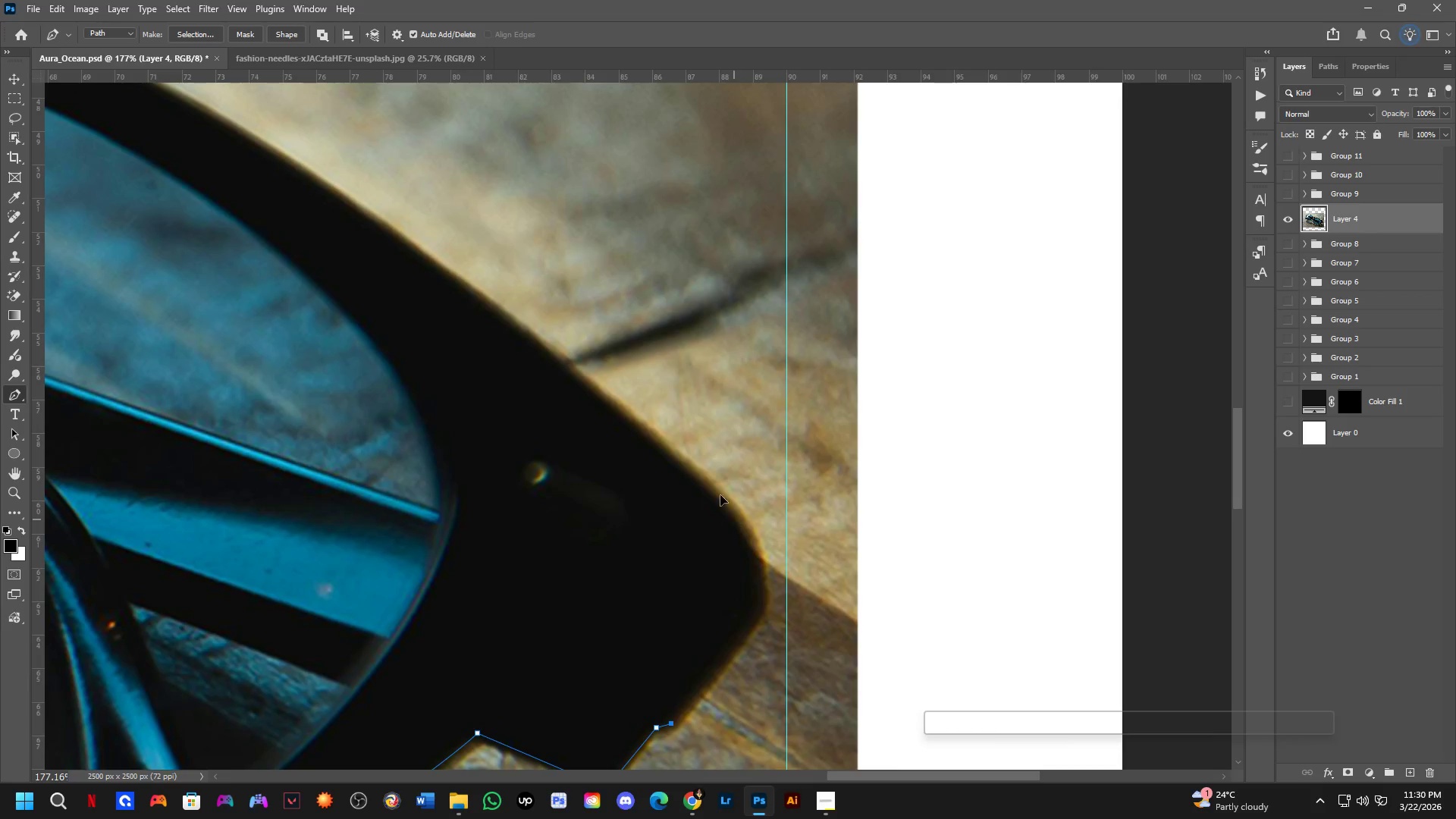 
left_click_drag(start_coordinate=[764, 496], to_coordinate=[780, 607])
 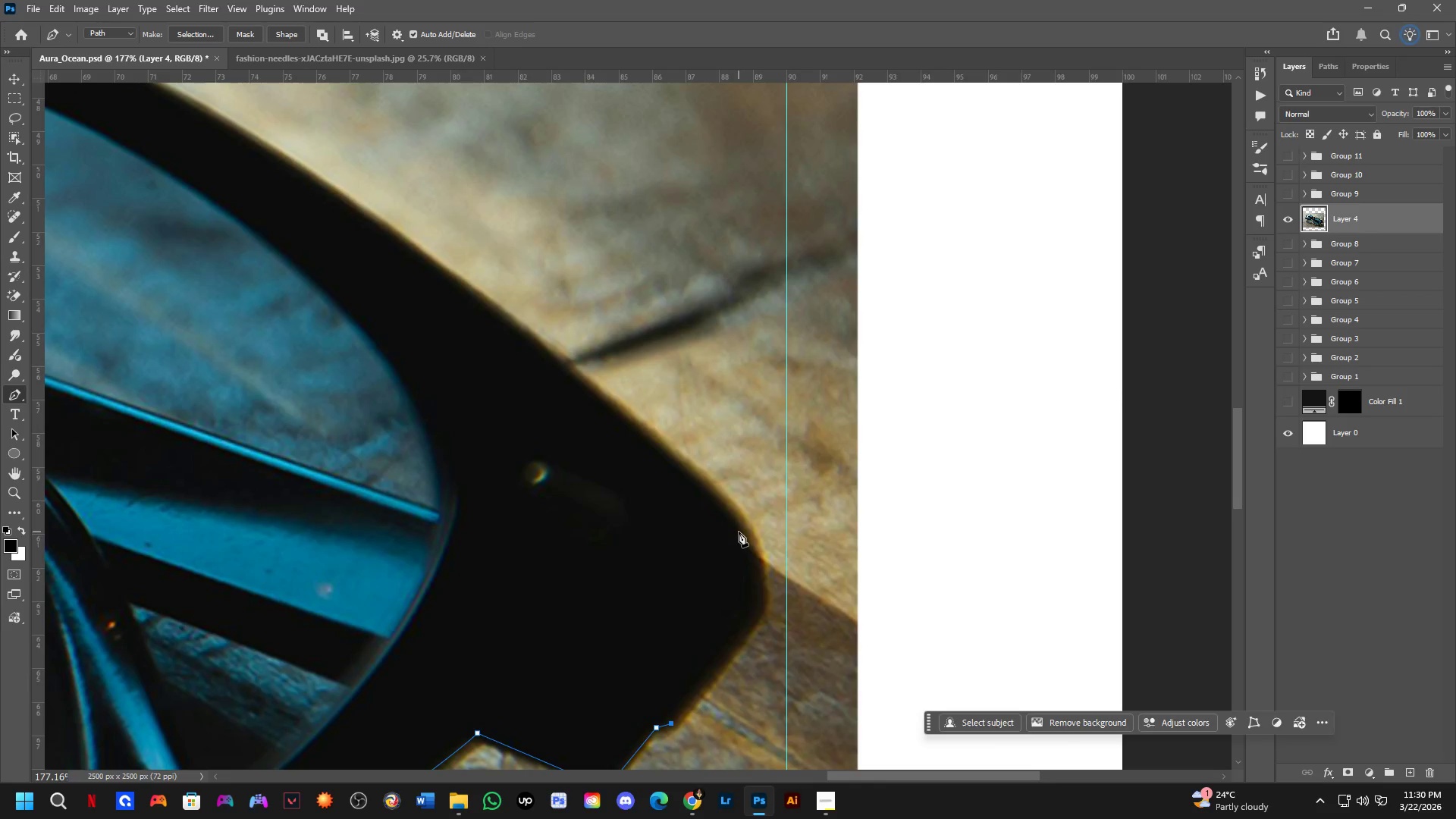 
left_click_drag(start_coordinate=[734, 520], to_coordinate=[664, 436])
 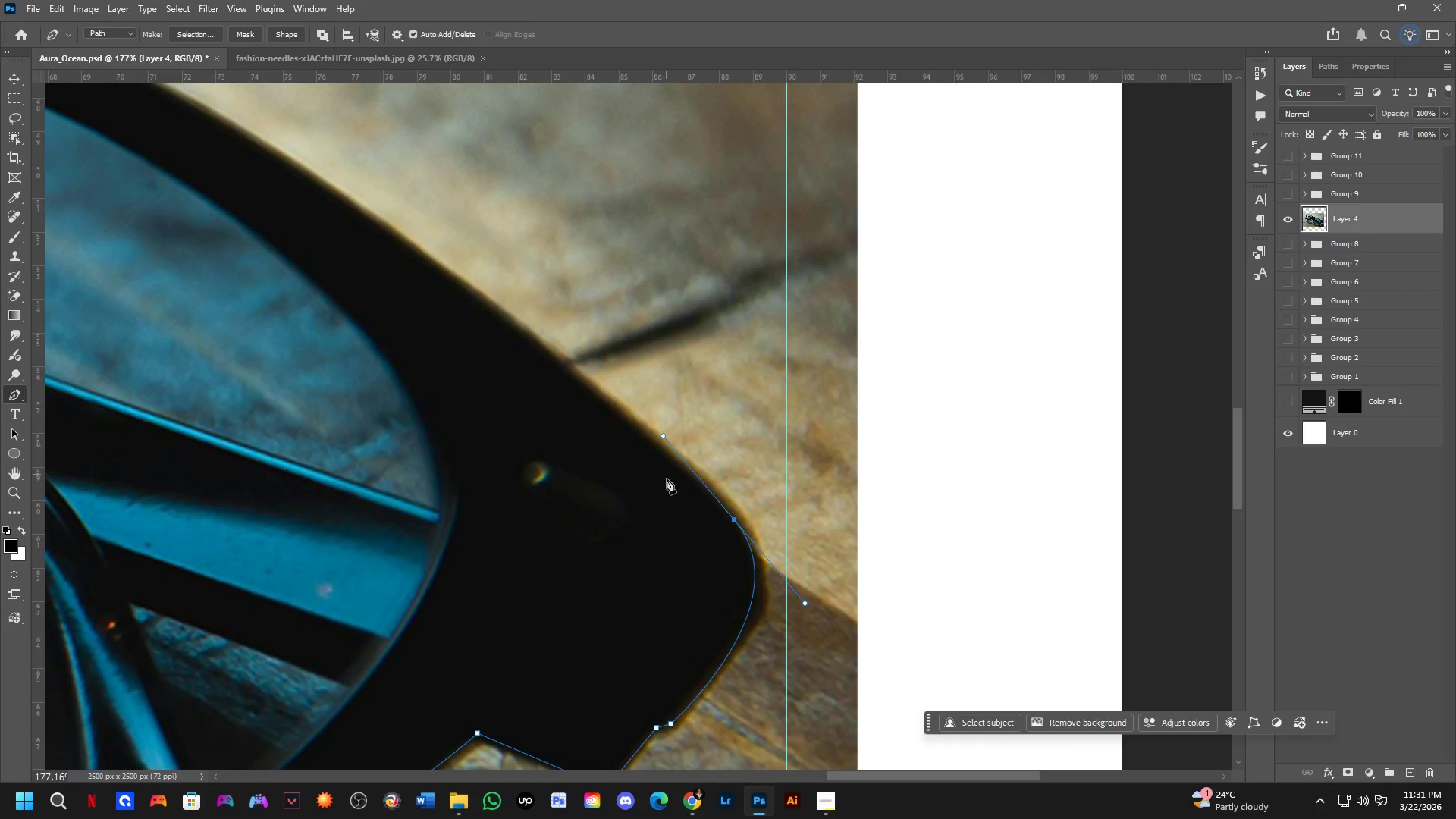 
scroll: coordinate [661, 512], scroll_direction: down, amount: 4.0
 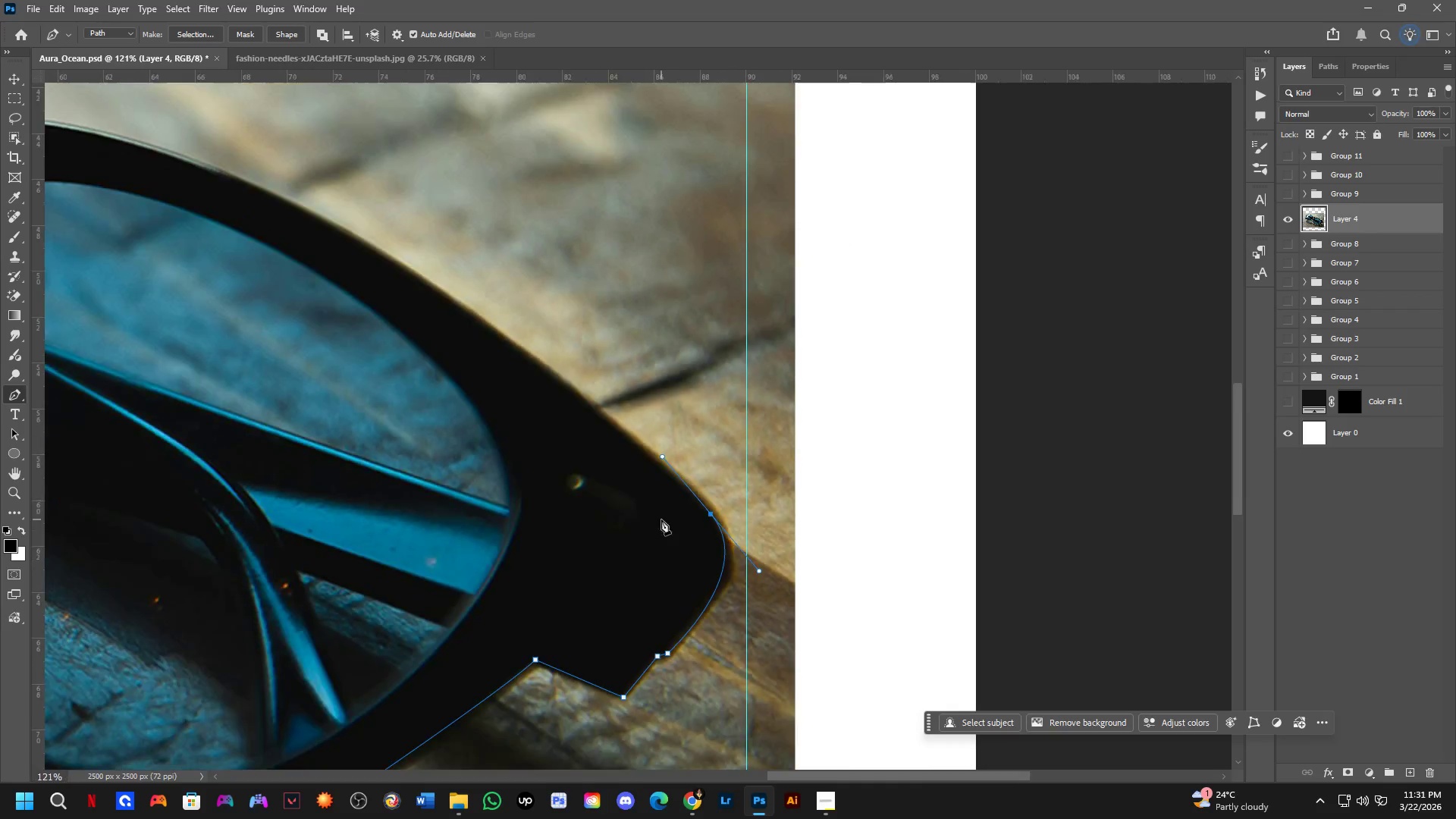 
hold_key(key=Space, duration=0.55)
 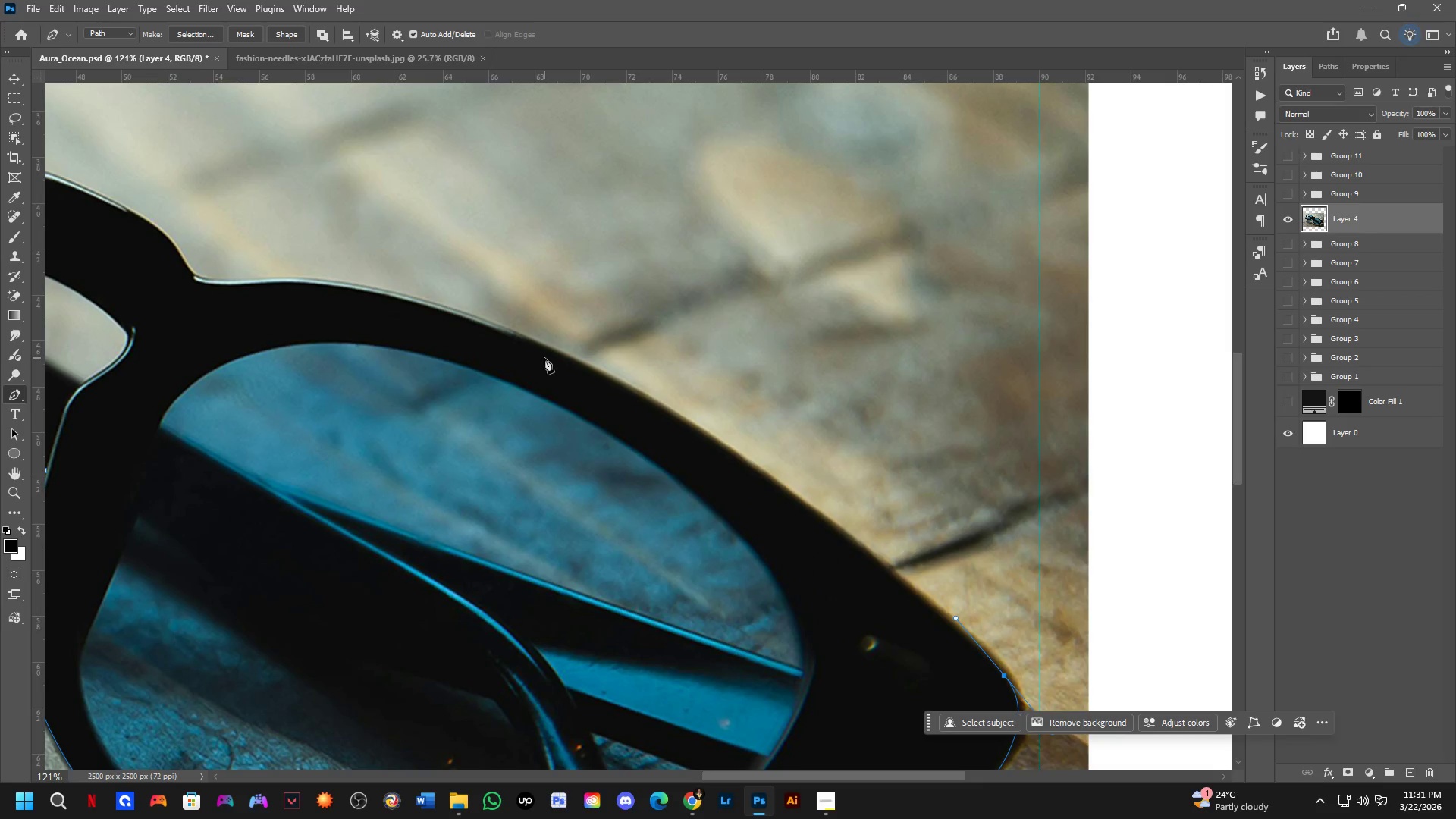 
left_click_drag(start_coordinate=[583, 515], to_coordinate=[877, 676])
 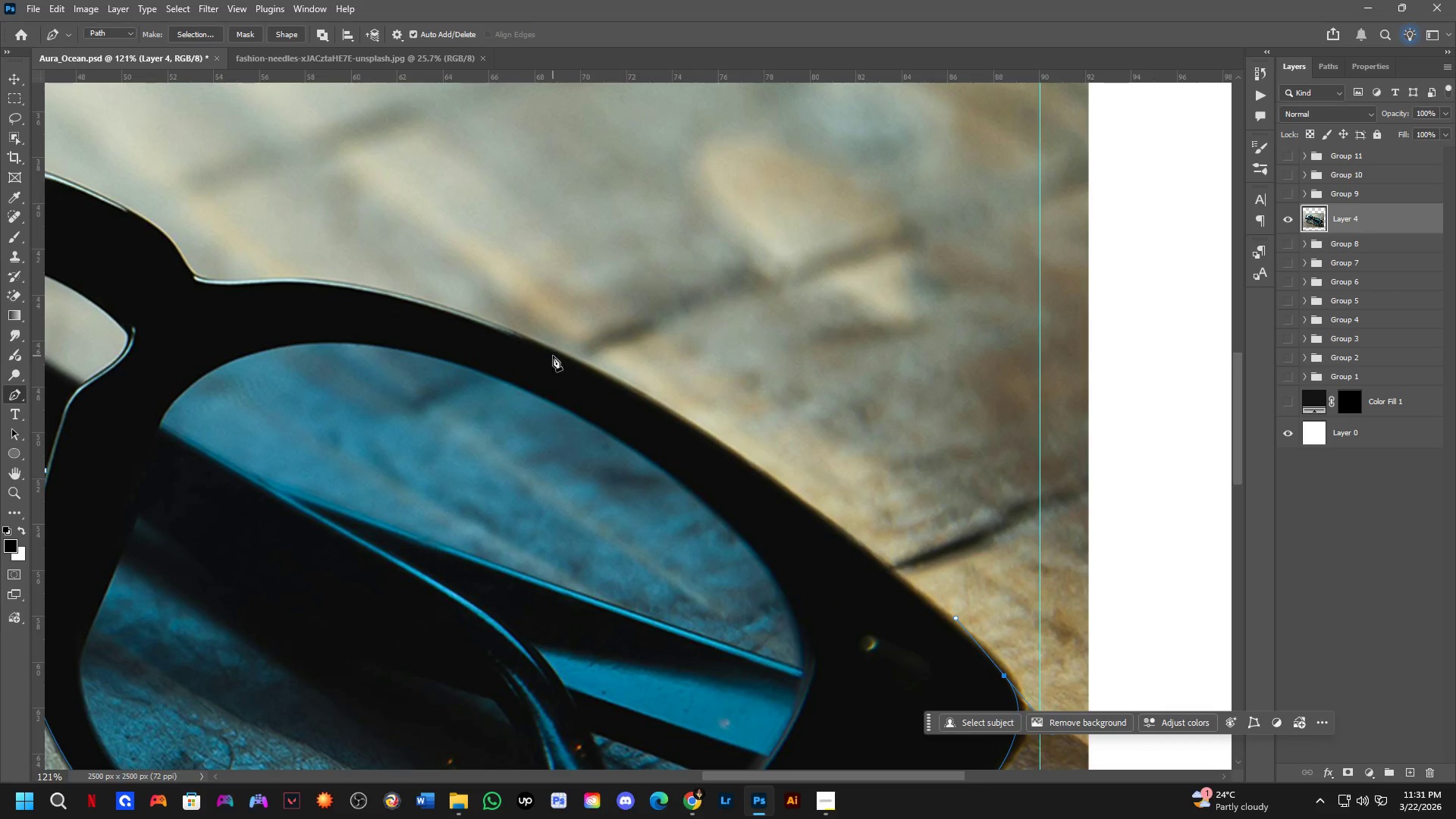 
left_click_drag(start_coordinate=[554, 354], to_coordinate=[389, 290])
 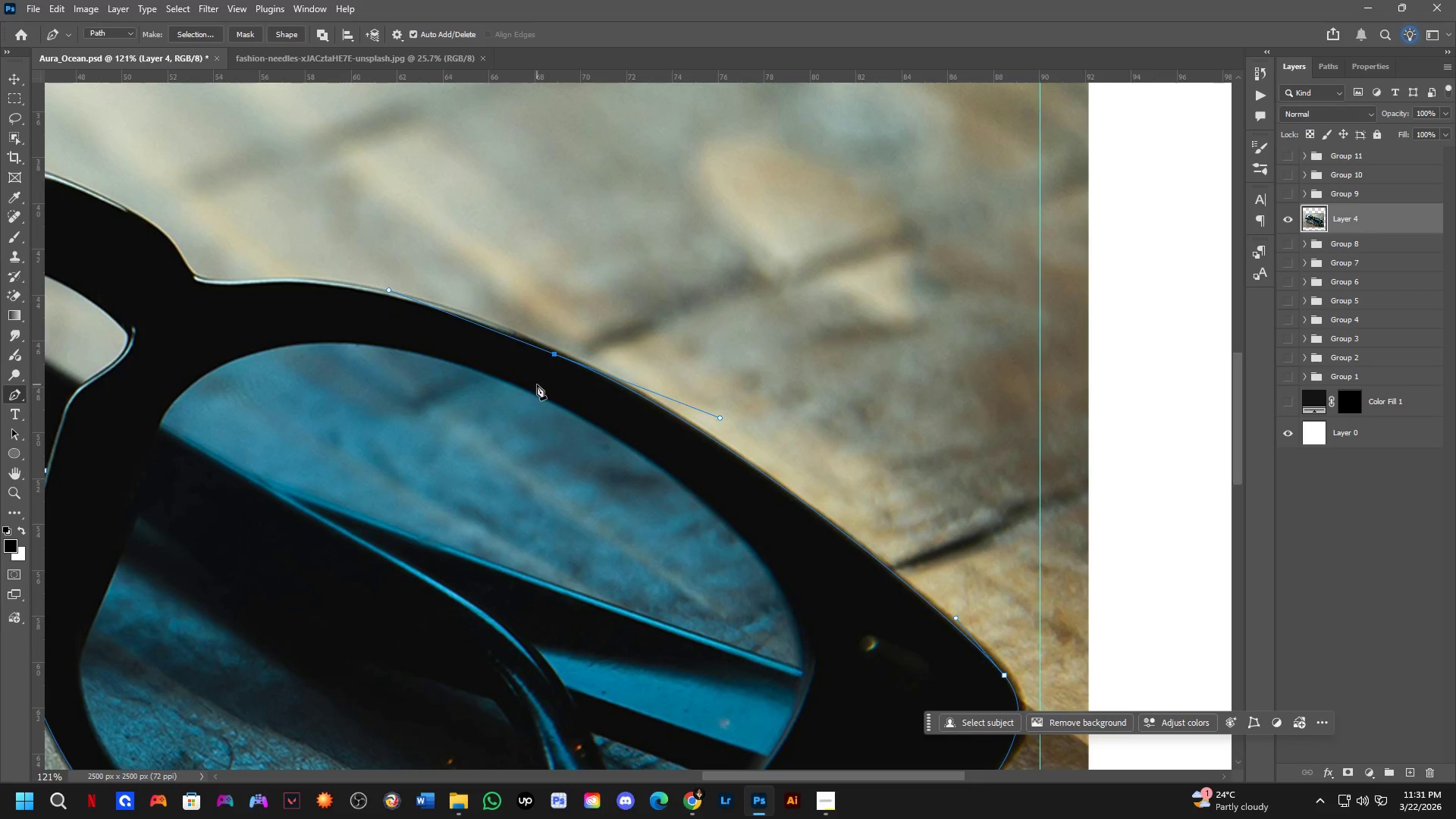 
hold_key(key=Space, duration=0.56)
 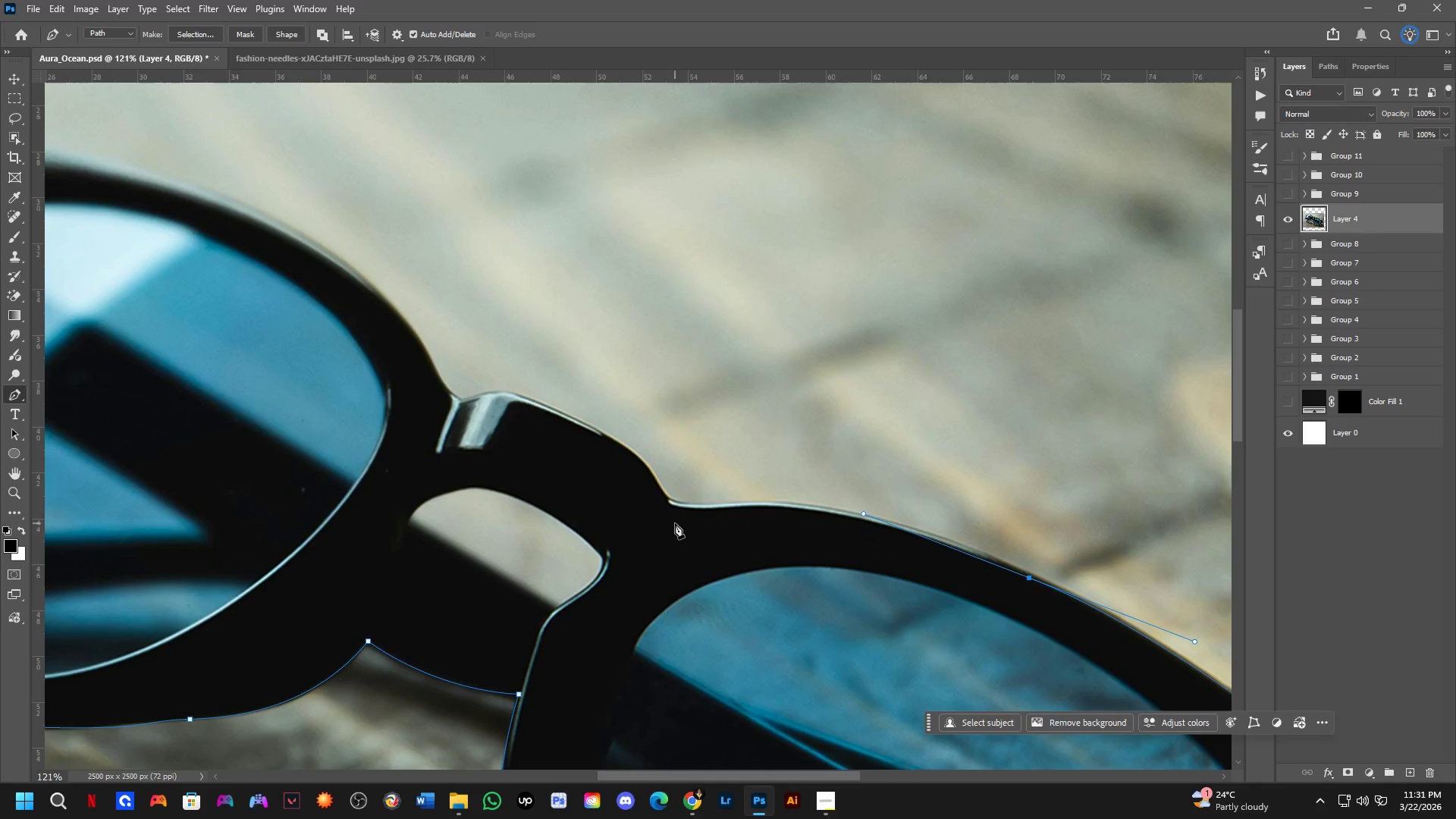 
left_click_drag(start_coordinate=[486, 401], to_coordinate=[961, 625])
 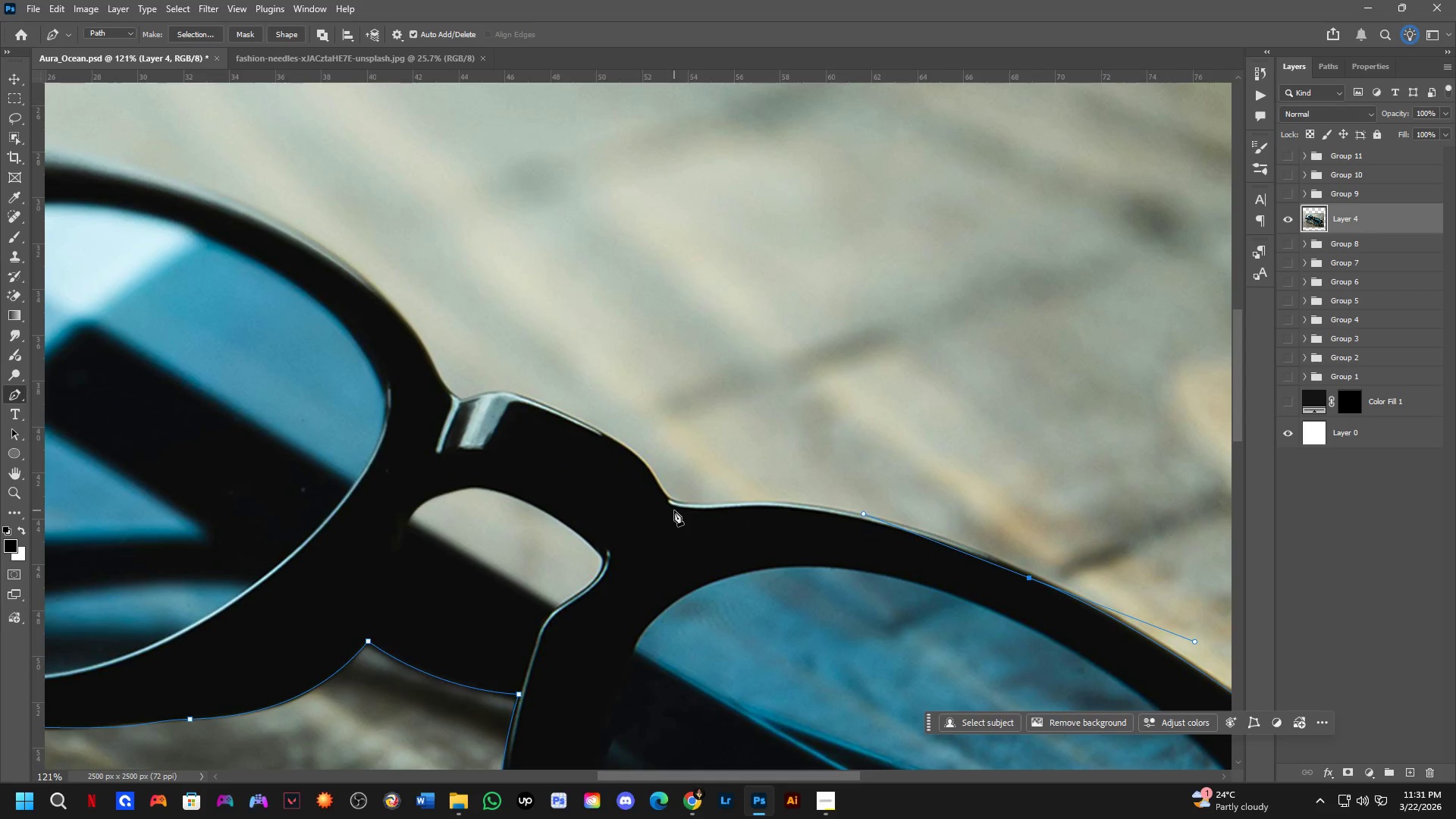 
left_click([673, 506])
 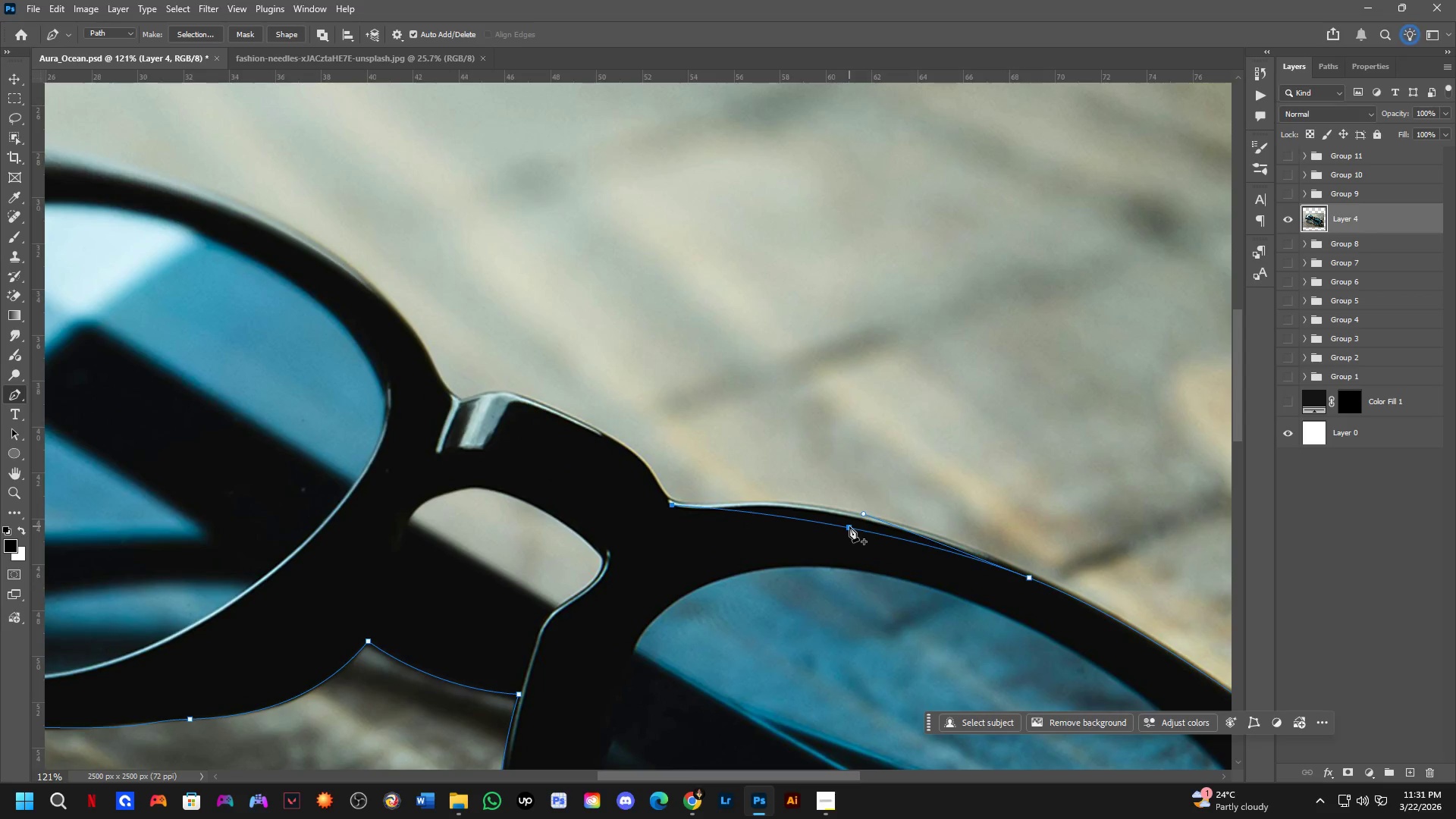 
left_click([849, 526])
 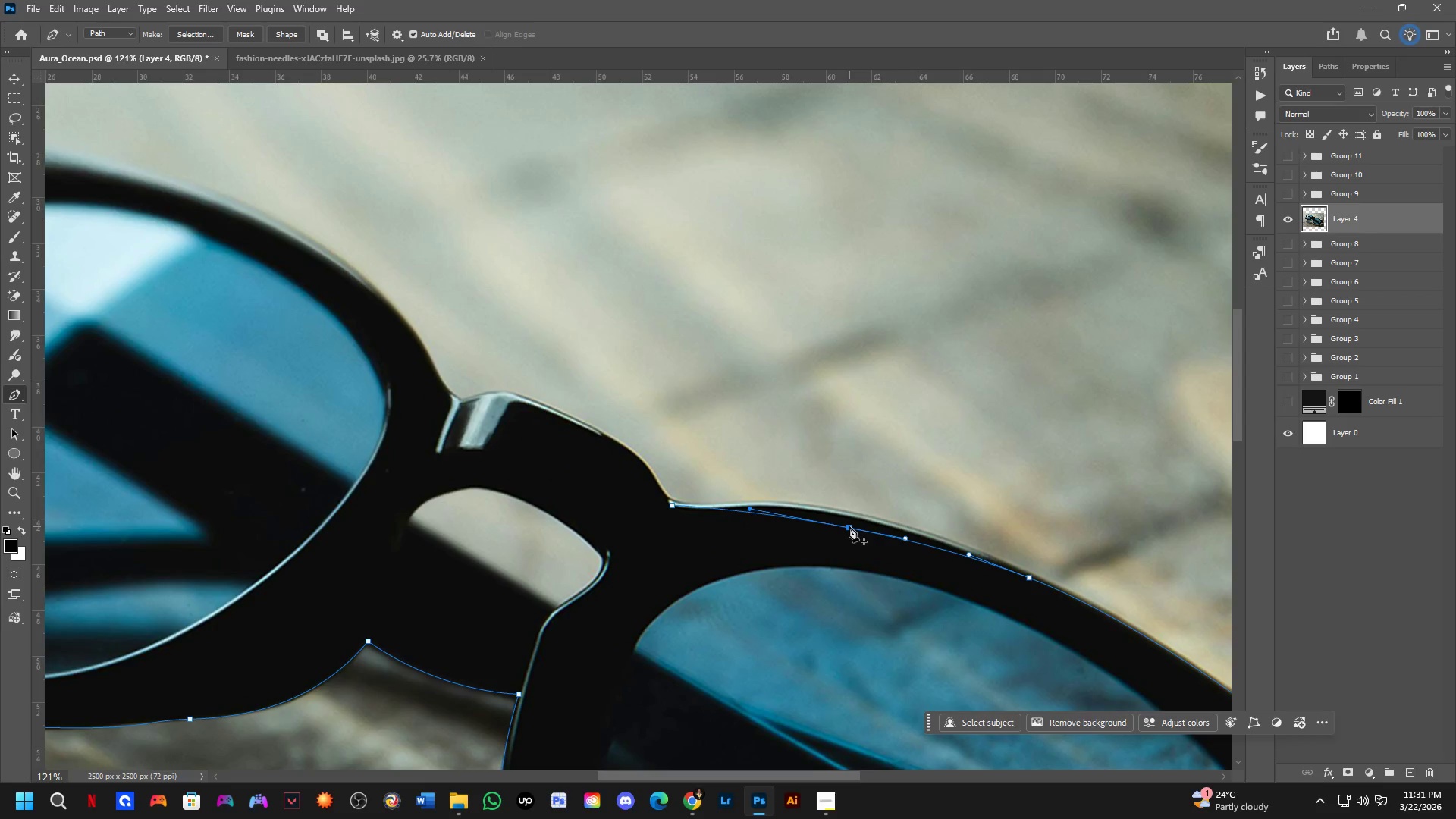 
hold_key(key=ControlLeft, duration=0.89)
left_click_drag(start_coordinate=[849, 527], to_coordinate=[843, 516])
 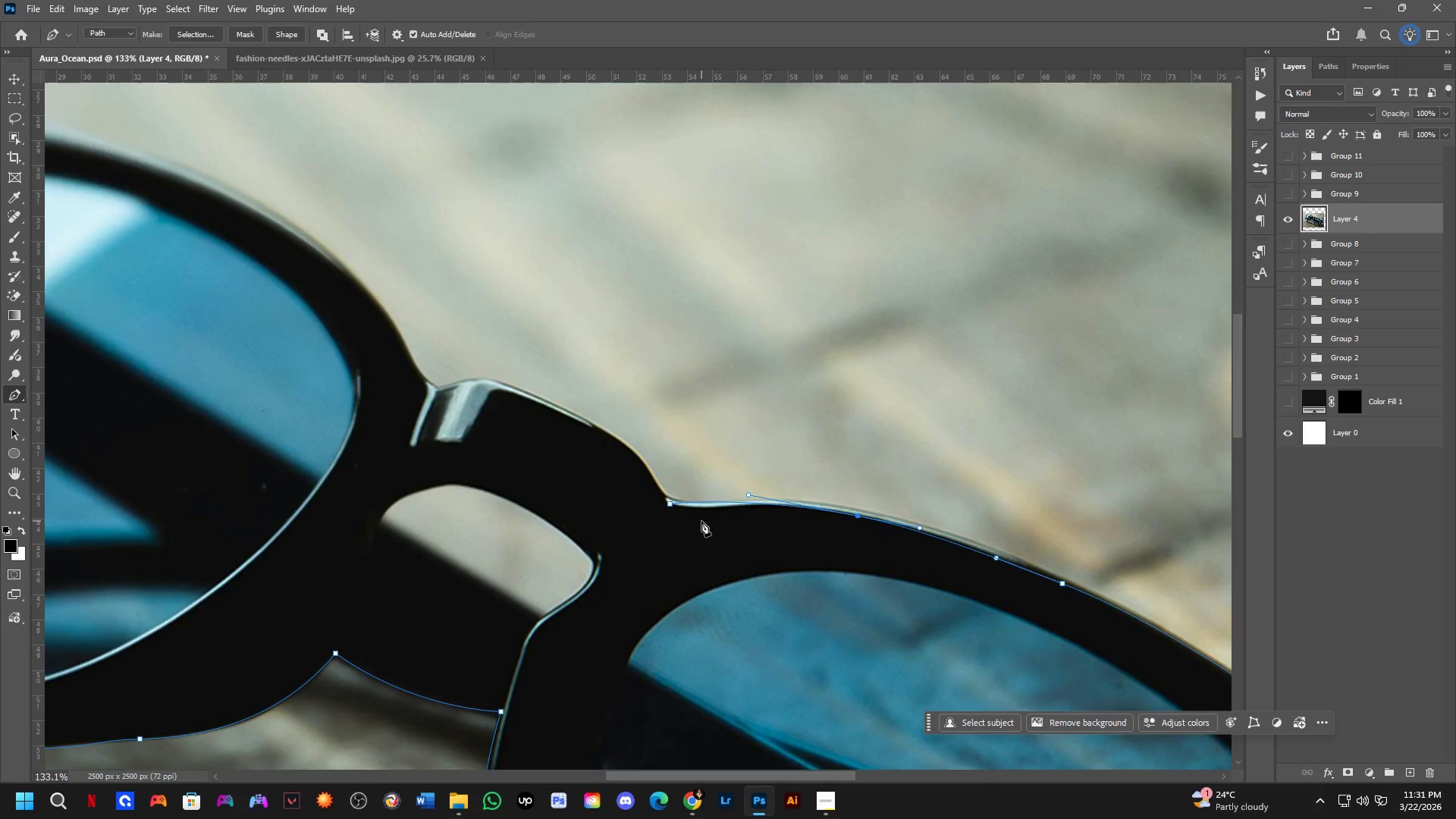 
scroll: coordinate [667, 502], scroll_direction: up, amount: 7.0
 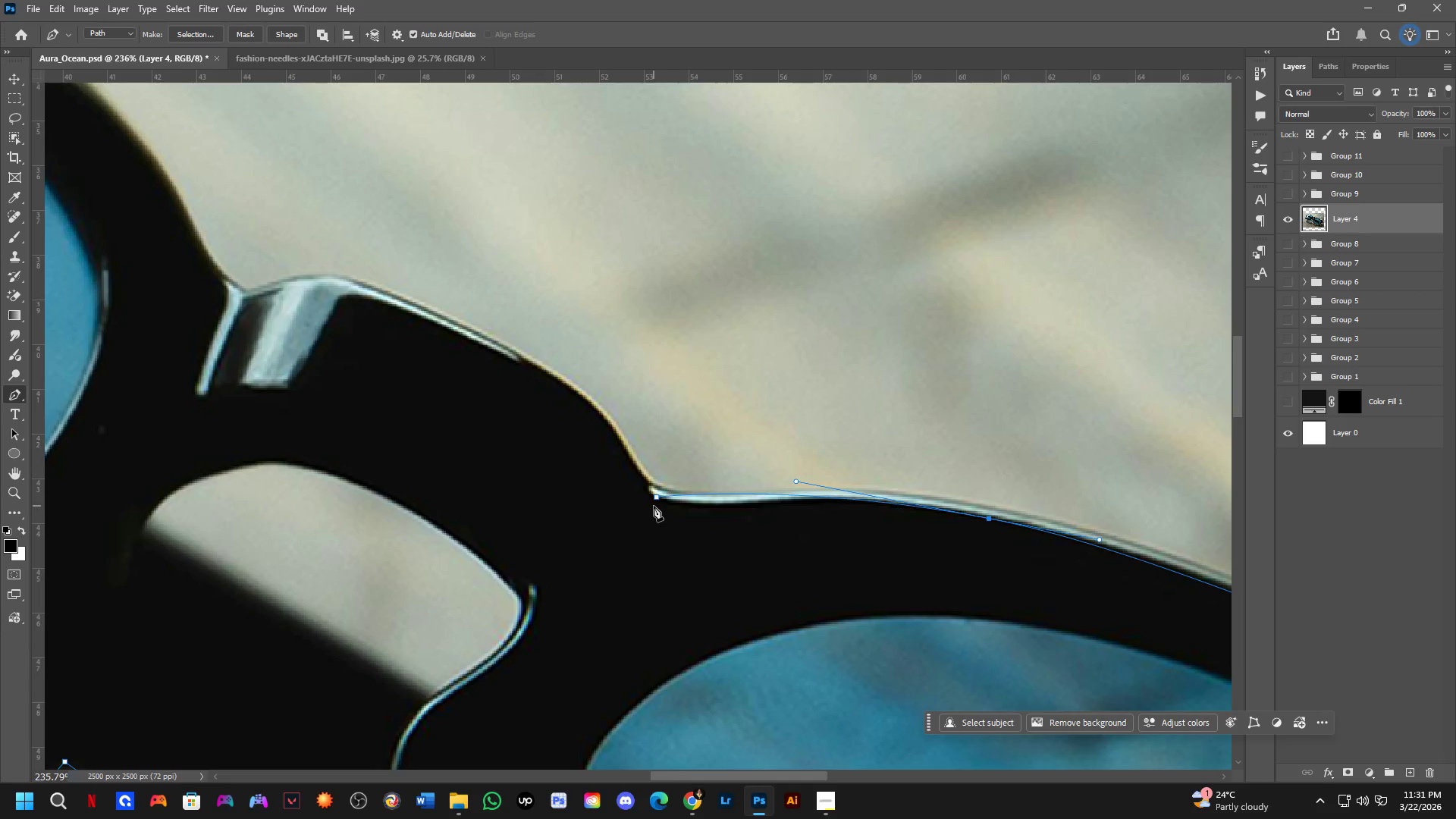 
hold_key(key=ControlLeft, duration=1.08)
left_click_drag(start_coordinate=[656, 500], to_coordinate=[664, 507])
 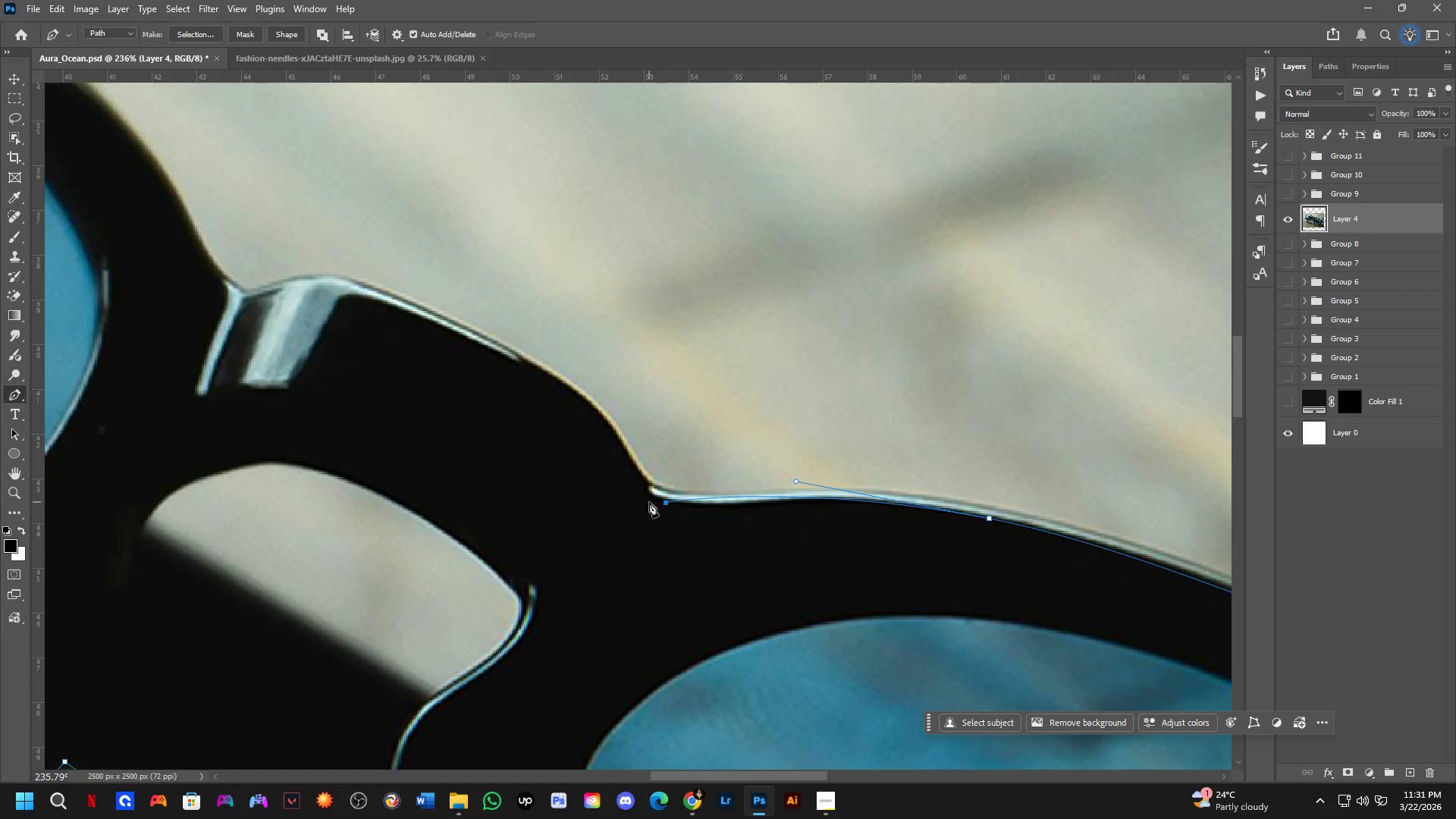 
scroll: coordinate [649, 502], scroll_direction: down, amount: 1.0
 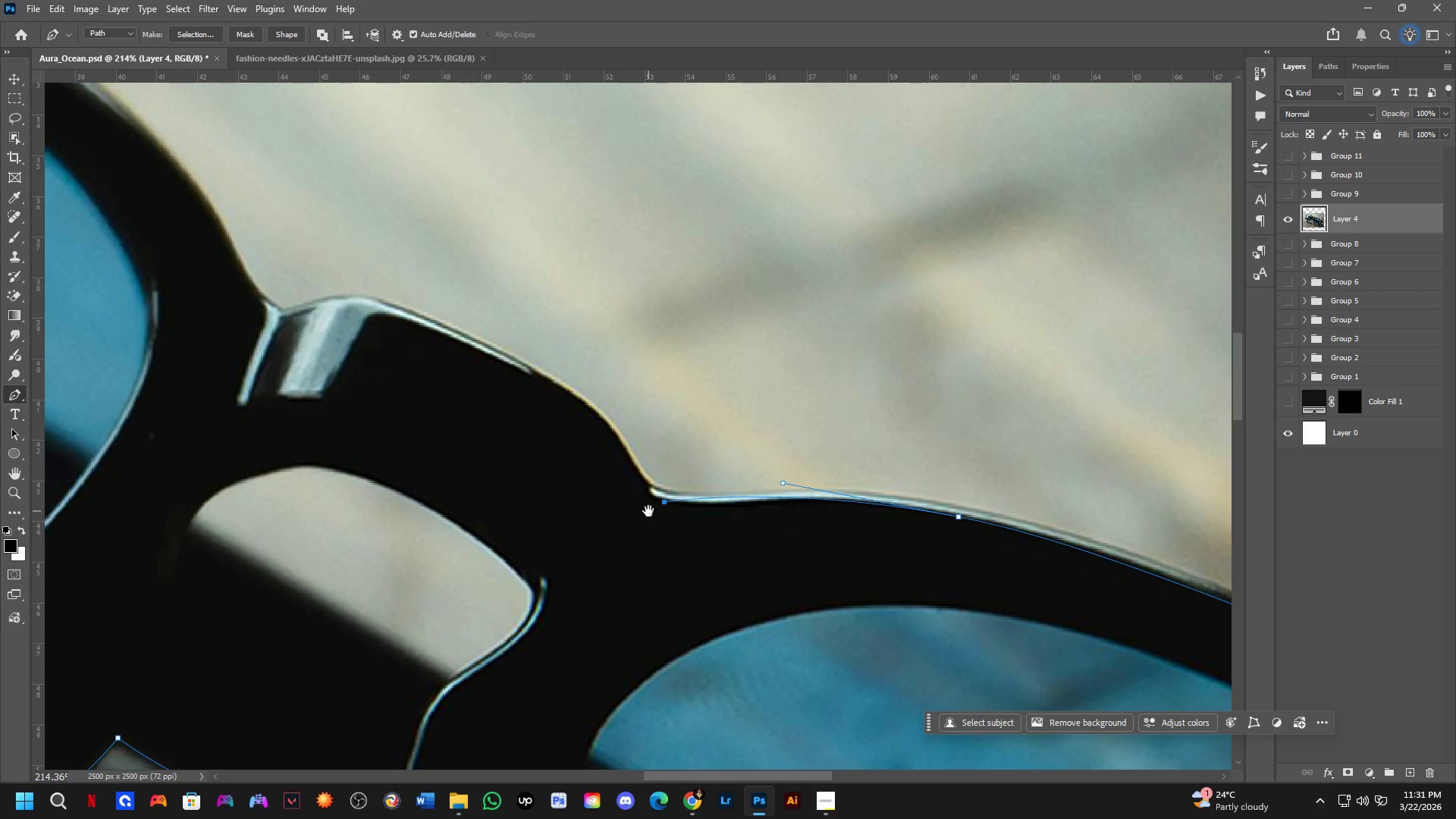 
hold_key(key=Space, duration=0.48)
 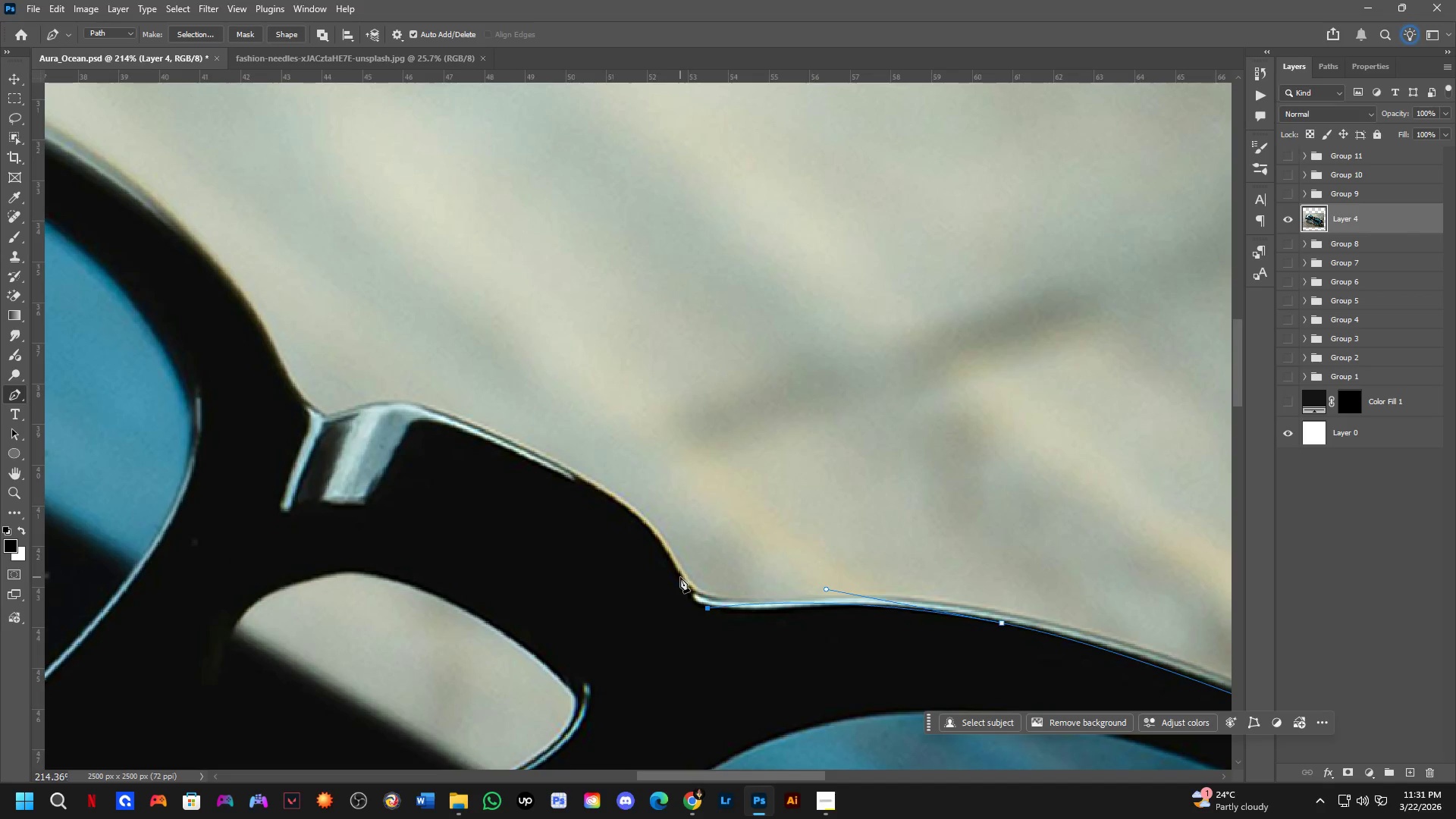 
left_click_drag(start_coordinate=[667, 536], to_coordinate=[711, 642])
 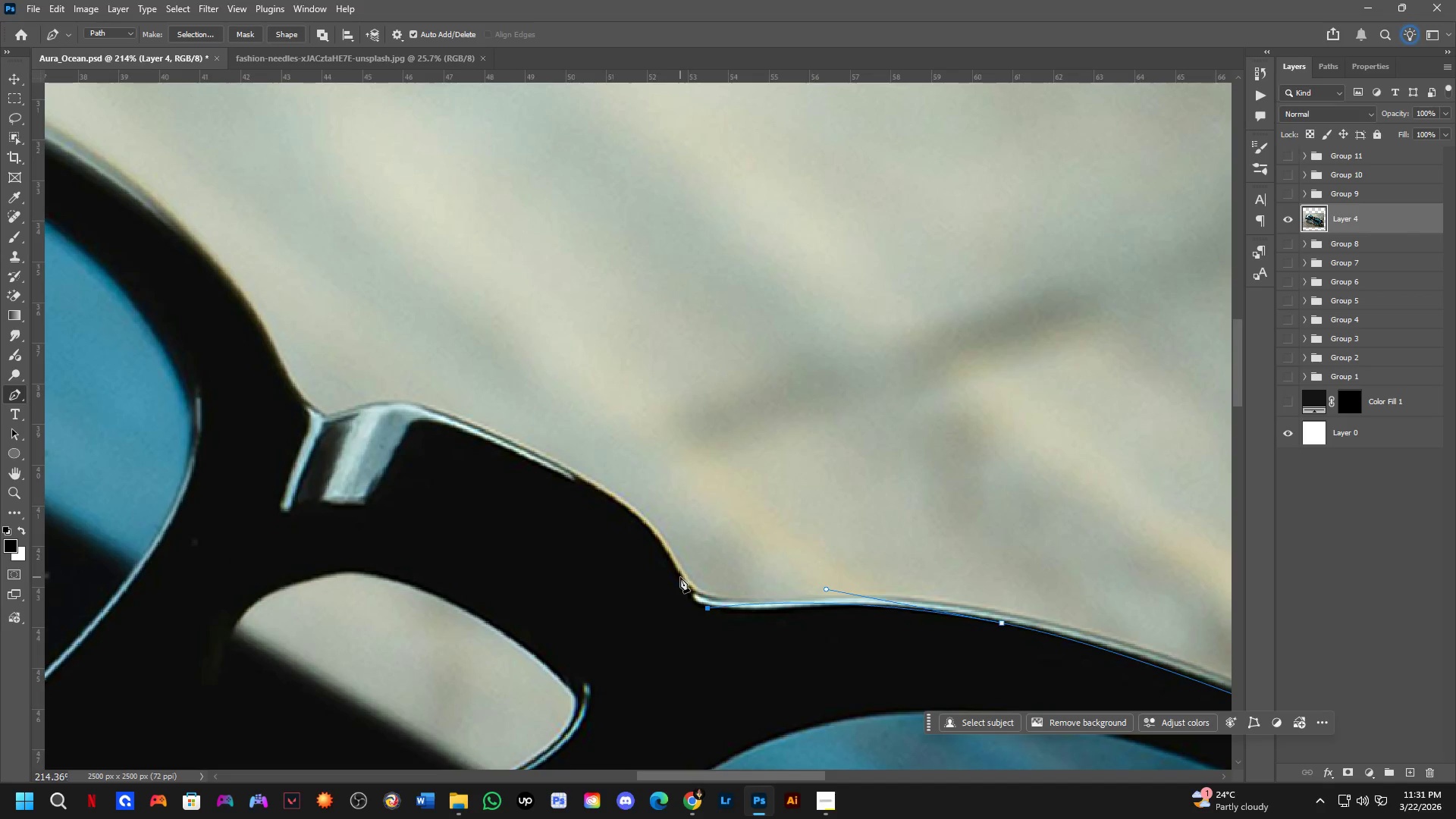 
left_click_drag(start_coordinate=[679, 576], to_coordinate=[667, 544])
 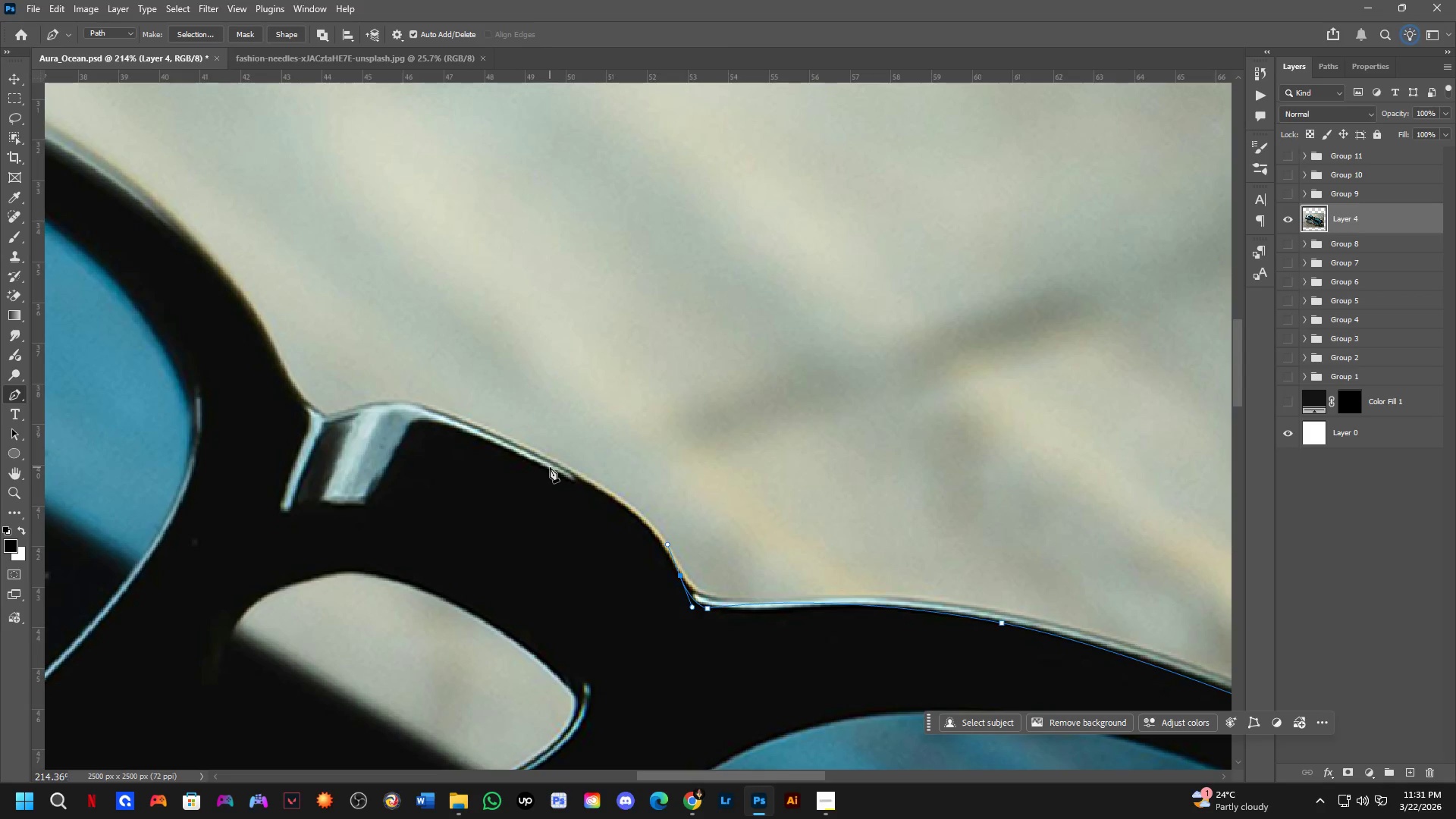 
left_click_drag(start_coordinate=[543, 460], to_coordinate=[455, 423])
 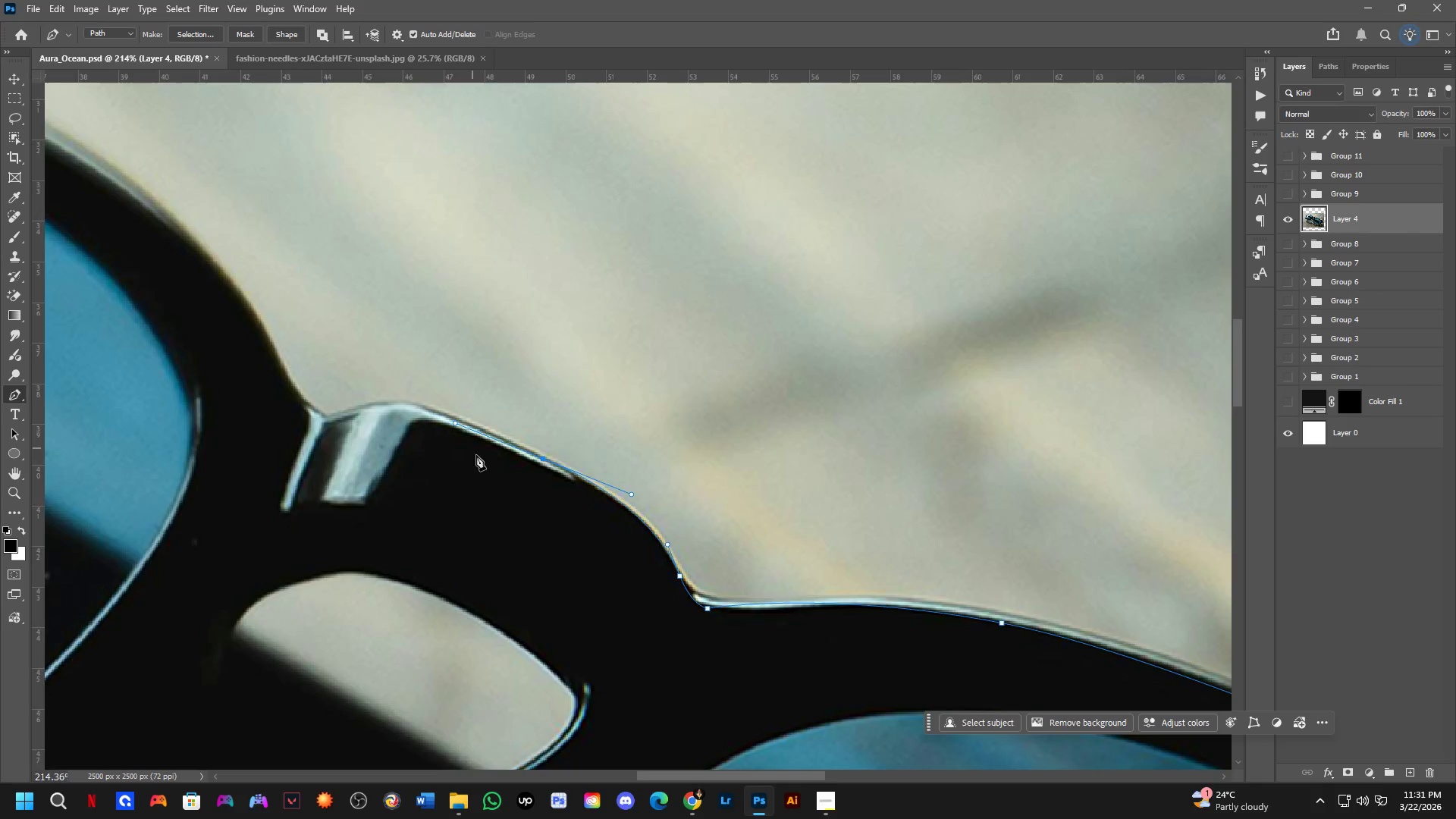 
scroll: coordinate [497, 489], scroll_direction: down, amount: 2.0
 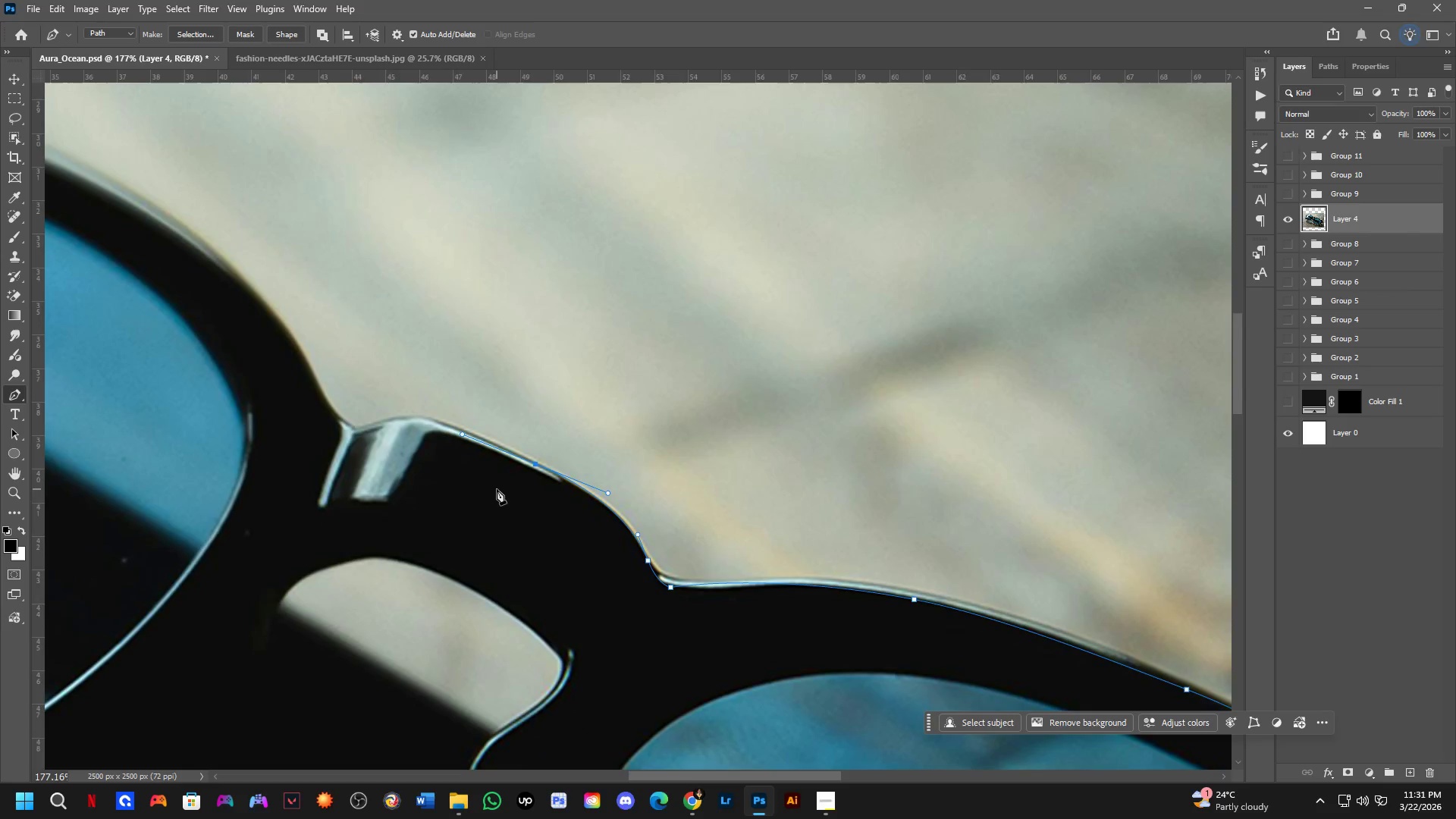 
hold_key(key=Space, duration=0.53)
 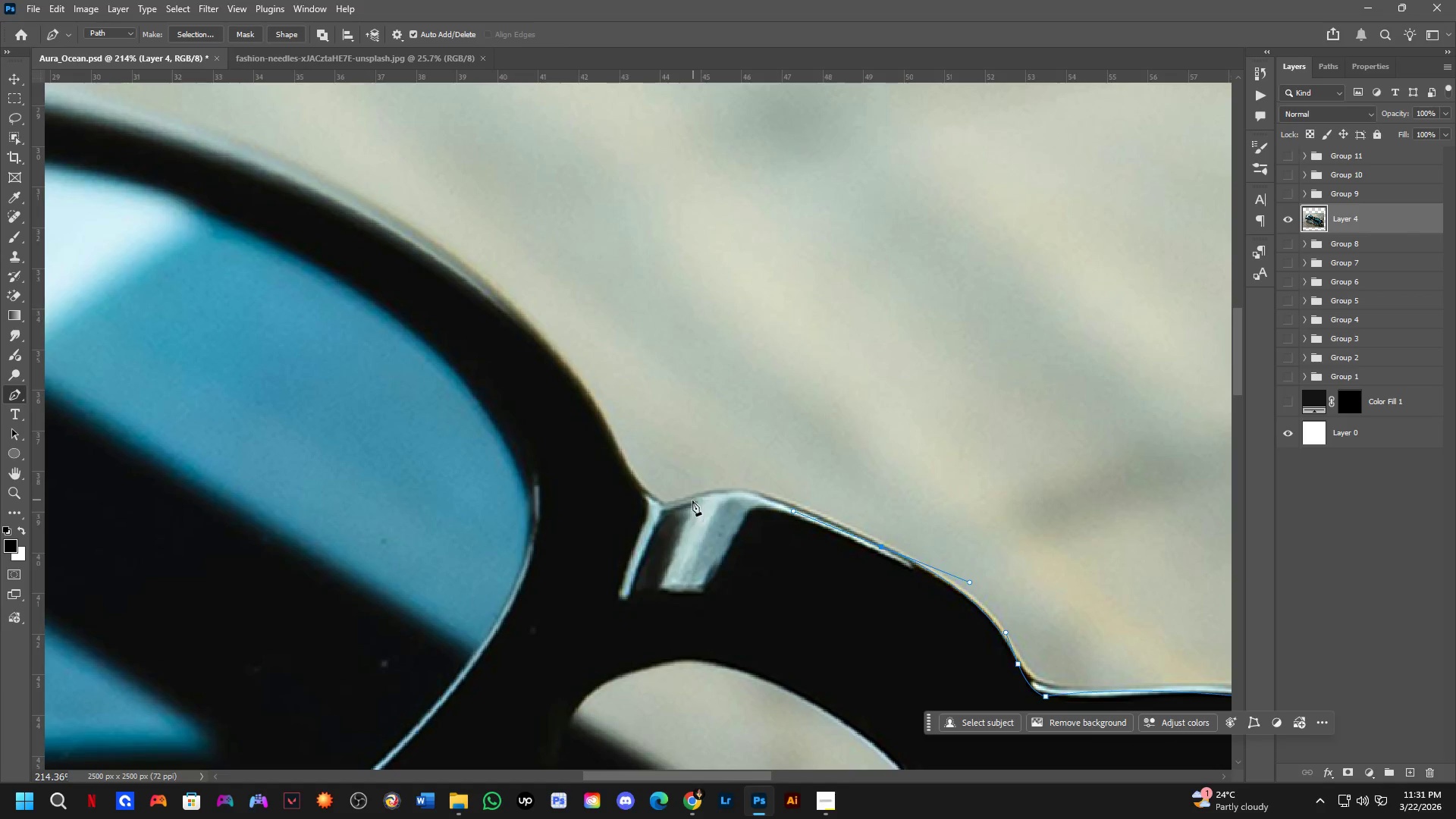 
left_click_drag(start_coordinate=[601, 521], to_coordinate=[927, 596])
 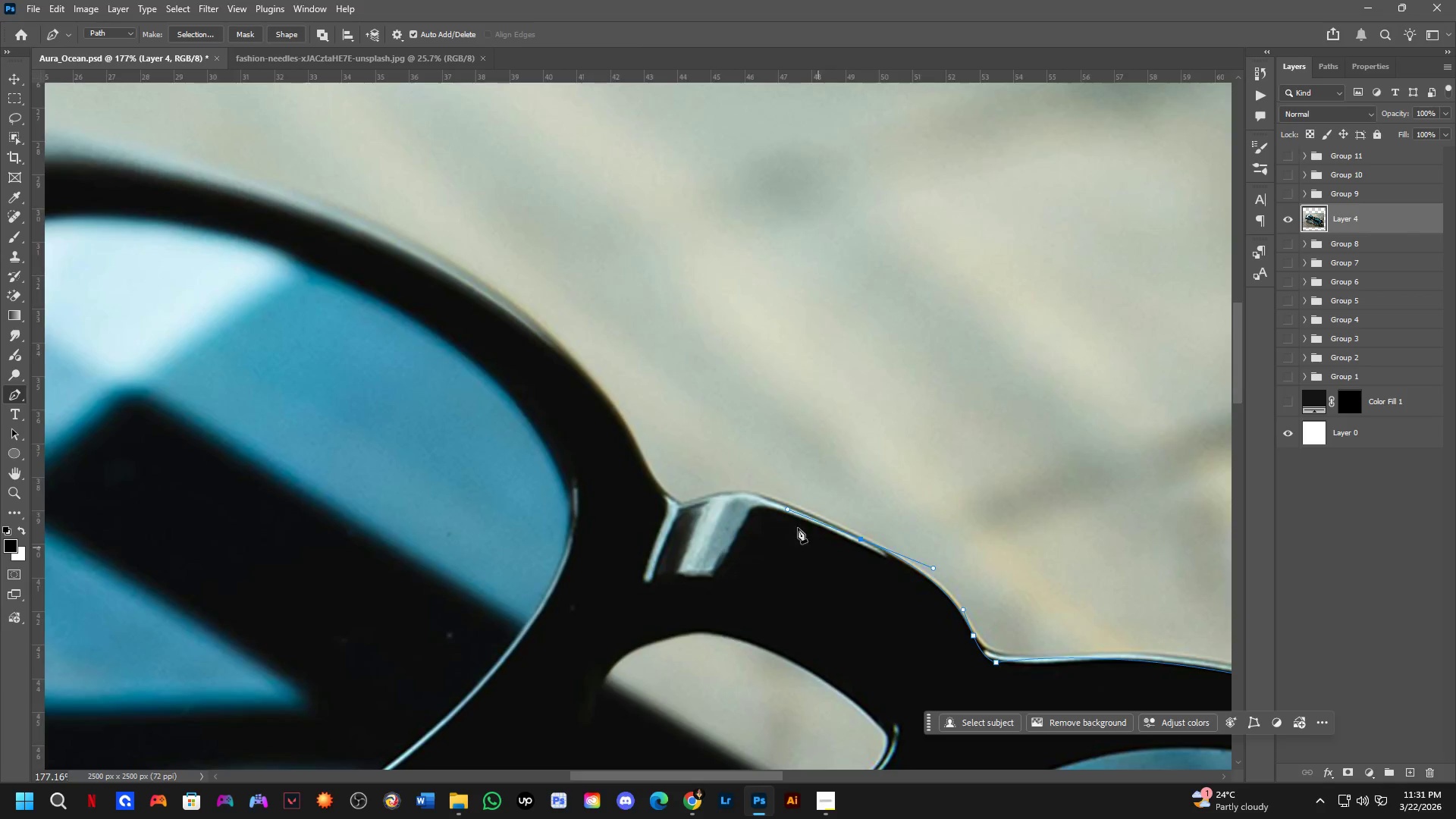 
scroll: coordinate [751, 499], scroll_direction: up, amount: 2.0
 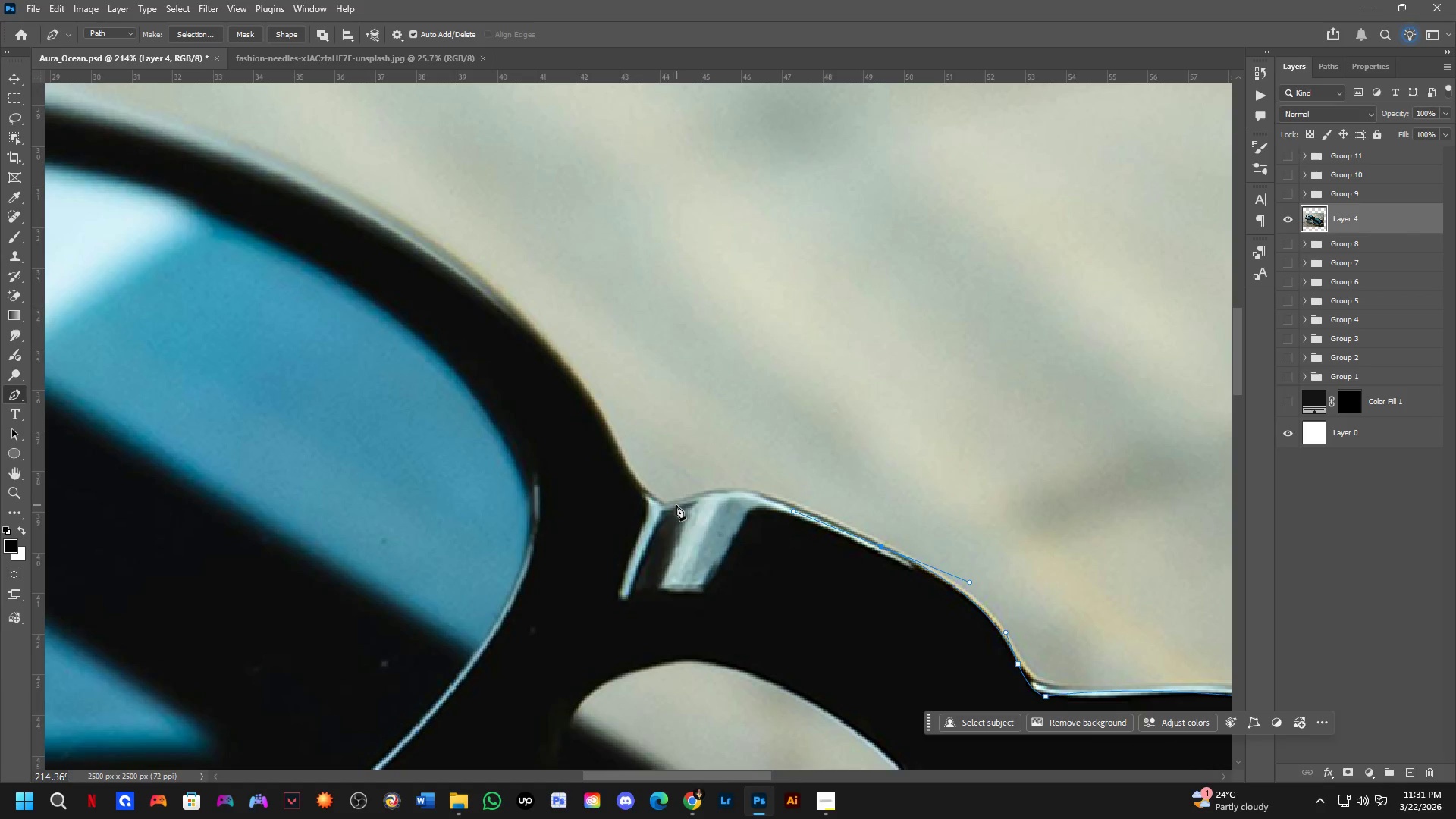 
left_click_drag(start_coordinate=[664, 506], to_coordinate=[576, 541])
 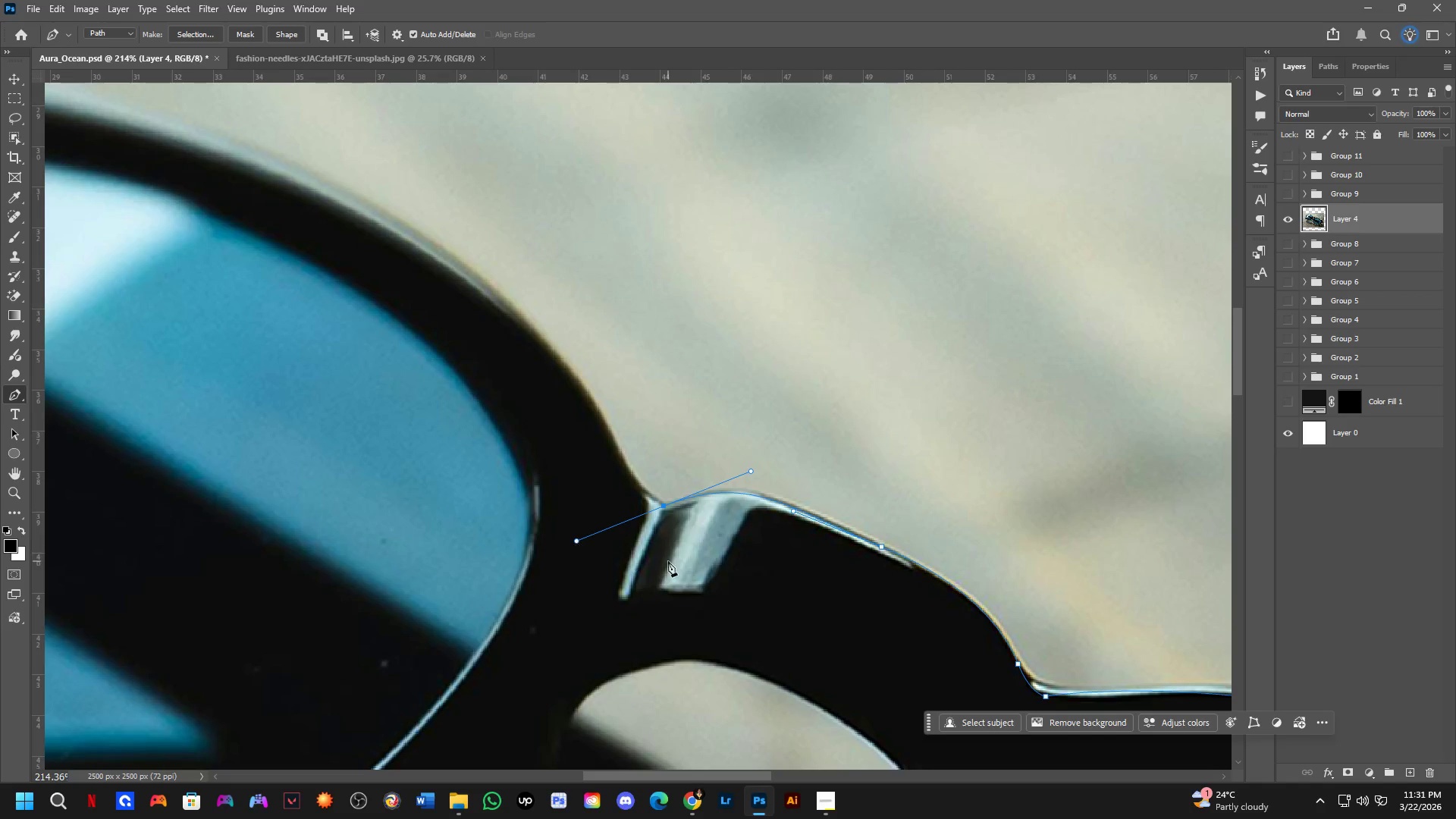 
hold_key(key=Space, duration=0.48)
 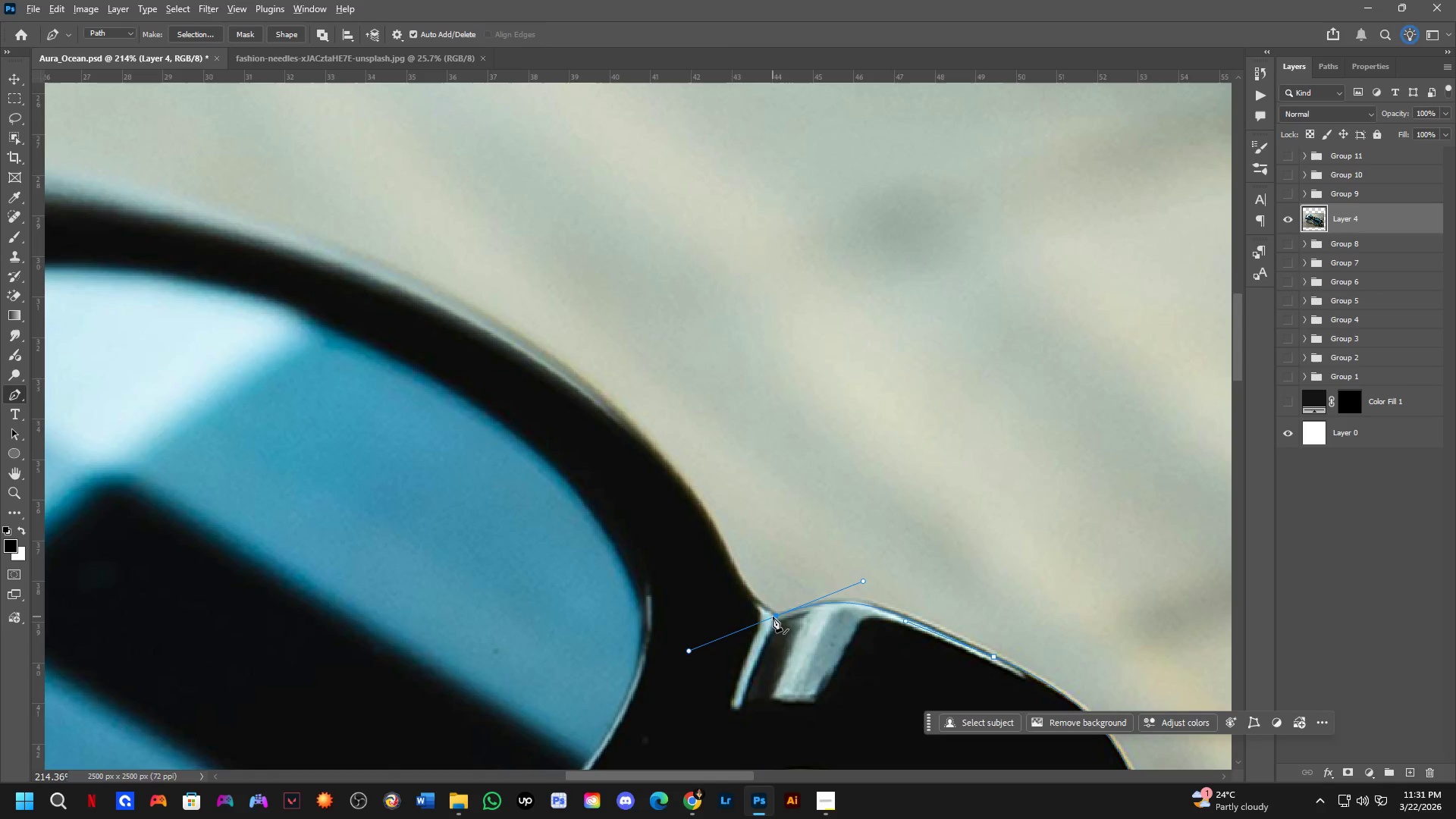 
left_click_drag(start_coordinate=[682, 570], to_coordinate=[794, 679])
 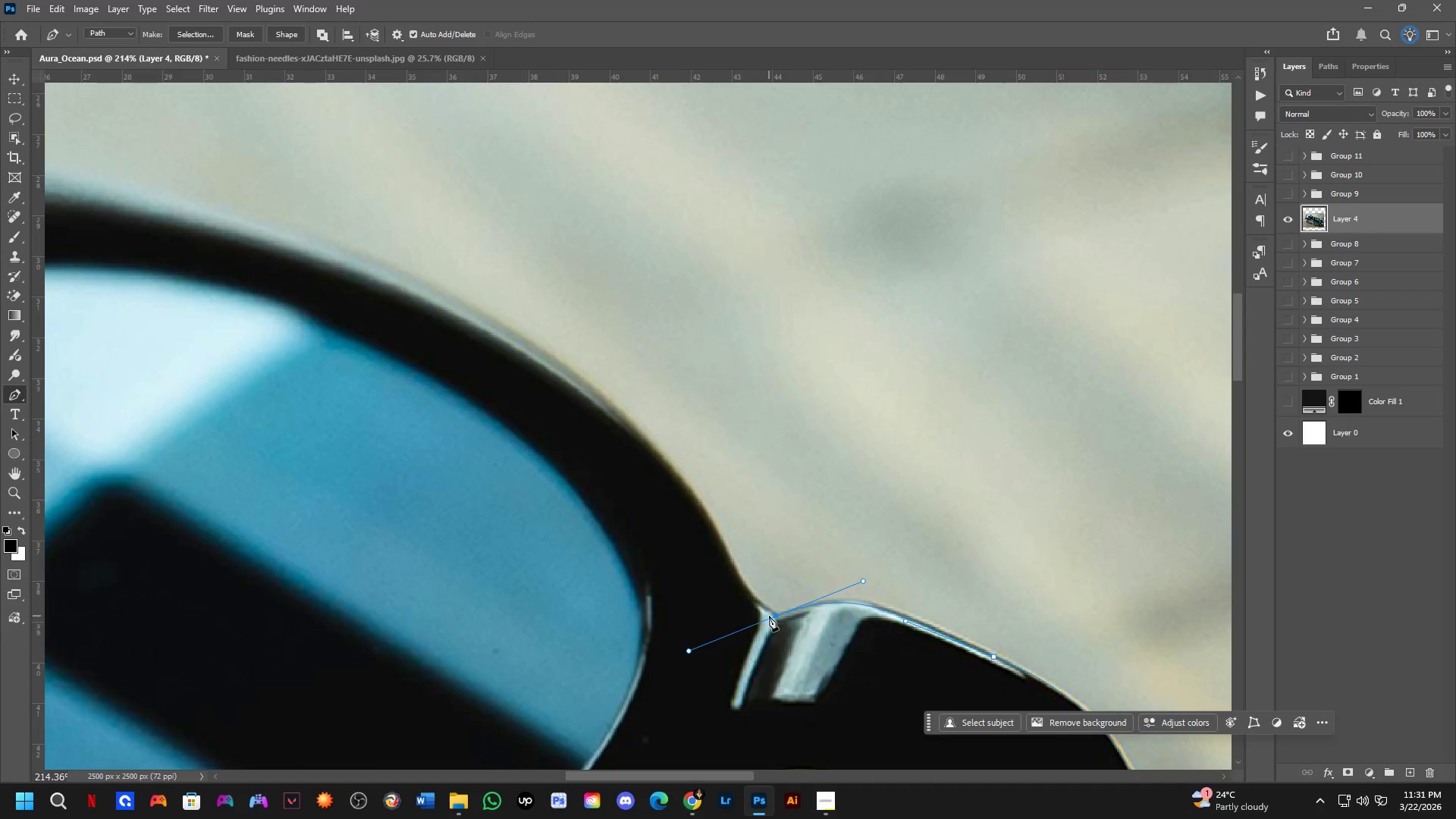 
hold_key(key=AltLeft, duration=0.39)
left_click([773, 617])
 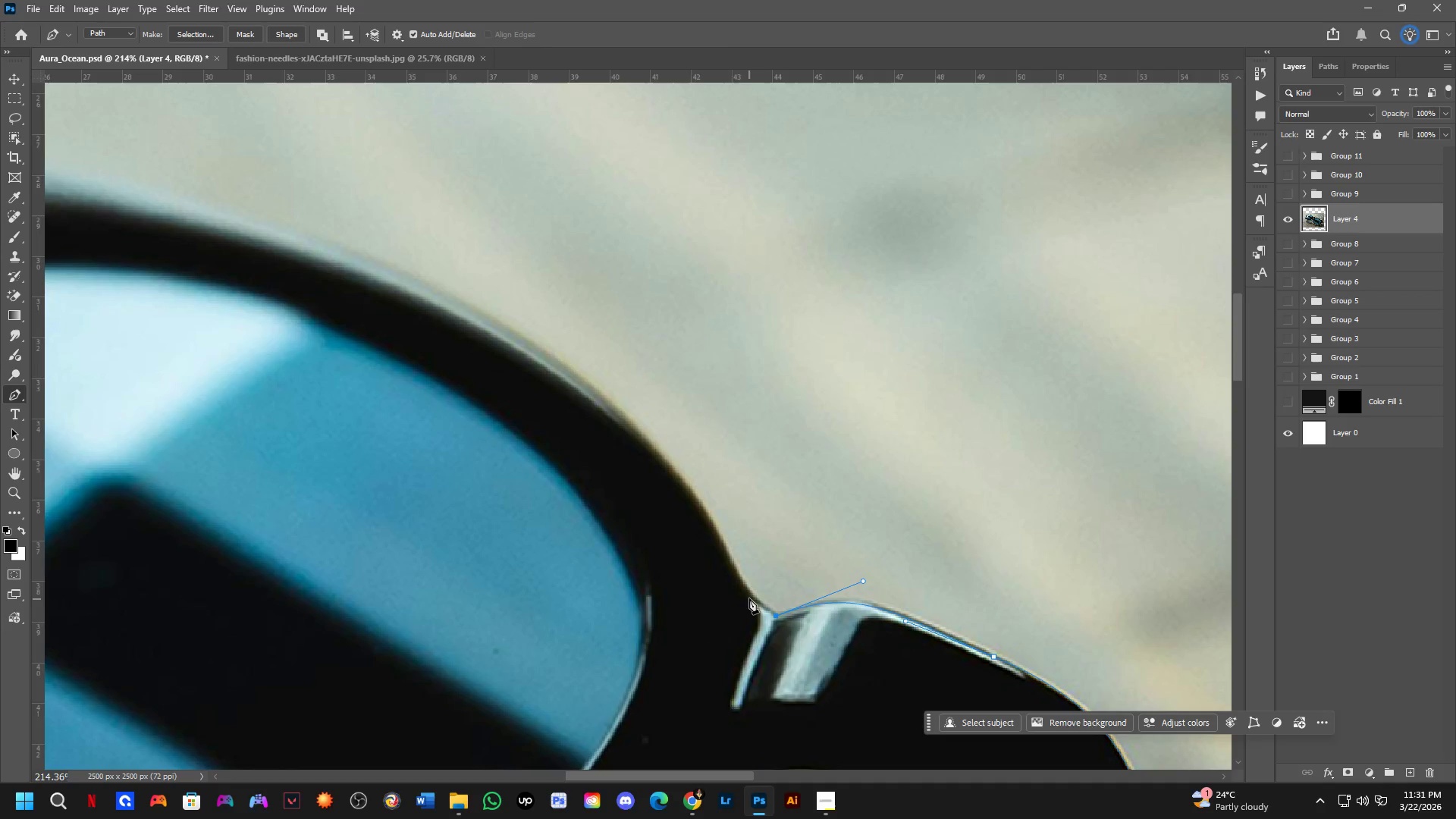 
left_click([752, 597])
 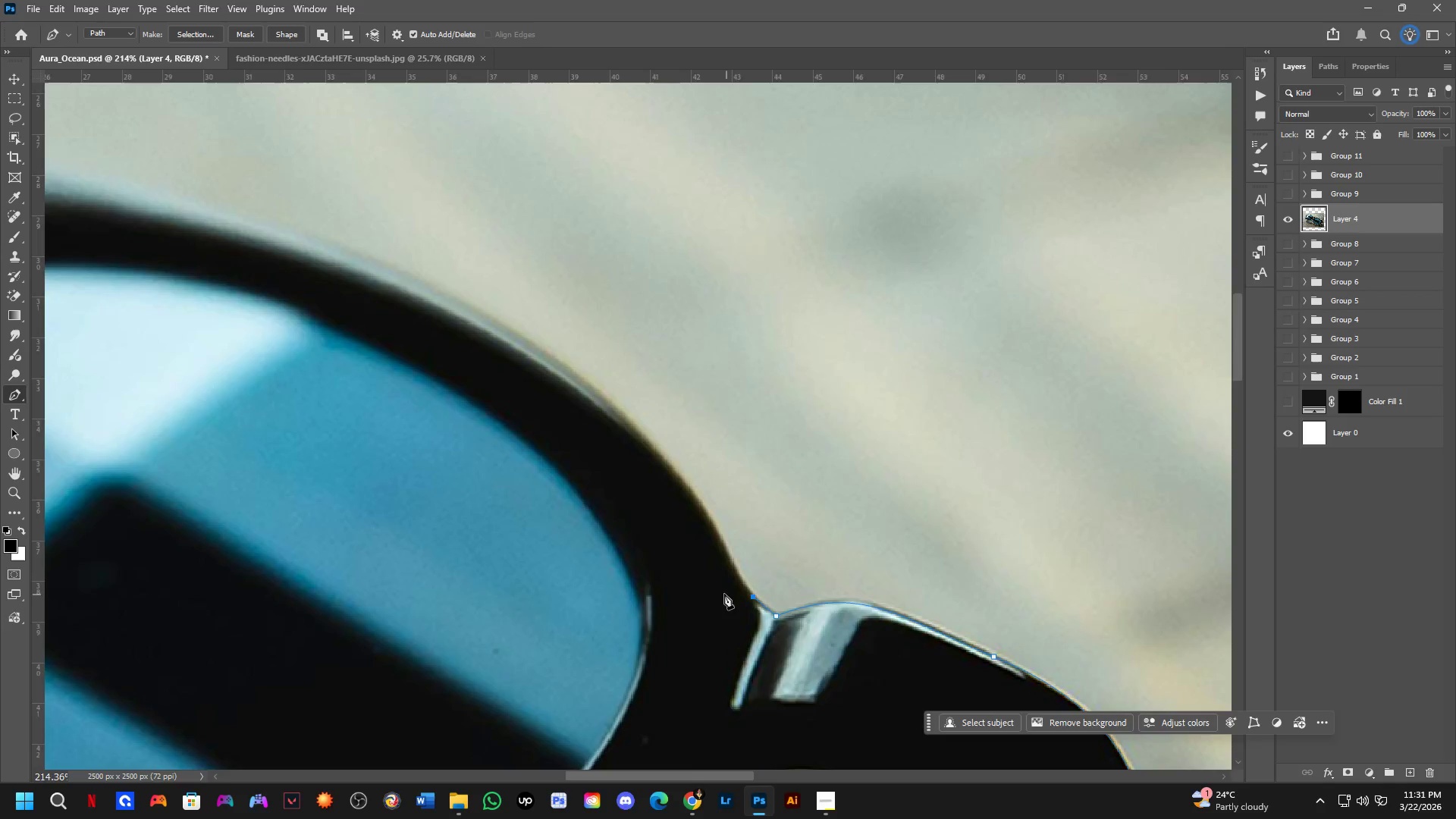 
scroll: coordinate [718, 593], scroll_direction: down, amount: 4.0
 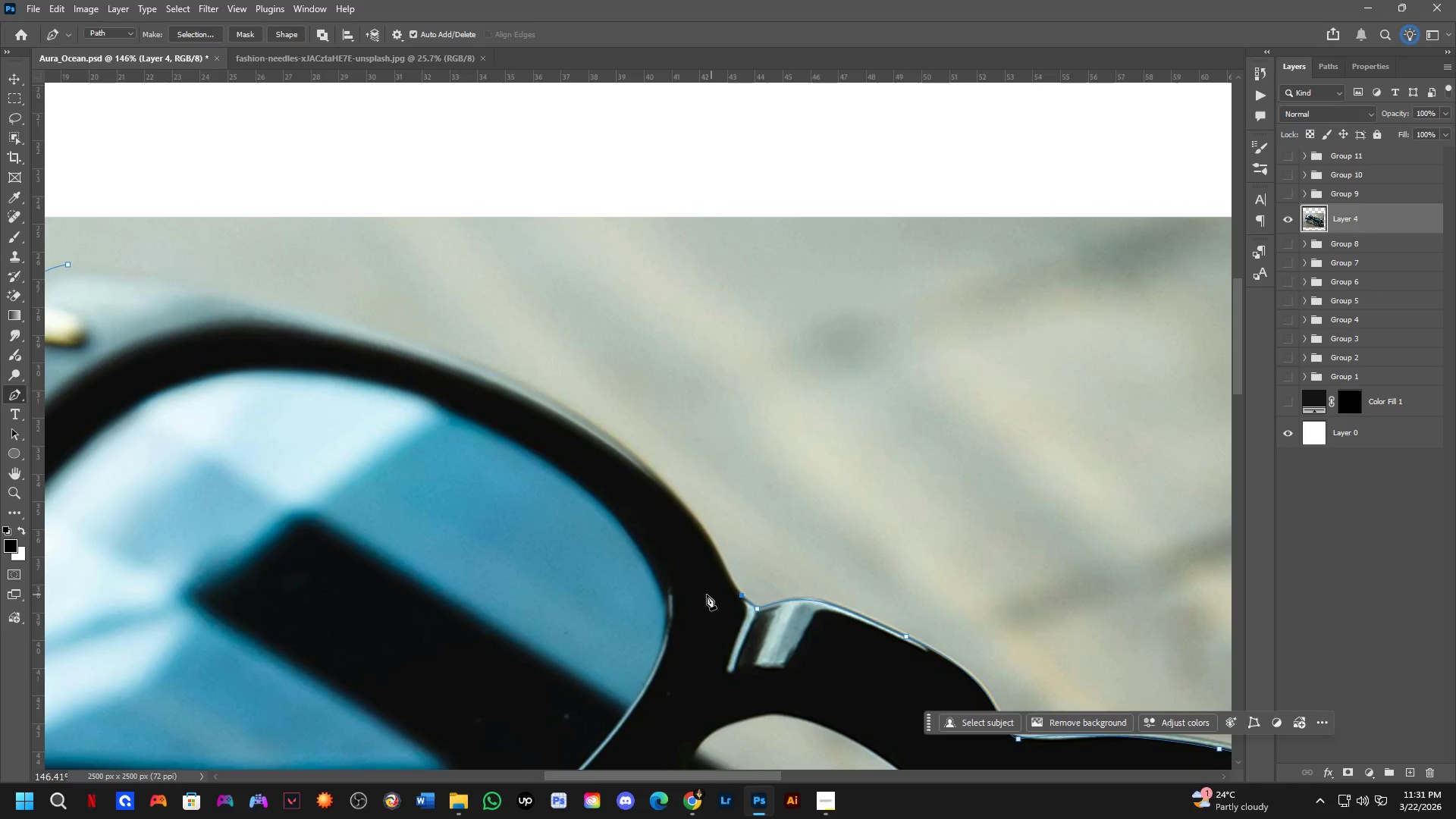 
hold_key(key=Space, duration=0.53)
 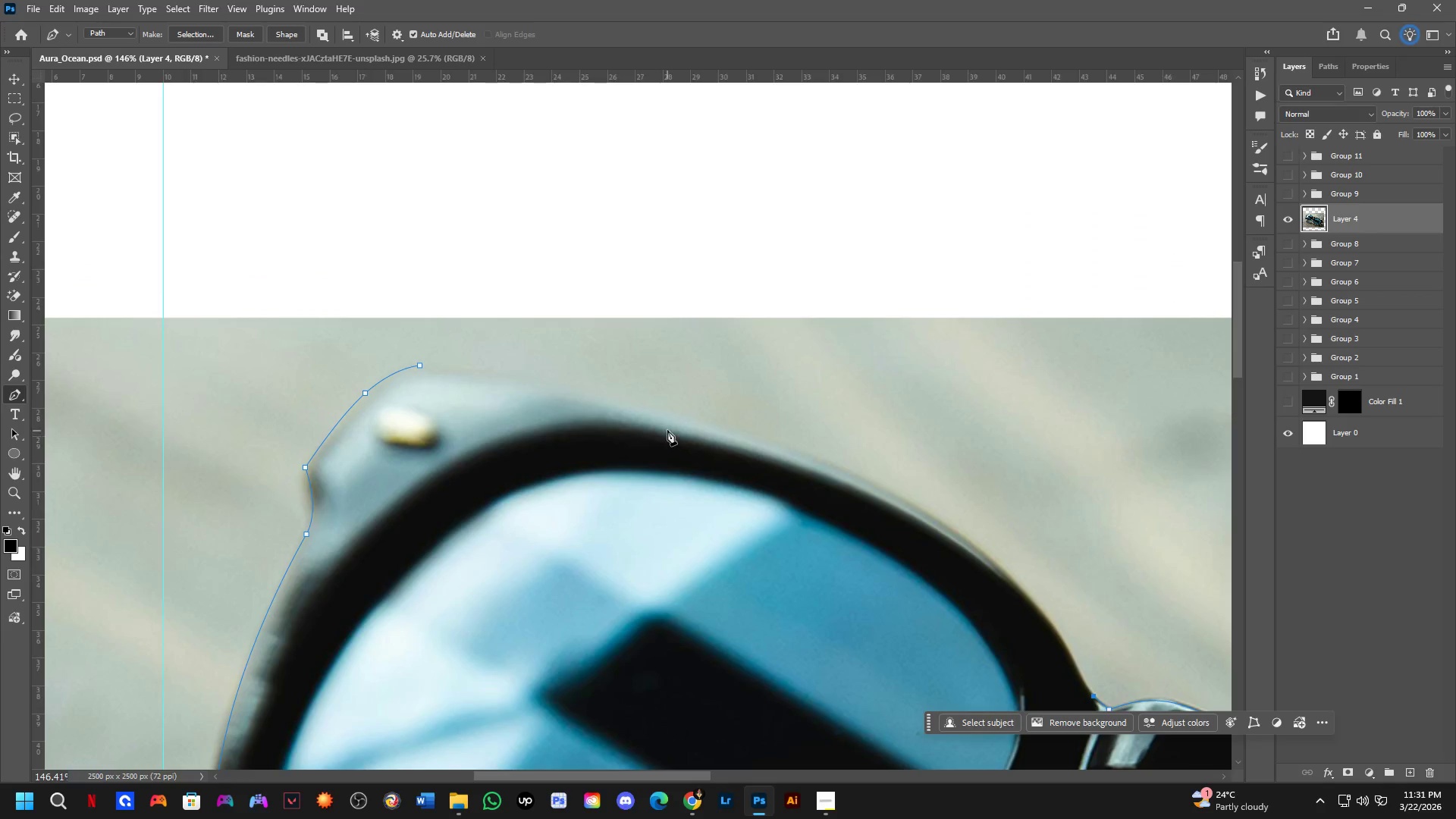 
left_click_drag(start_coordinate=[560, 542], to_coordinate=[912, 643])
 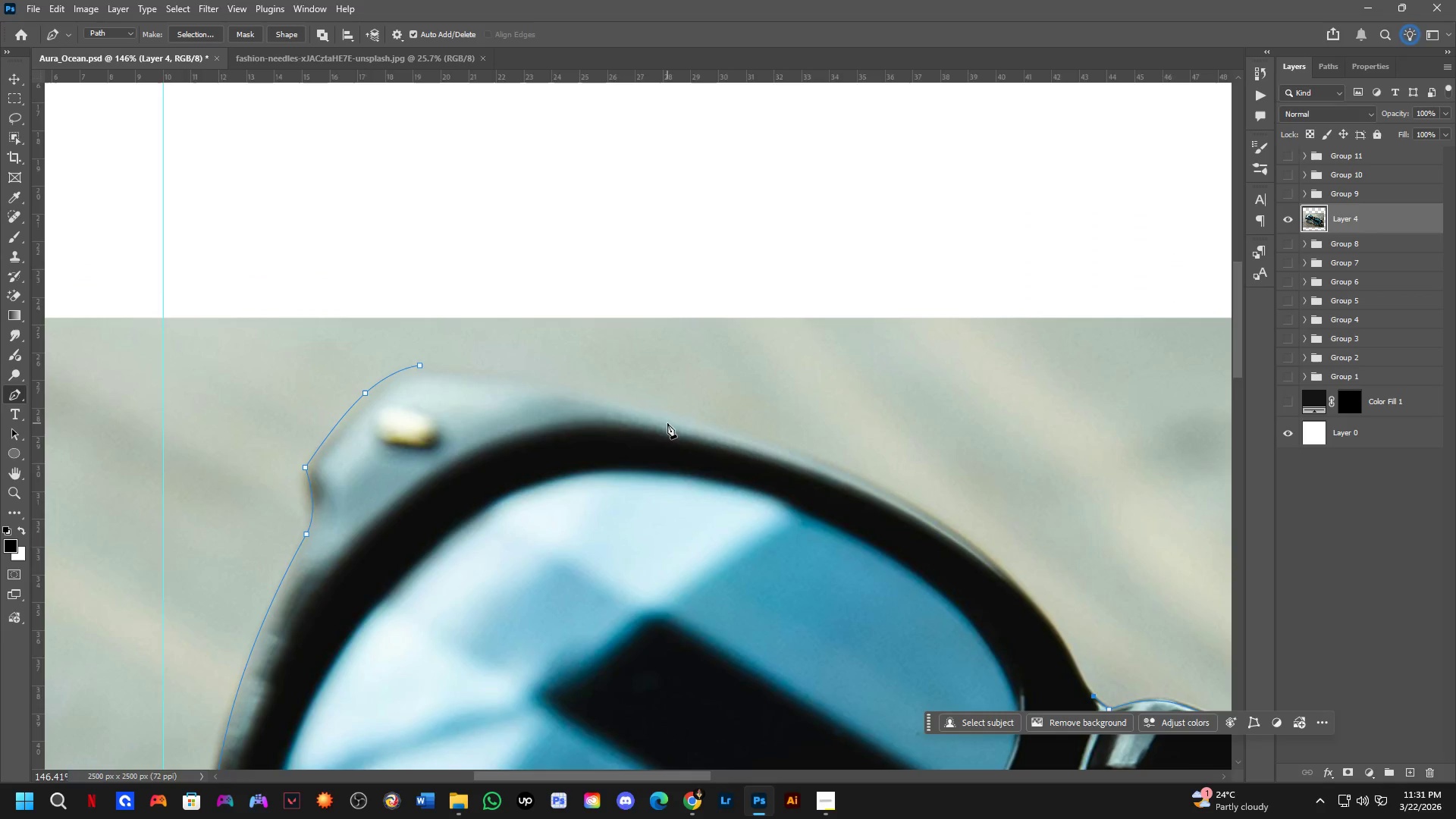 
left_click([668, 416])
 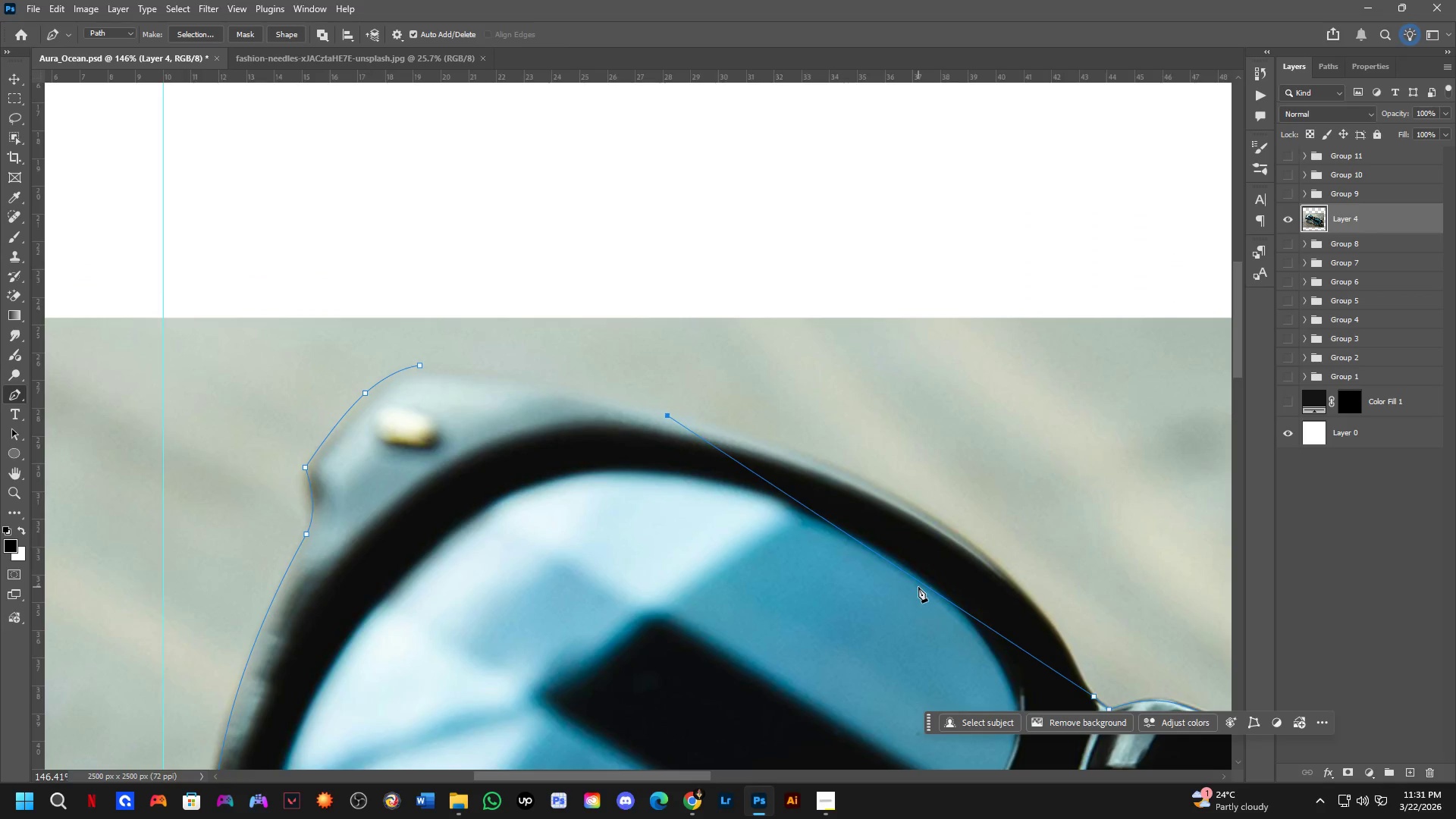 
left_click([923, 585])
 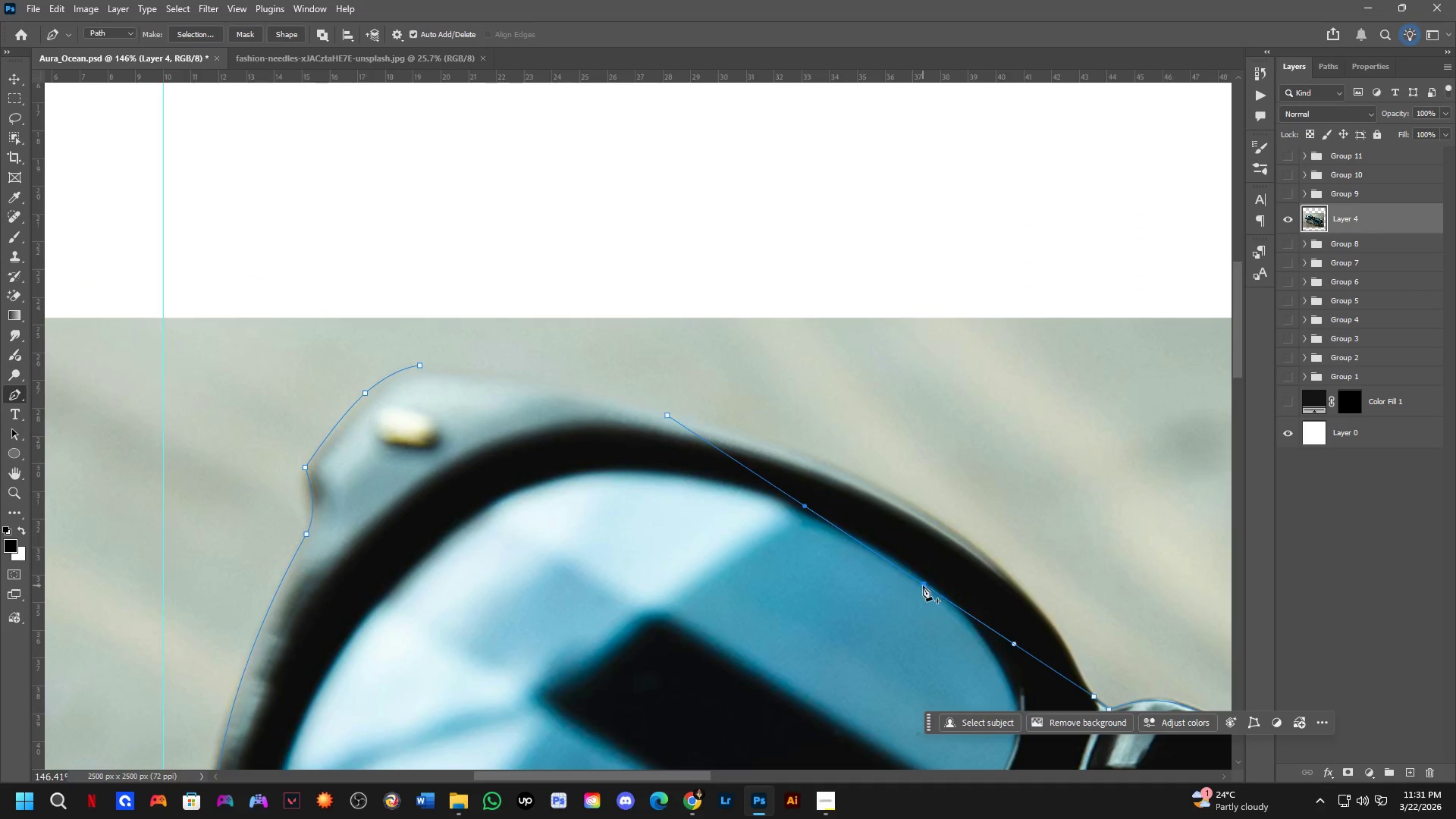 
hold_key(key=ControlLeft, duration=1.06)
left_click_drag(start_coordinate=[922, 584], to_coordinate=[949, 529])
 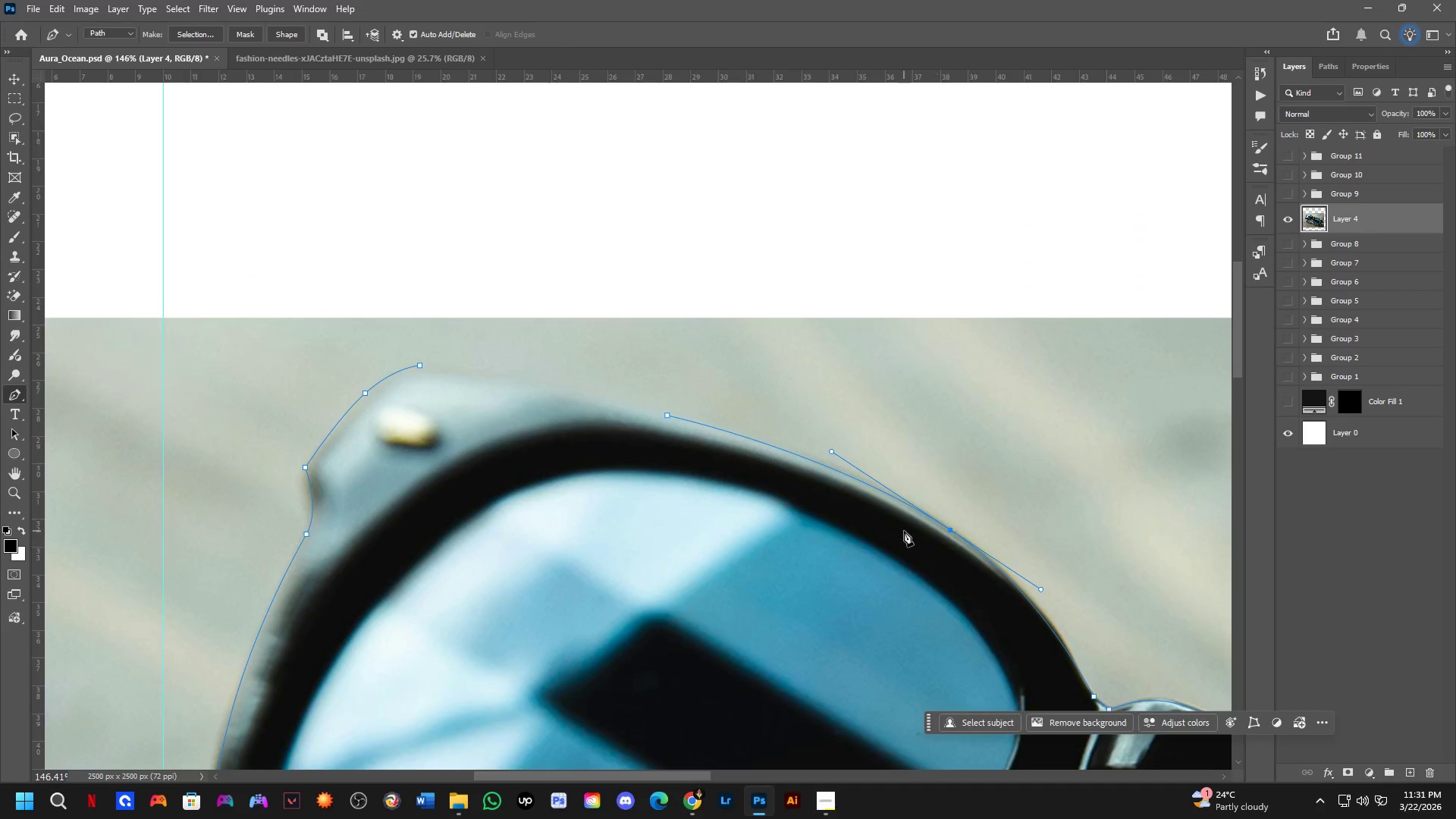 
scroll: coordinate [904, 531], scroll_direction: down, amount: 2.0
 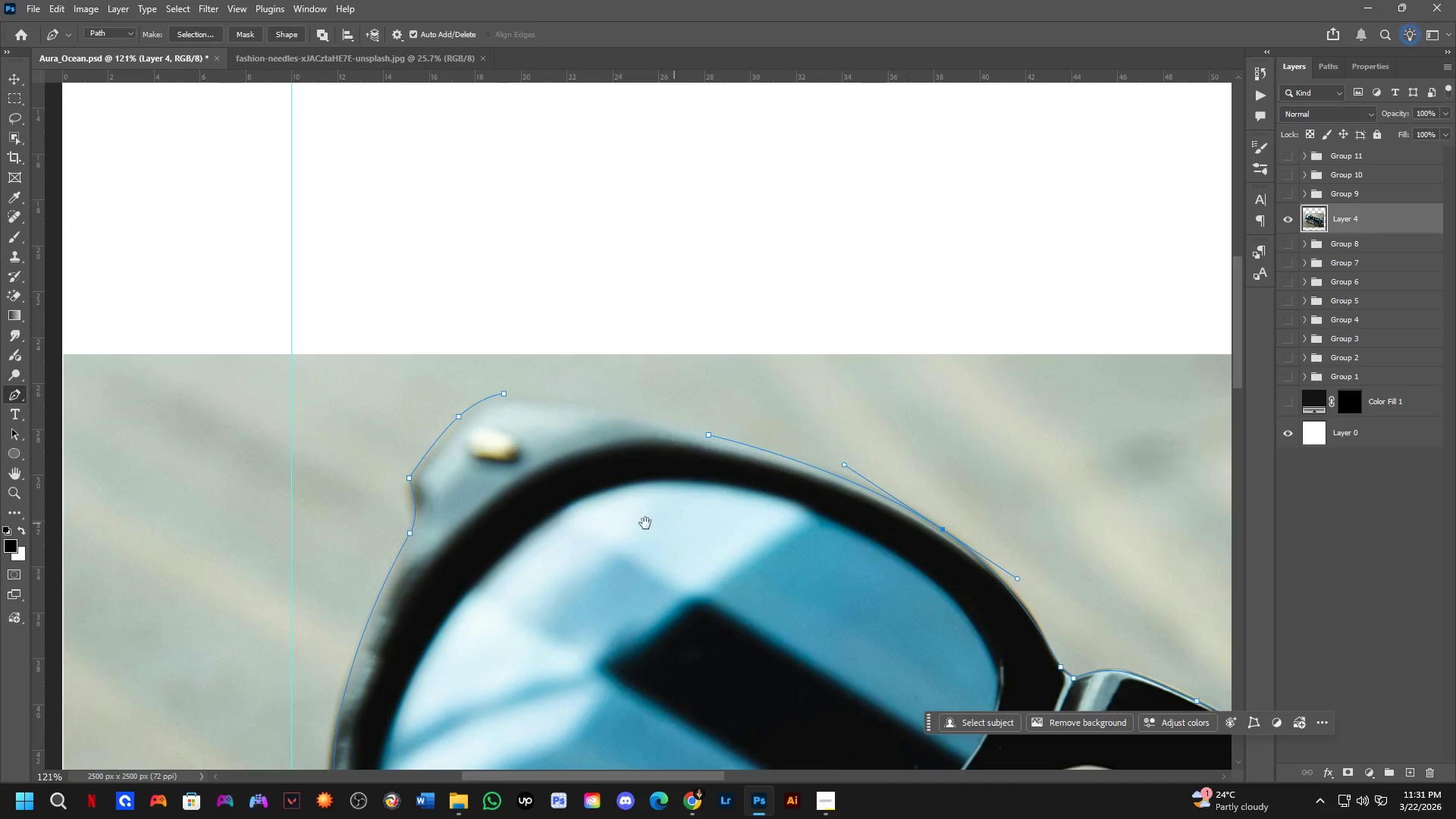 
hold_key(key=Space, duration=0.5)
 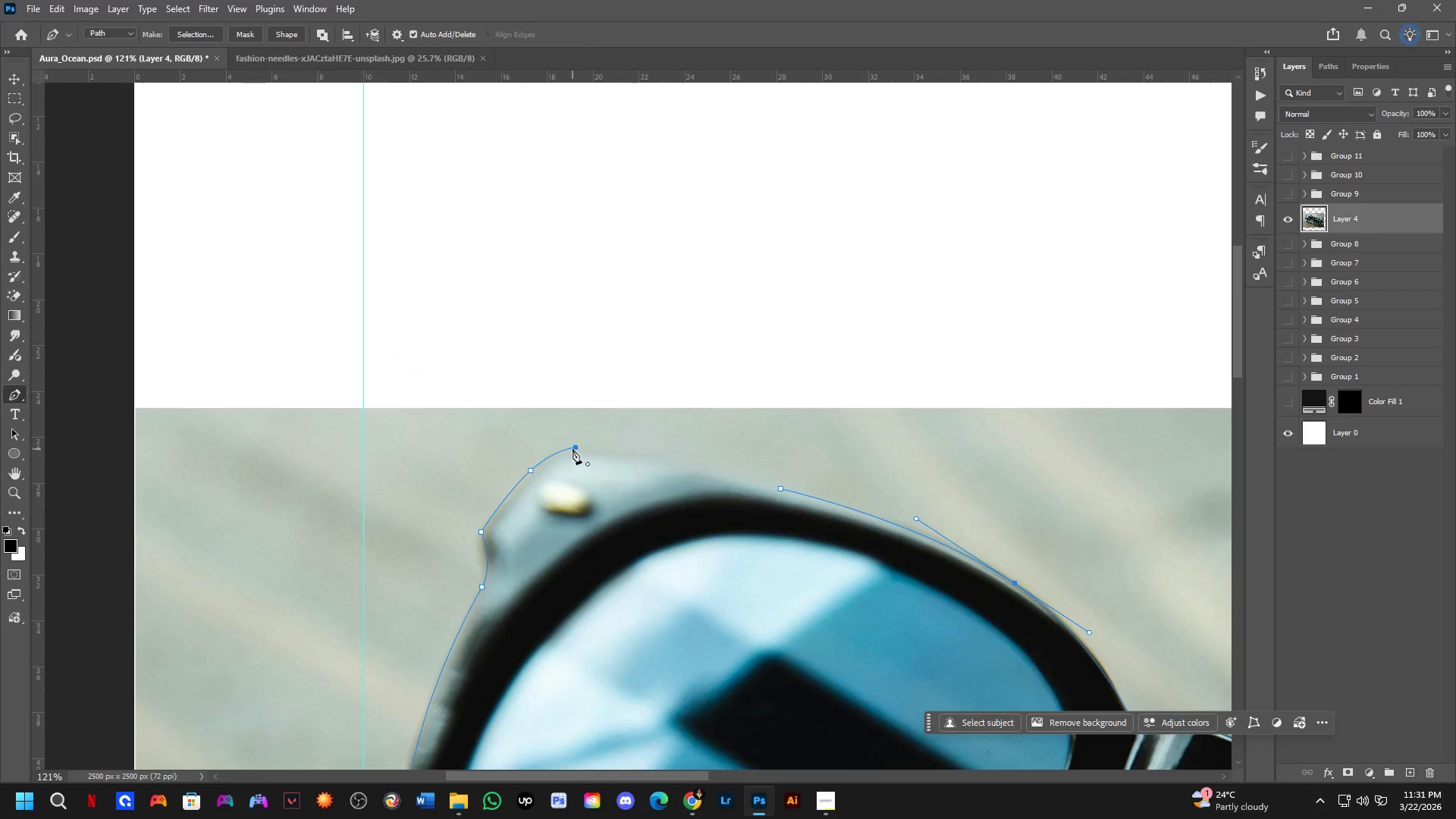 
left_click_drag(start_coordinate=[572, 554], to_coordinate=[642, 607])
 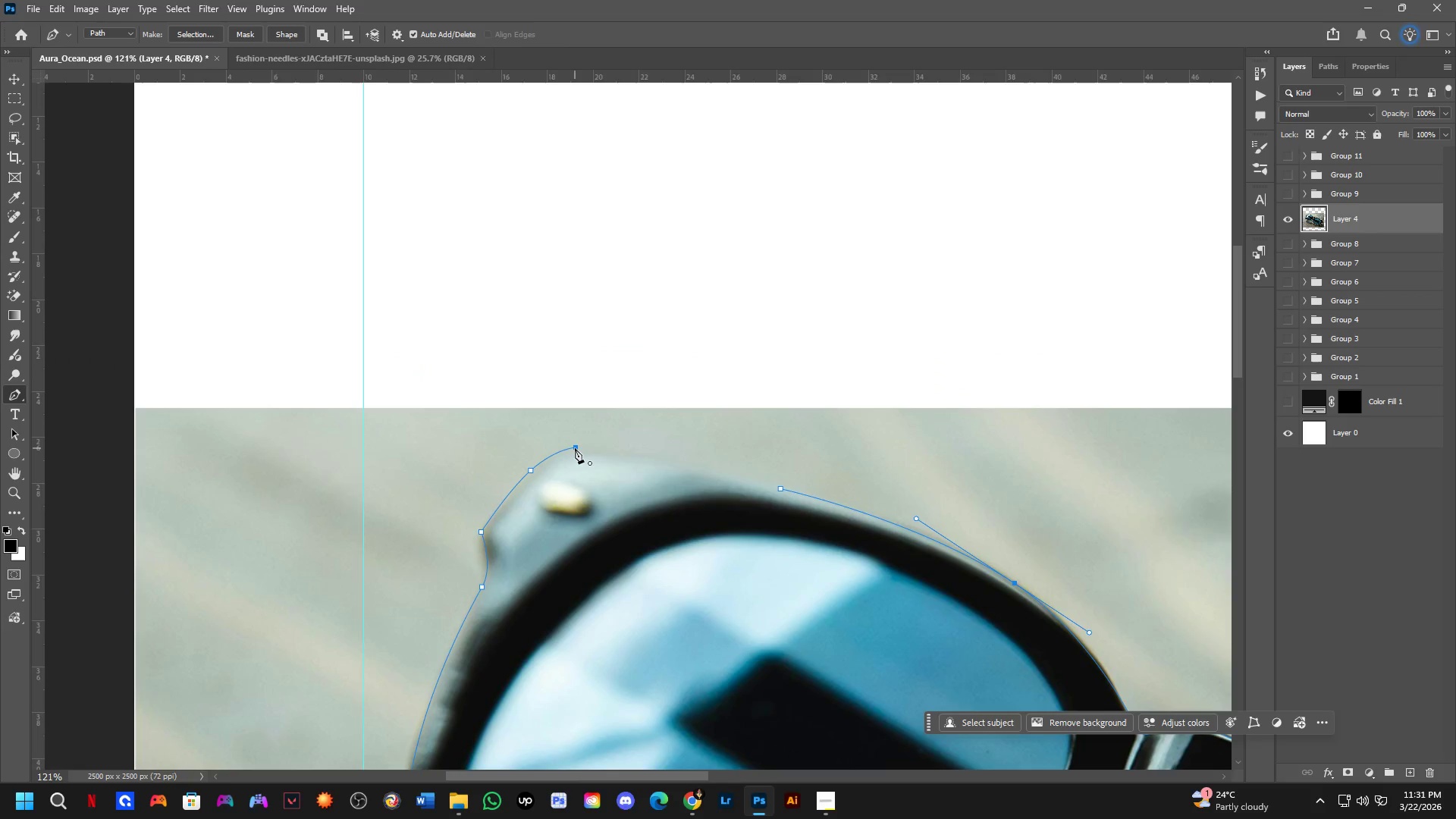 
left_click([575, 448])
 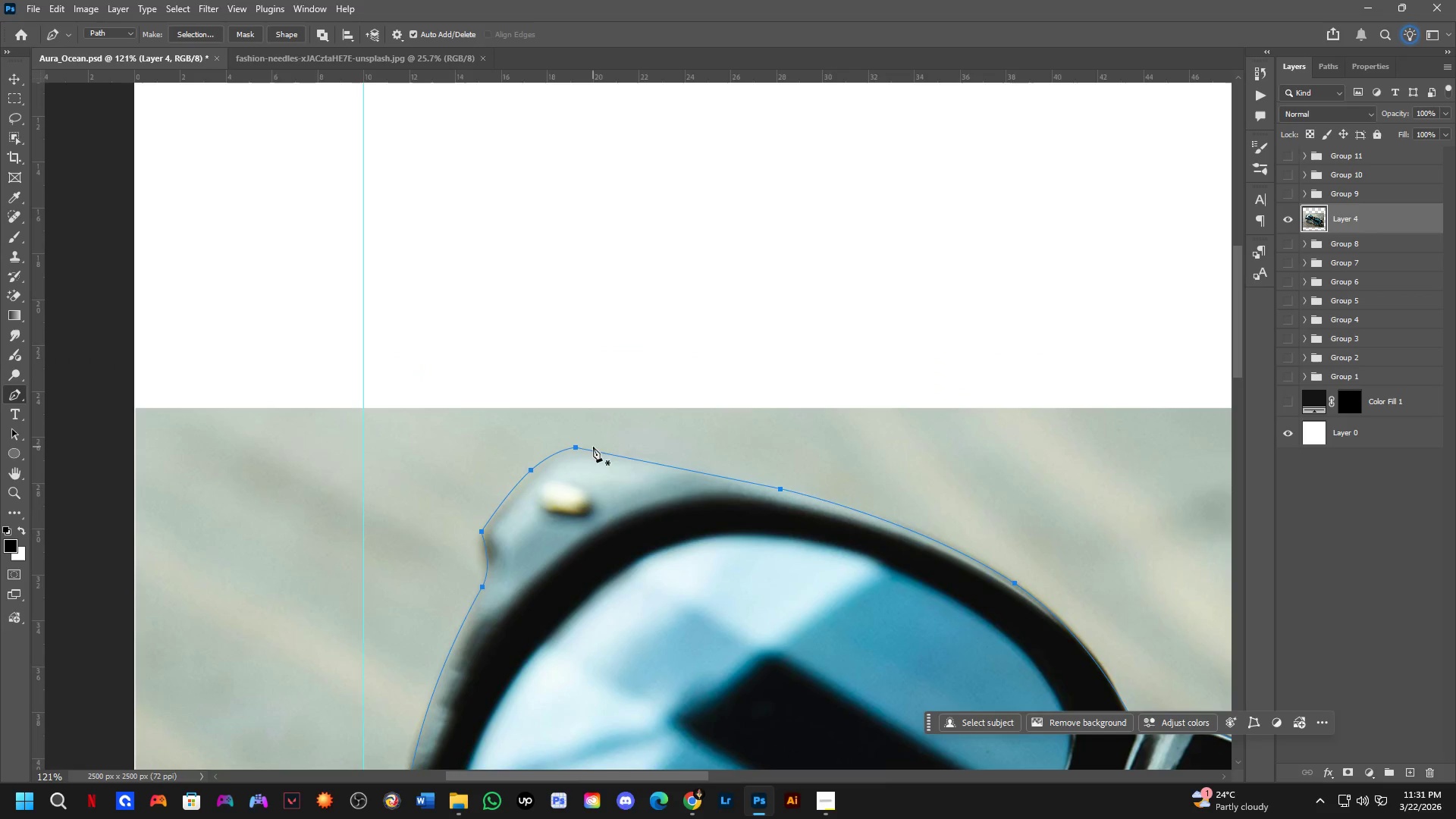 
key(Control+ControlLeft)
 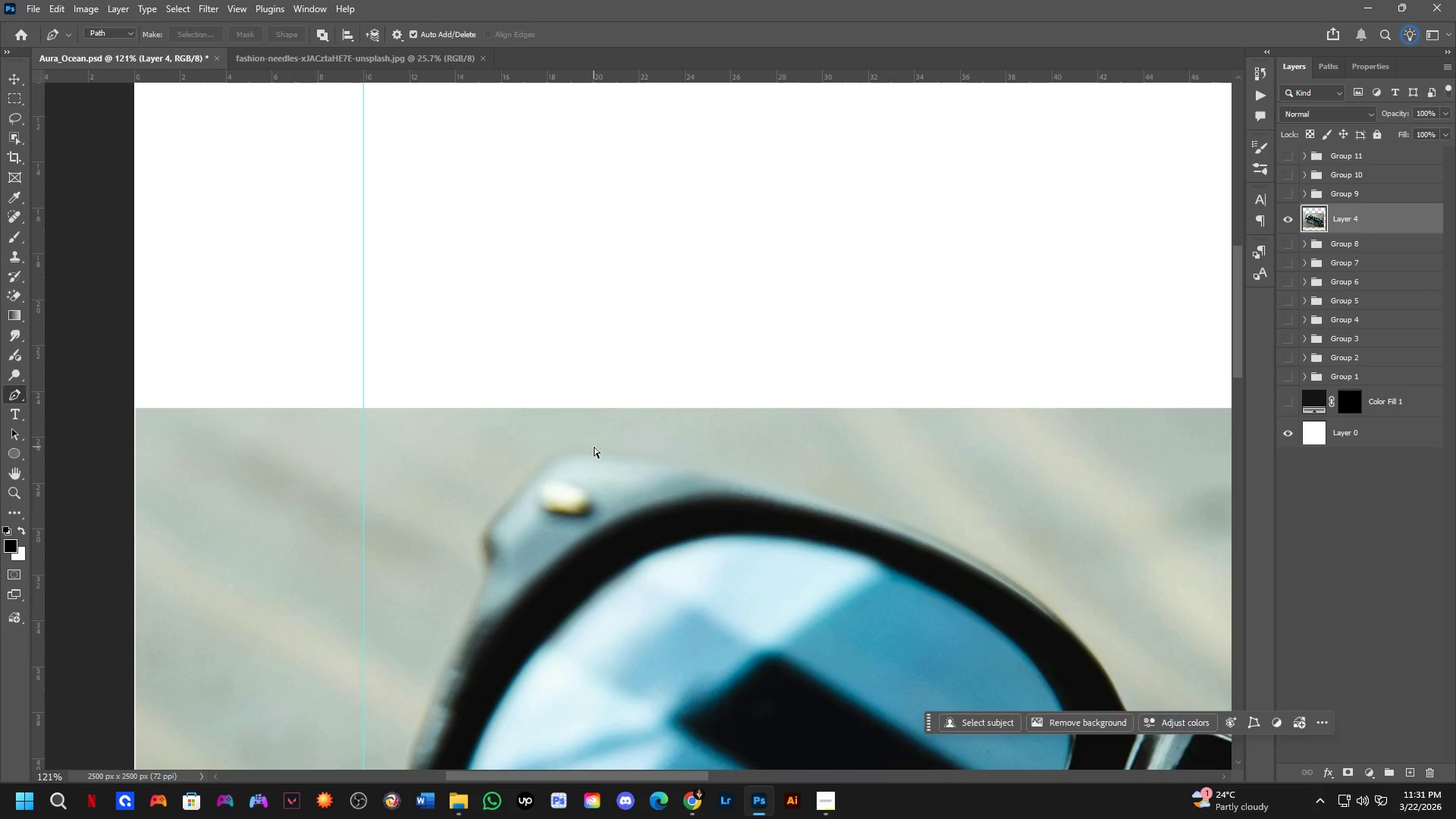 
key(Control+NumpadEnter)
 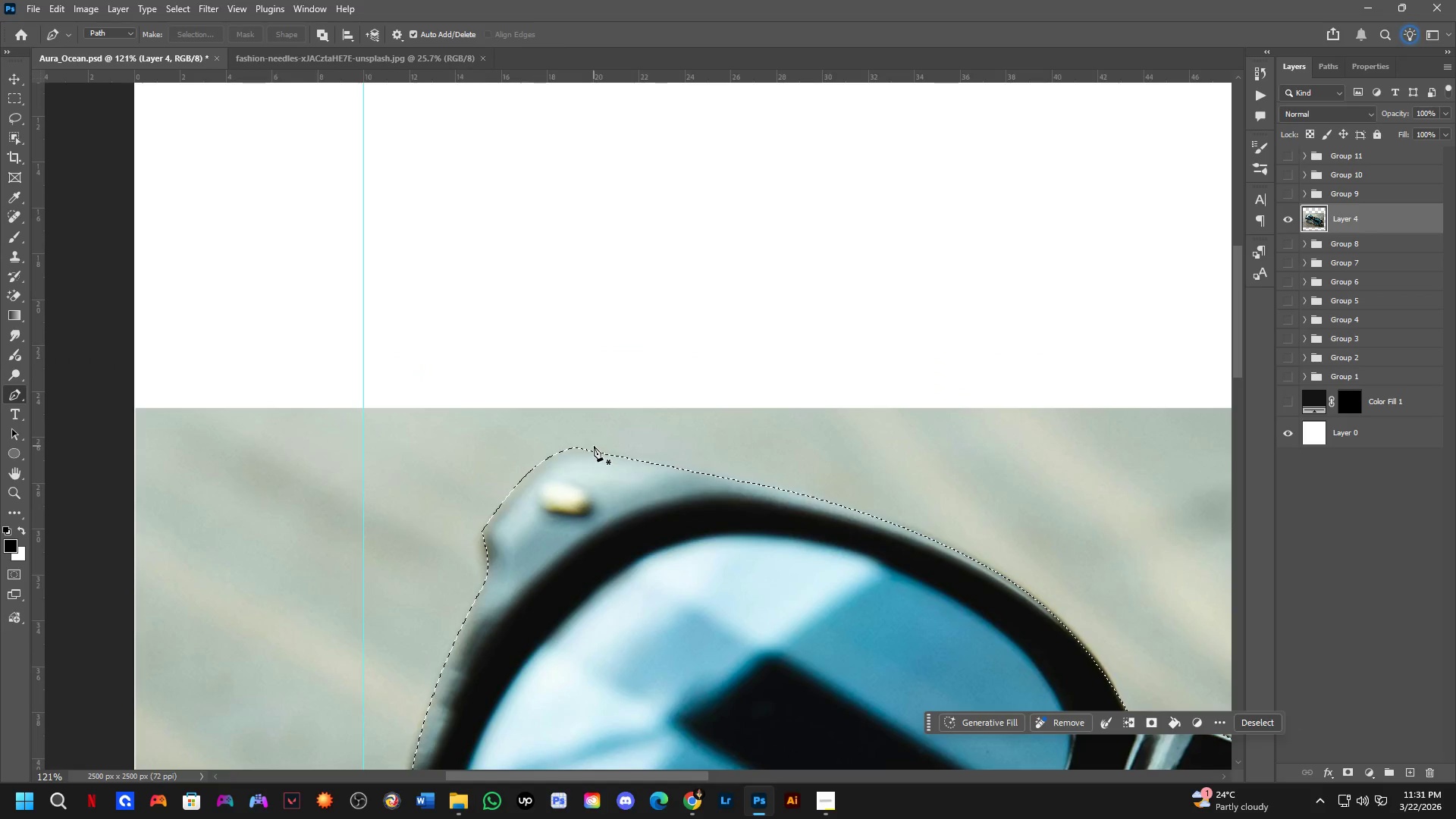 
key(Control+ControlLeft)
 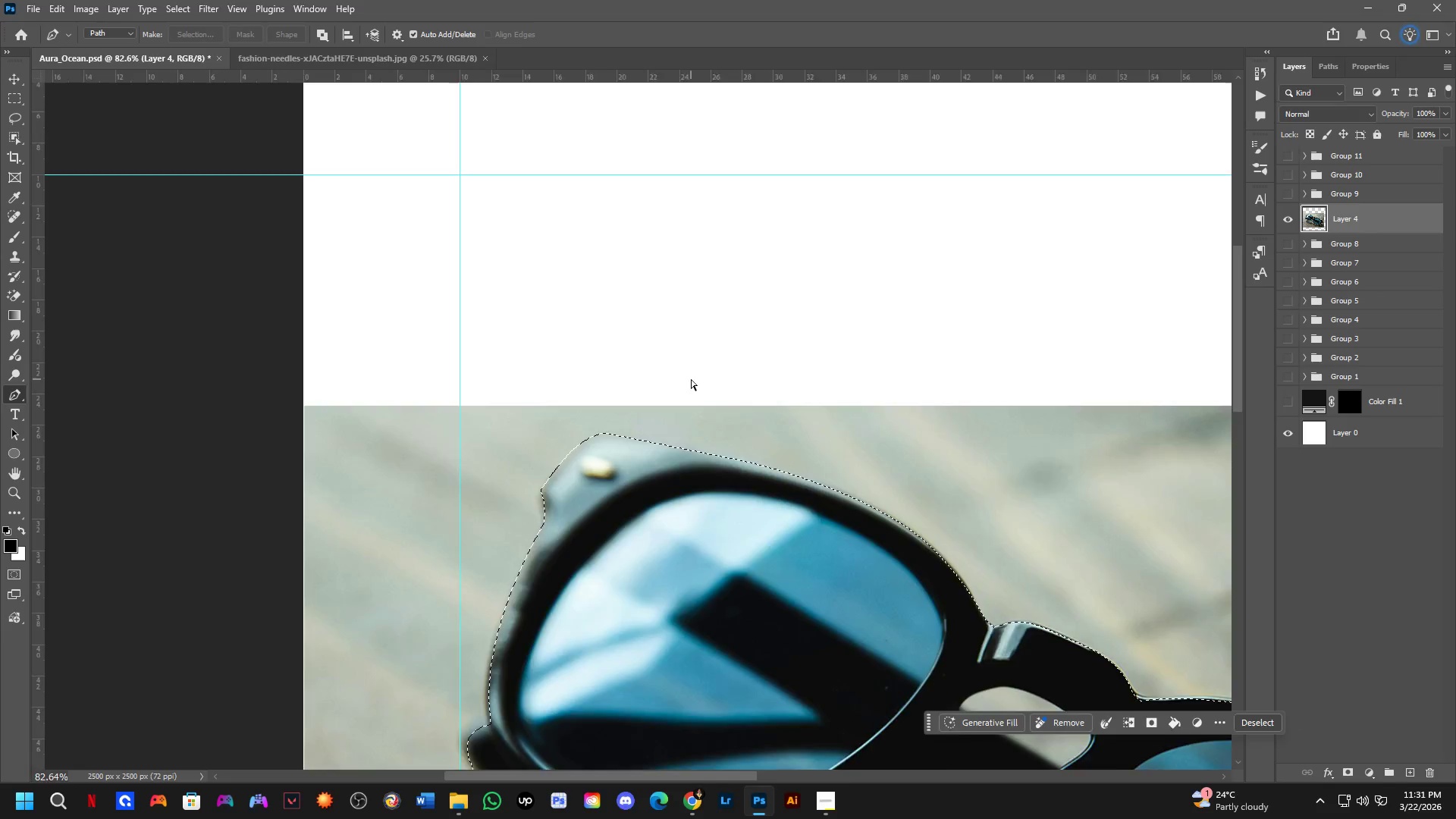 
scroll: coordinate [711, 378], scroll_direction: down, amount: 7.0
 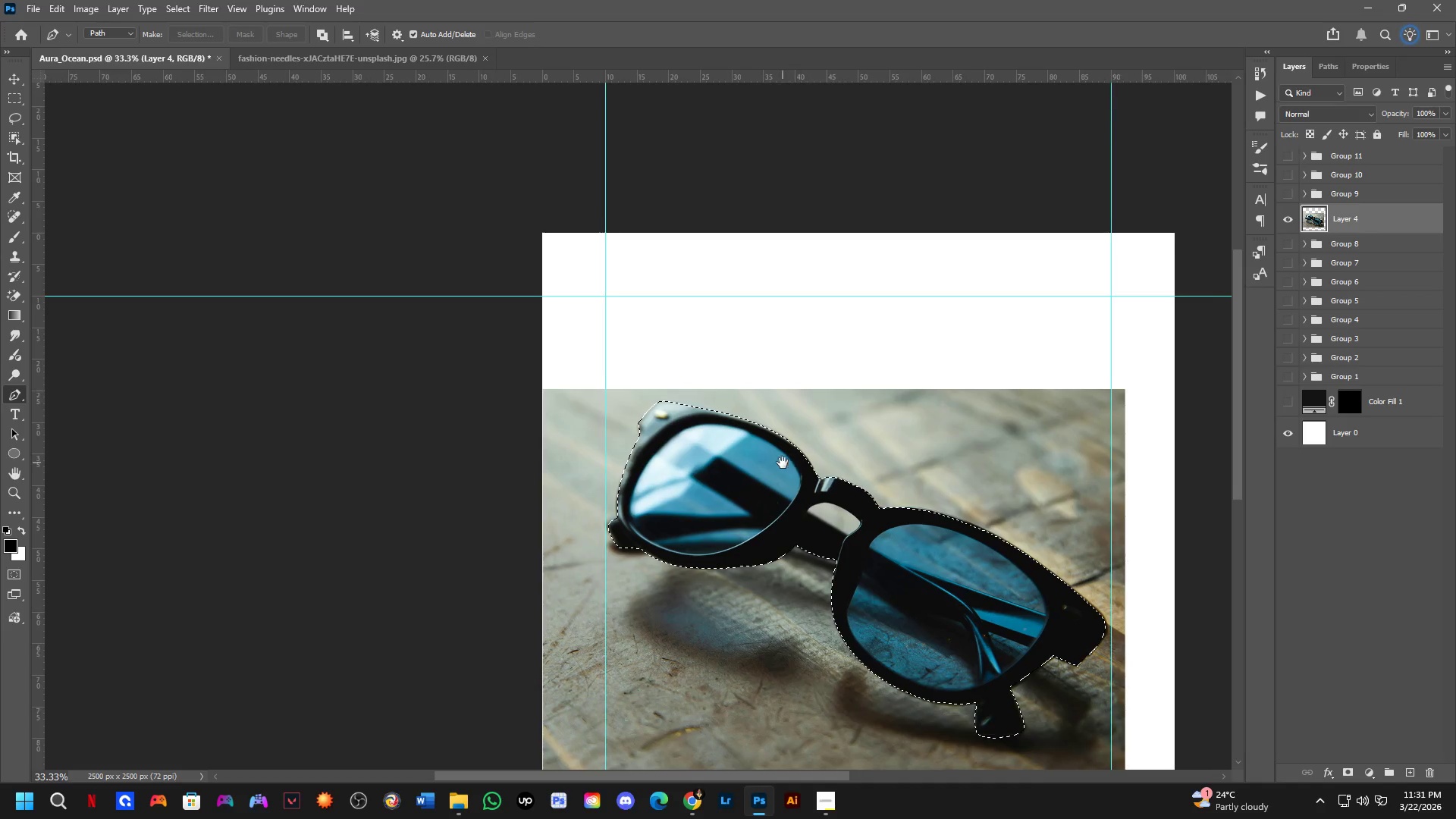 
key(Shift+ShiftLeft)
 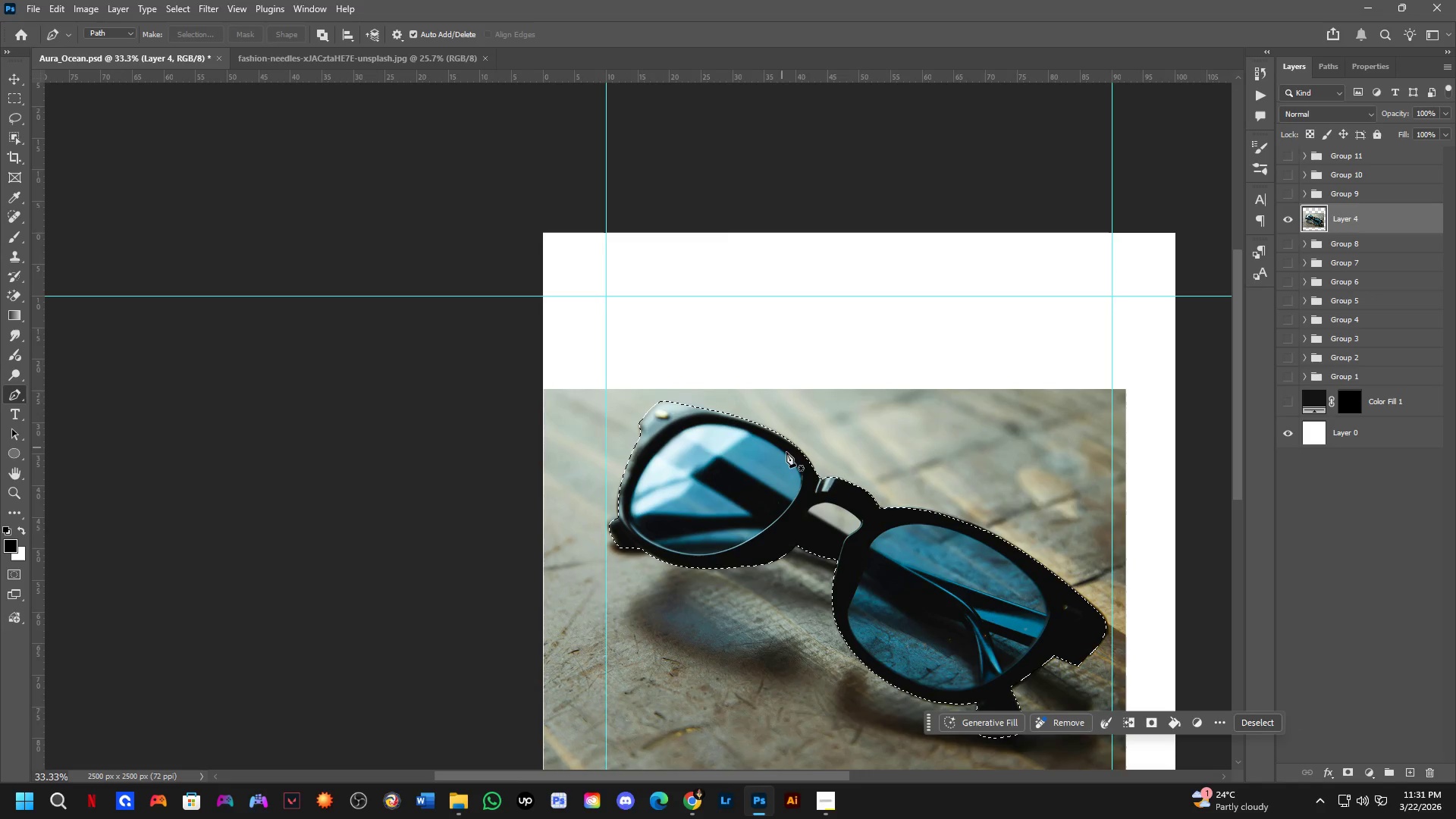 
hold_key(key=Space, duration=0.48)
 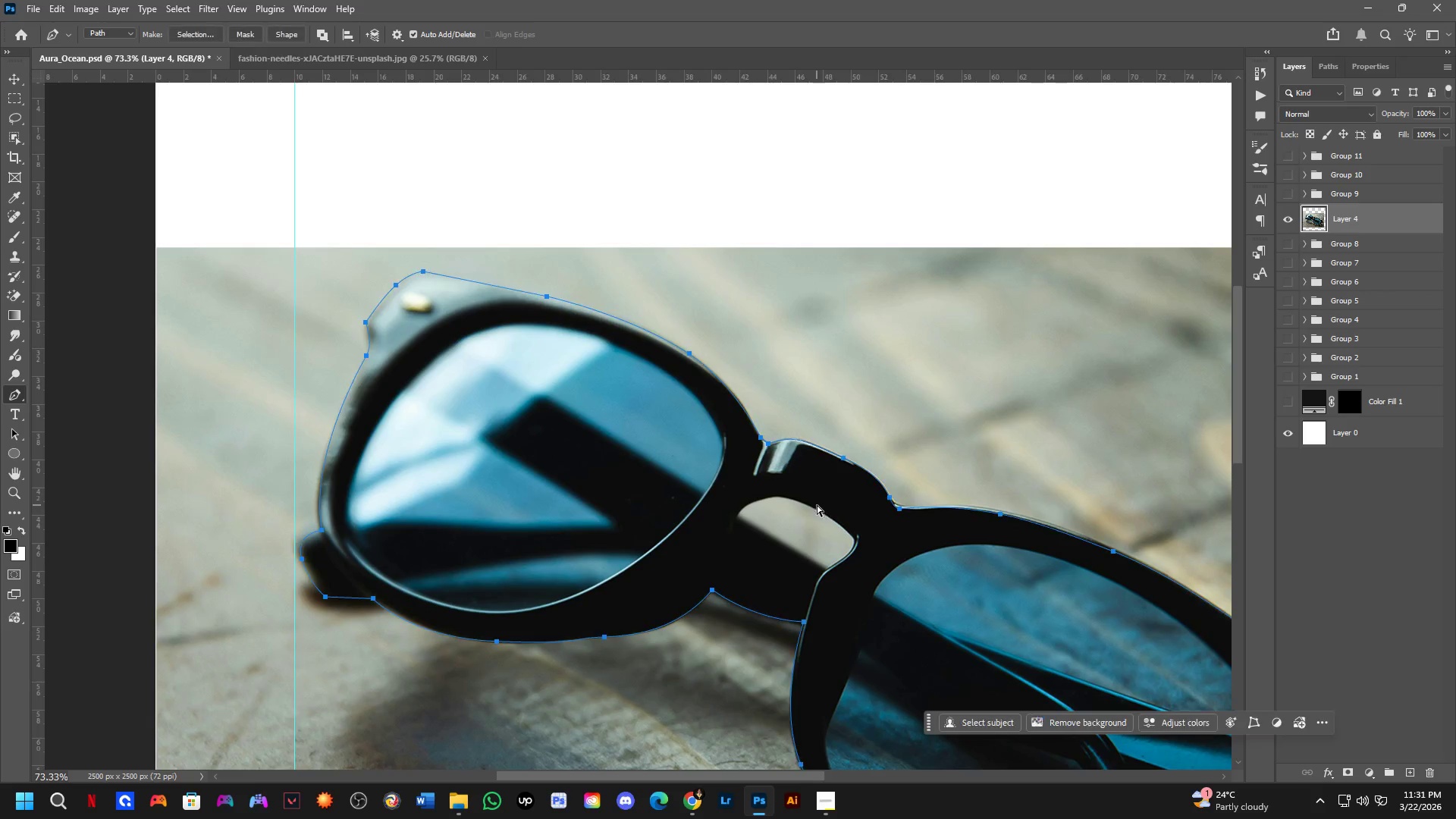 
left_click_drag(start_coordinate=[783, 463], to_coordinate=[757, 460])
 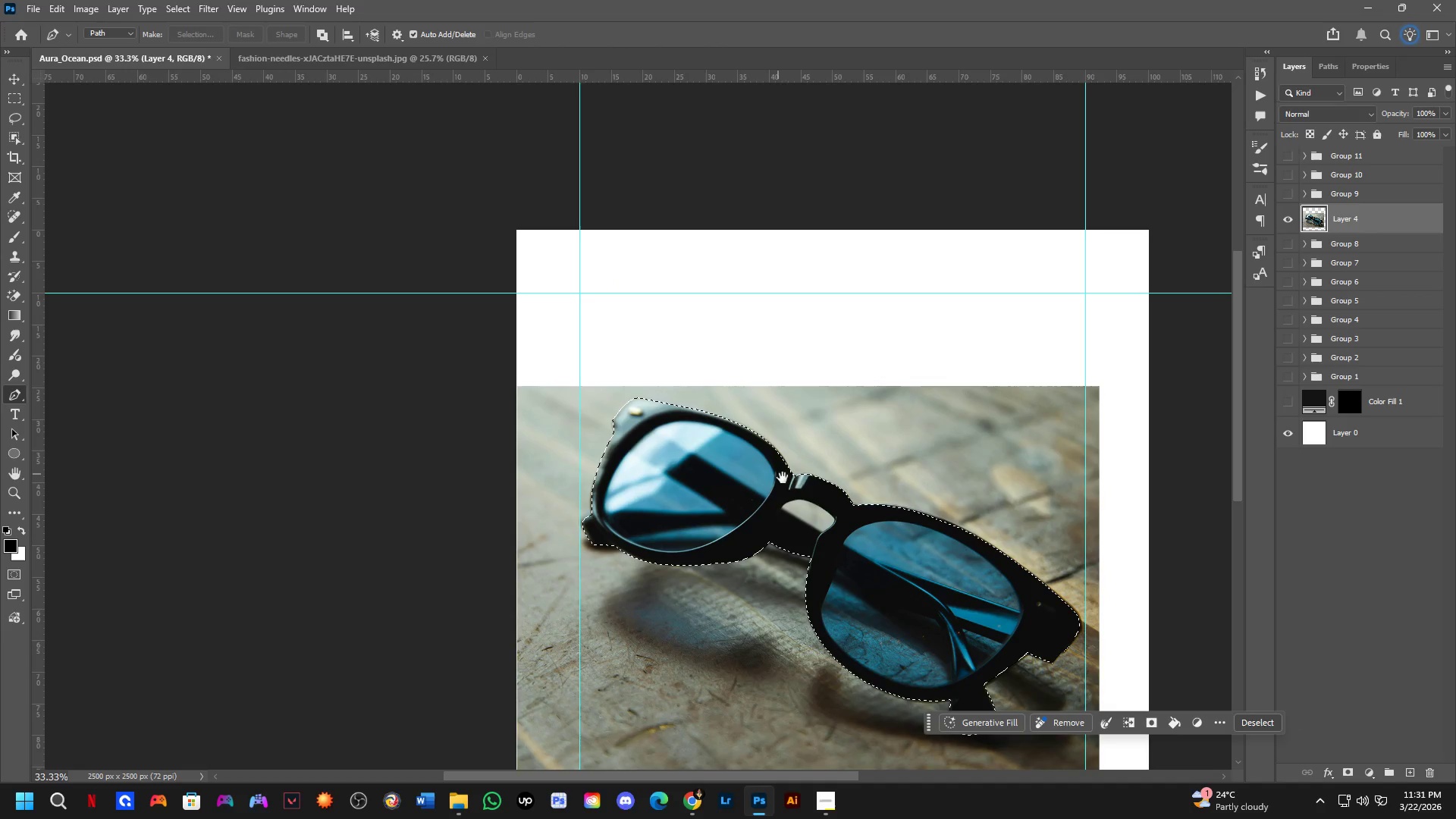 
key(Shift+ShiftLeft)
 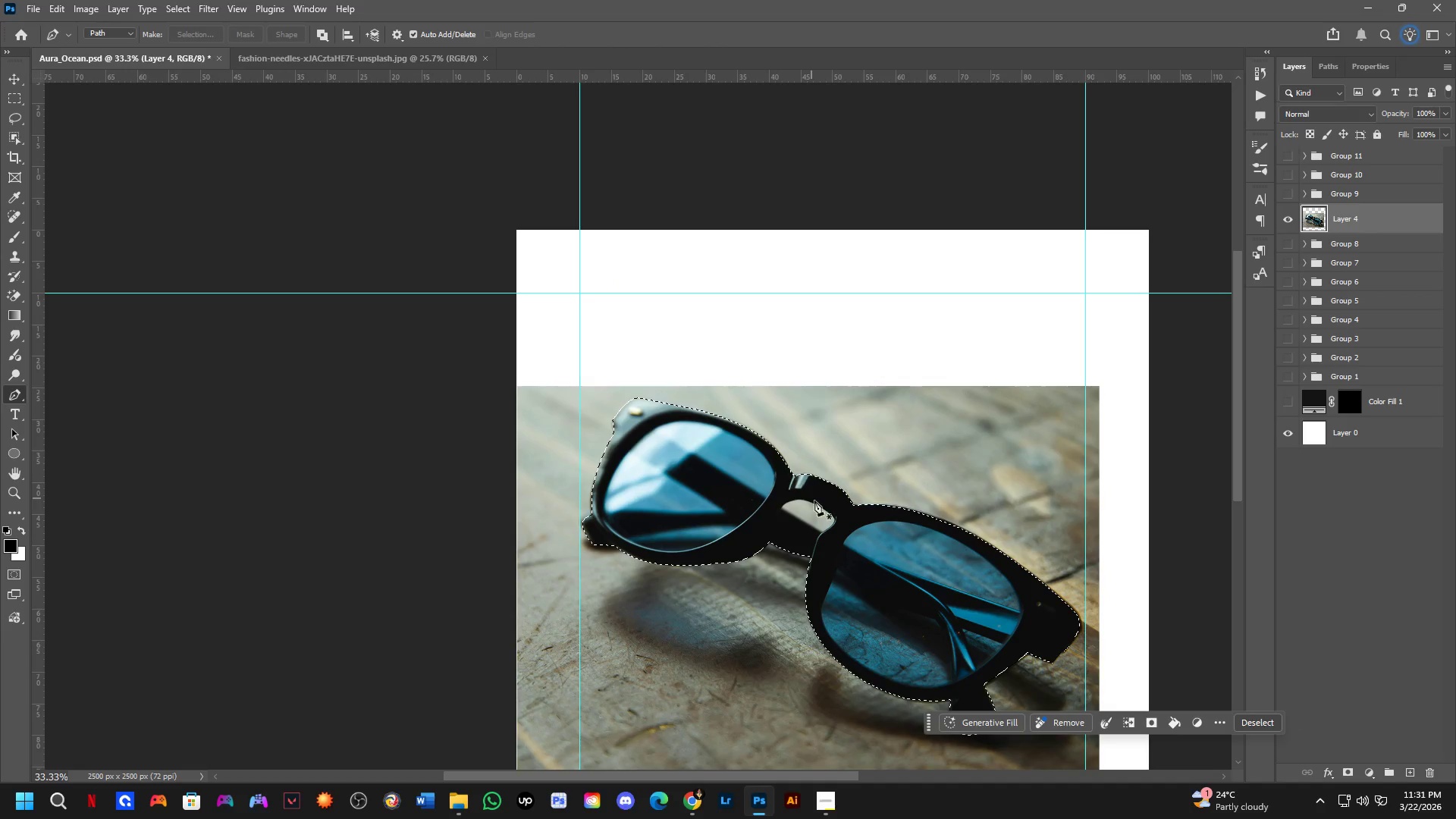 
scroll: coordinate [817, 502], scroll_direction: up, amount: 3.0
 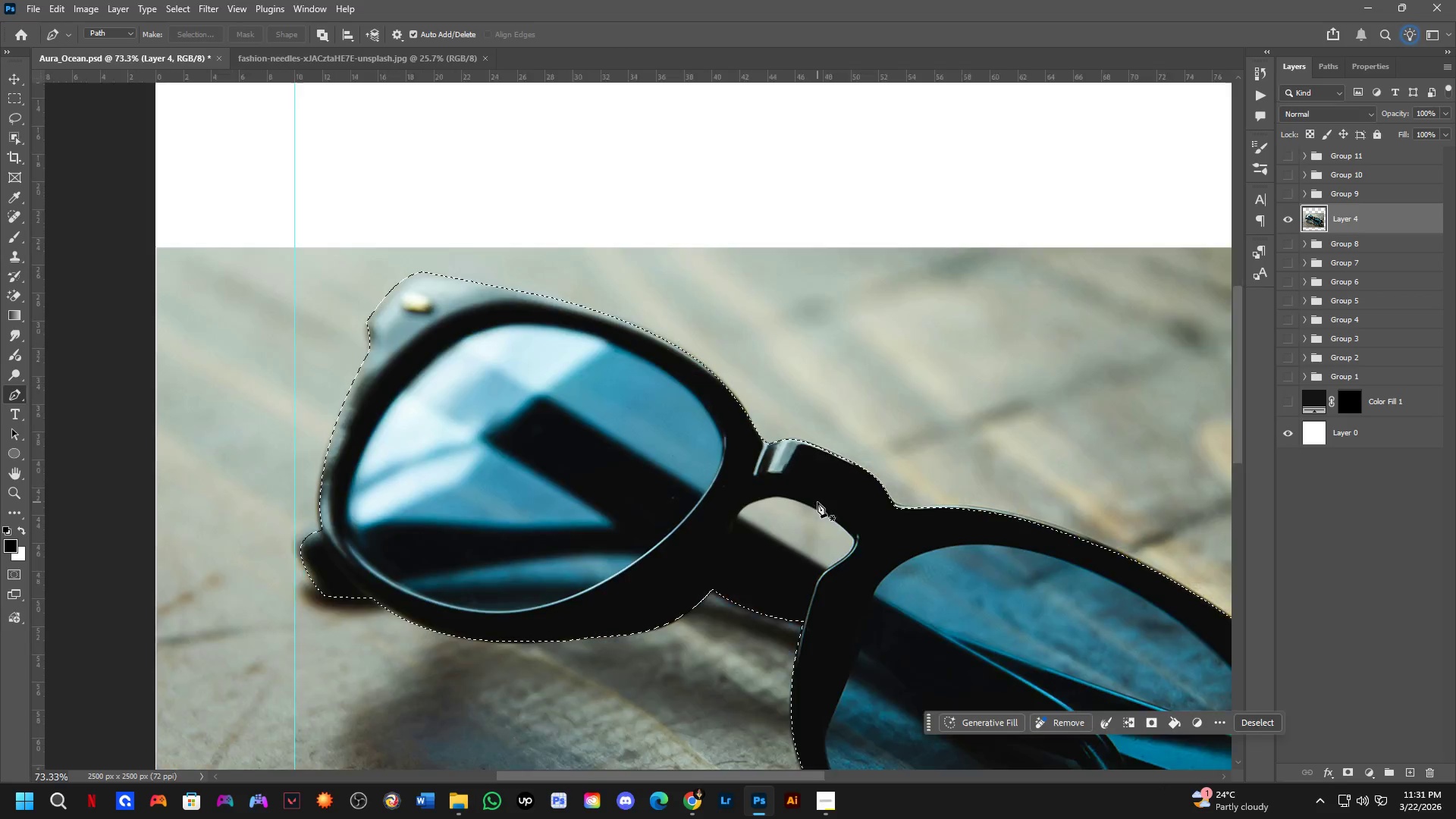 
key(Control+ControlLeft)
 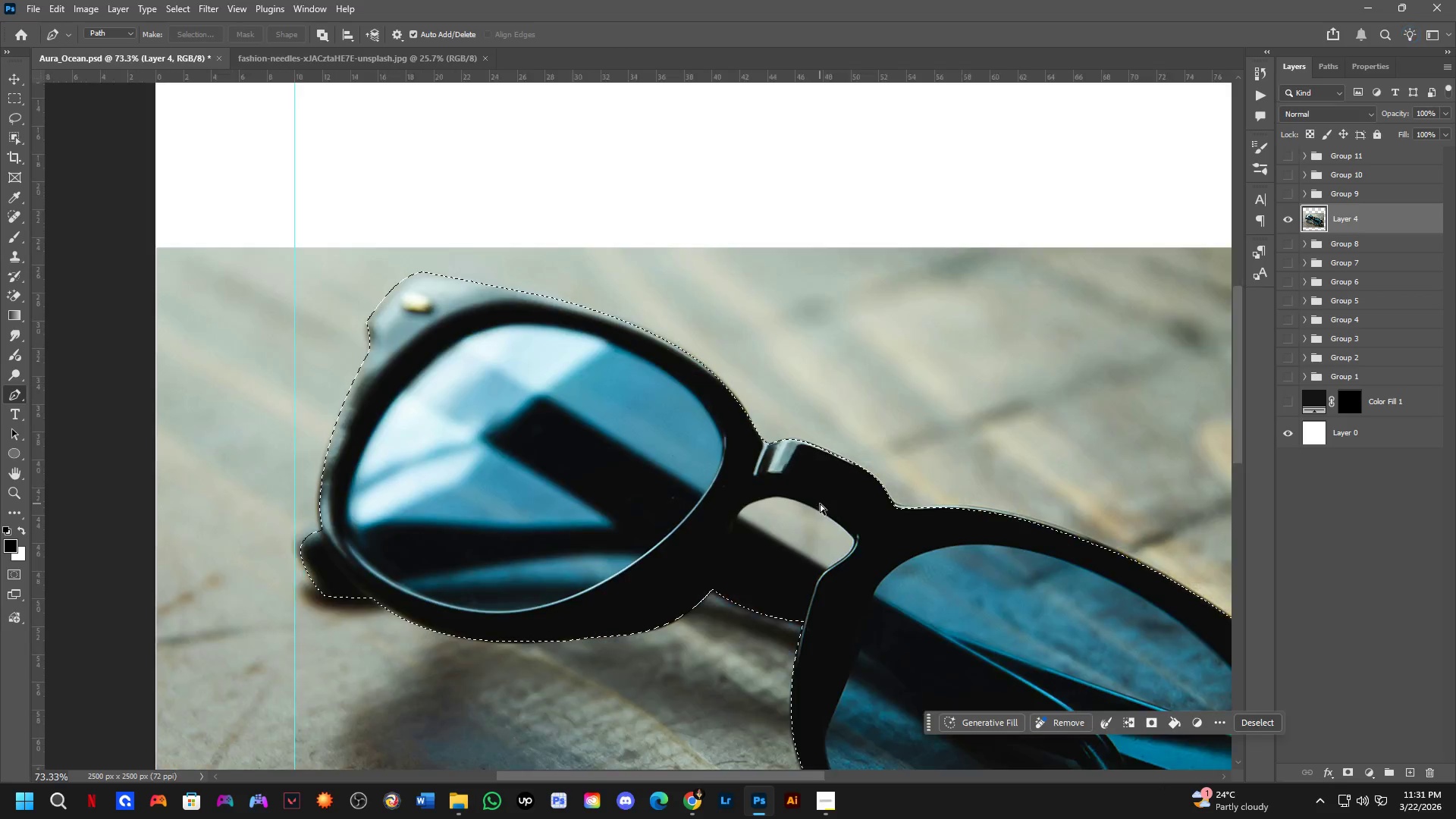 
key(Control+Z)
 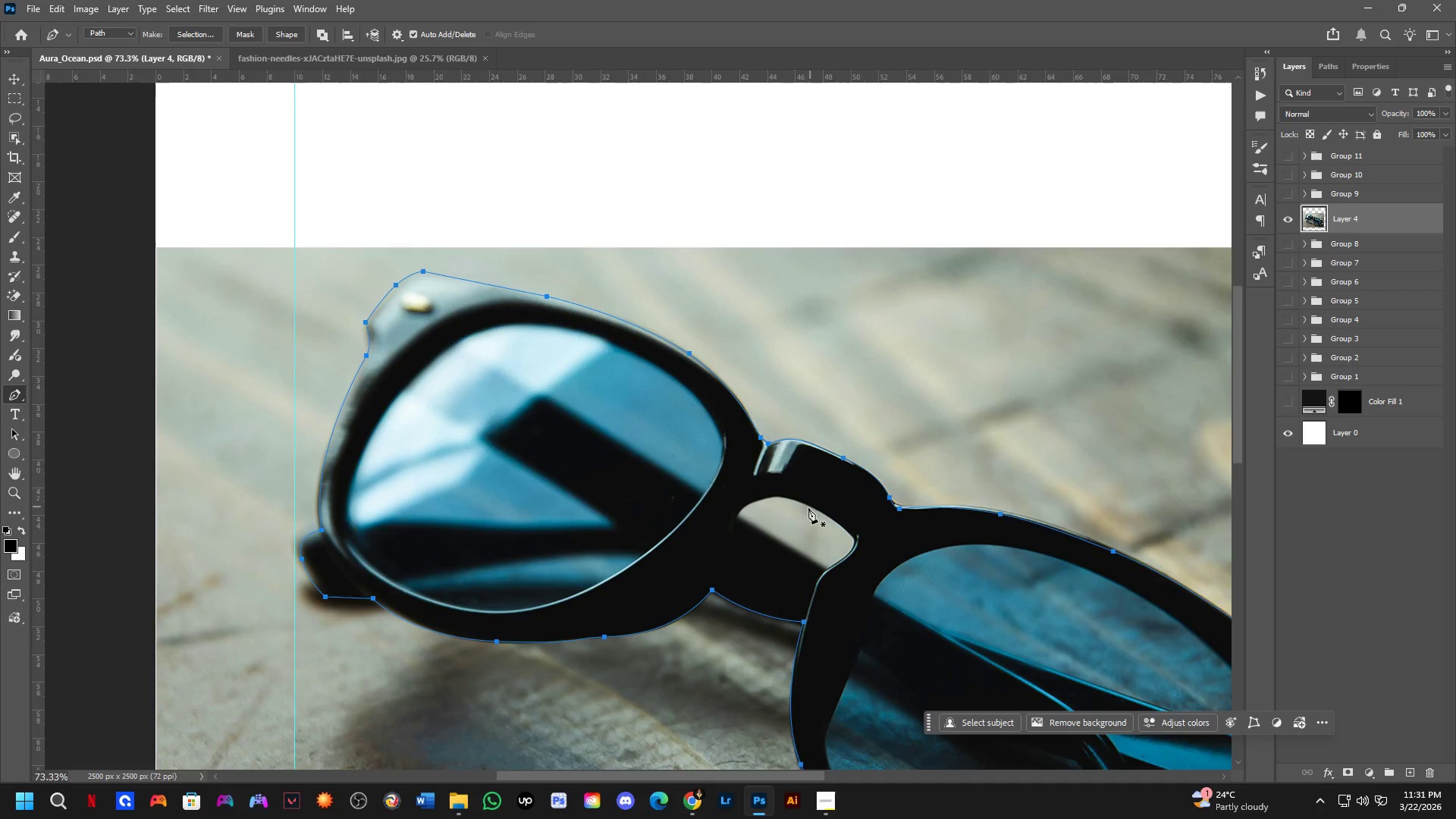 
scroll: coordinate [724, 517], scroll_direction: up, amount: 5.0
 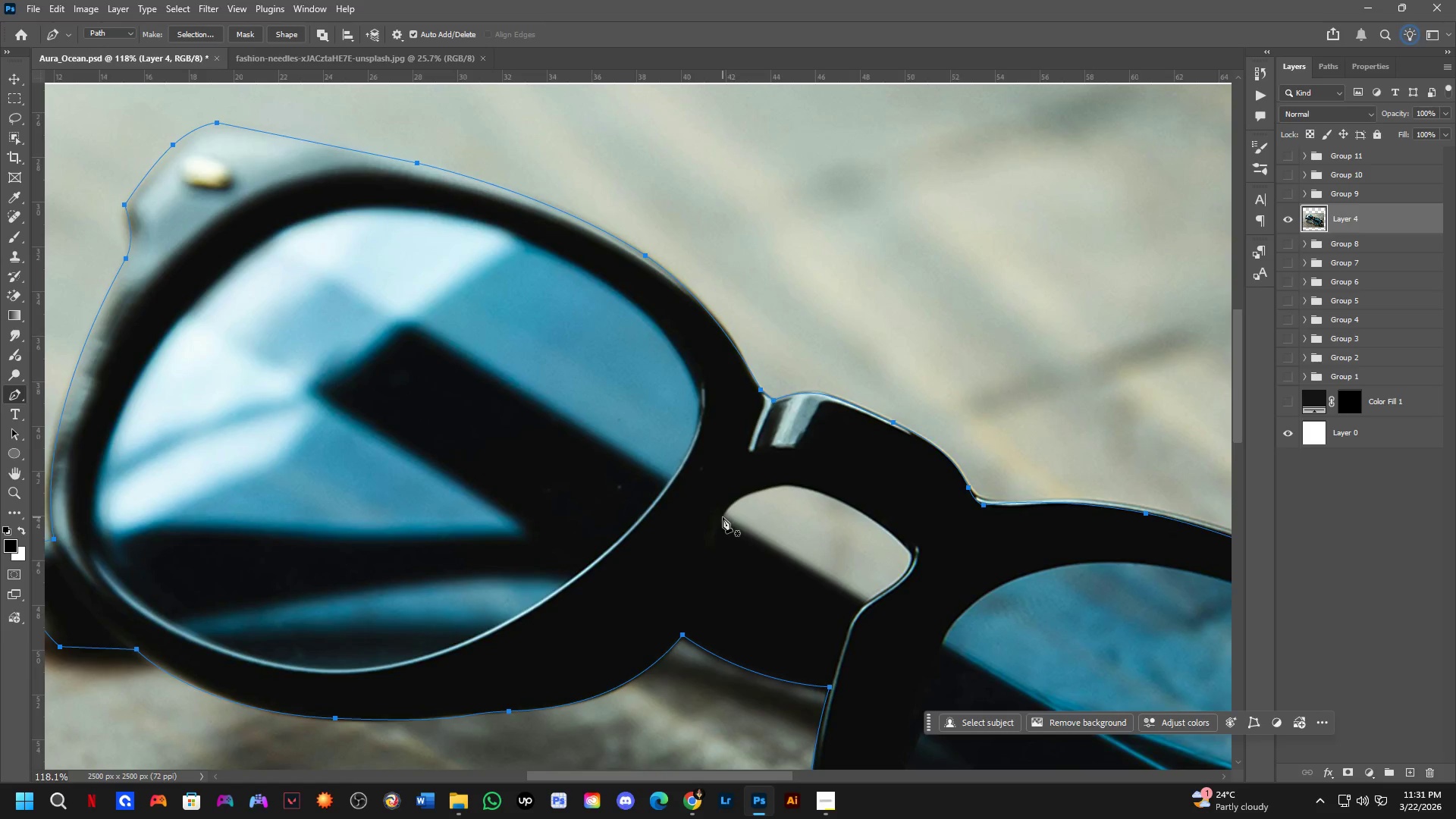 
left_click([723, 517])
 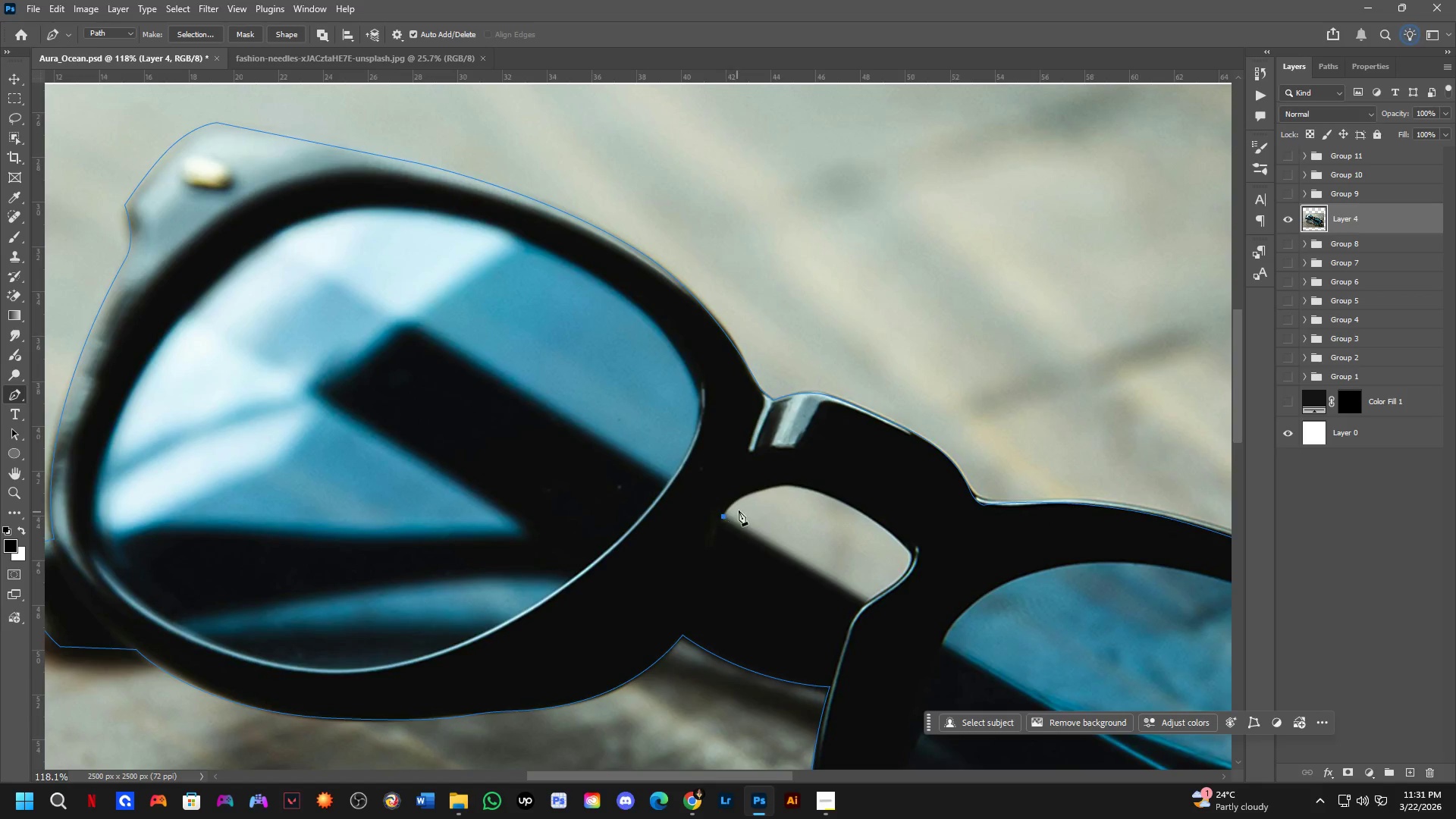 
scroll: coordinate [763, 497], scroll_direction: up, amount: 4.0
 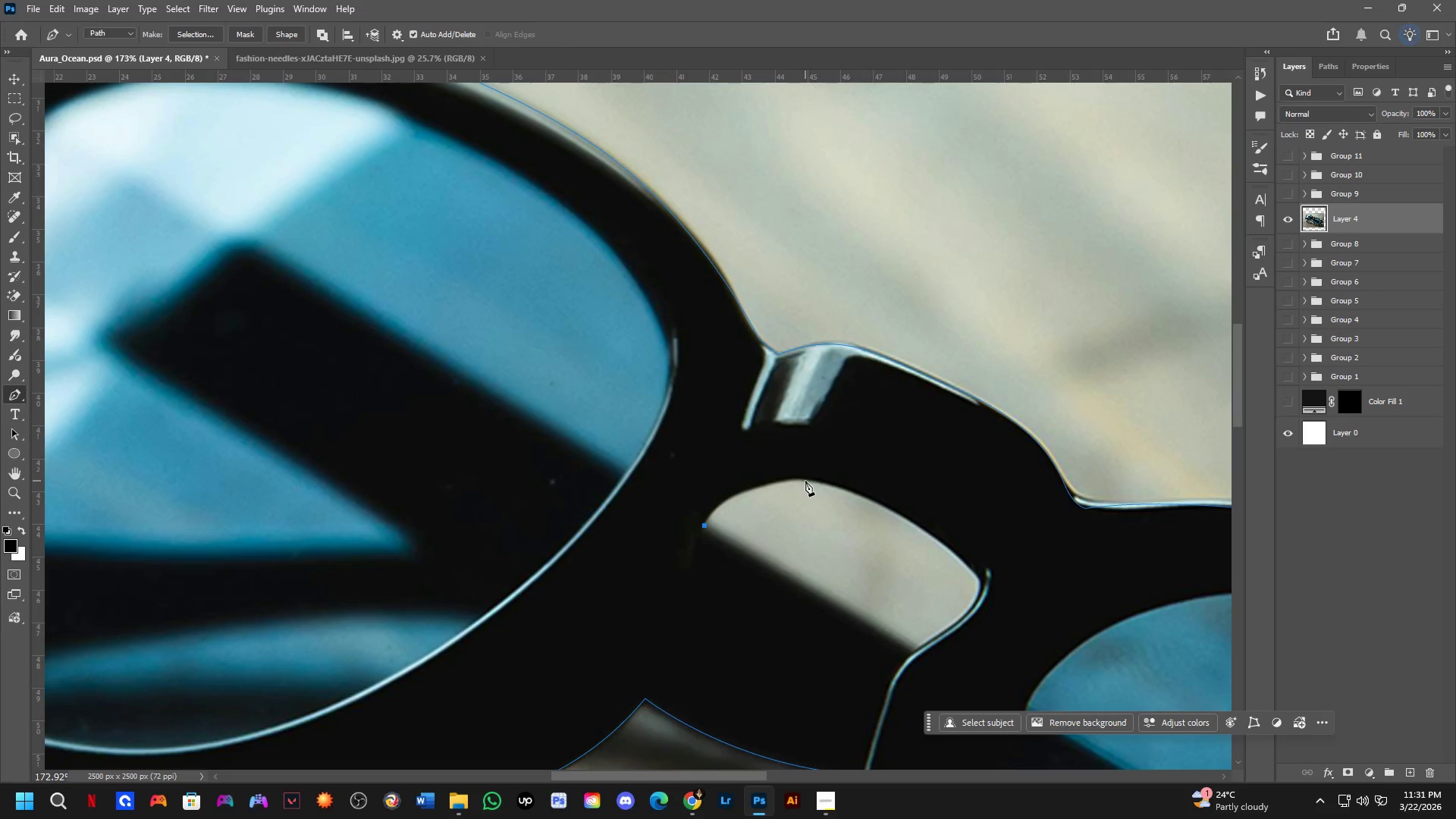 
left_click_drag(start_coordinate=[819, 480], to_coordinate=[910, 489])
 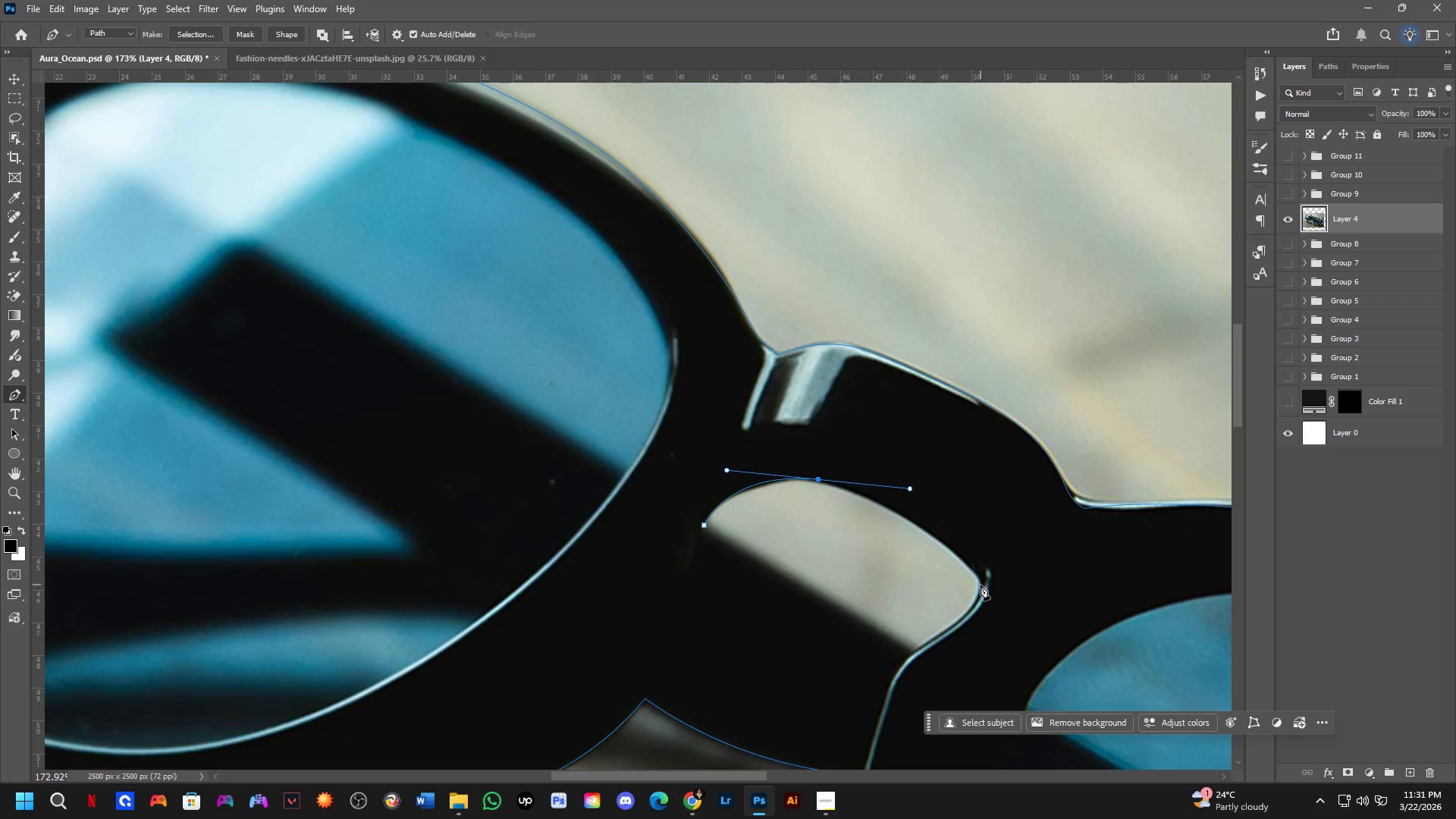 
left_click_drag(start_coordinate=[980, 582], to_coordinate=[993, 601])
 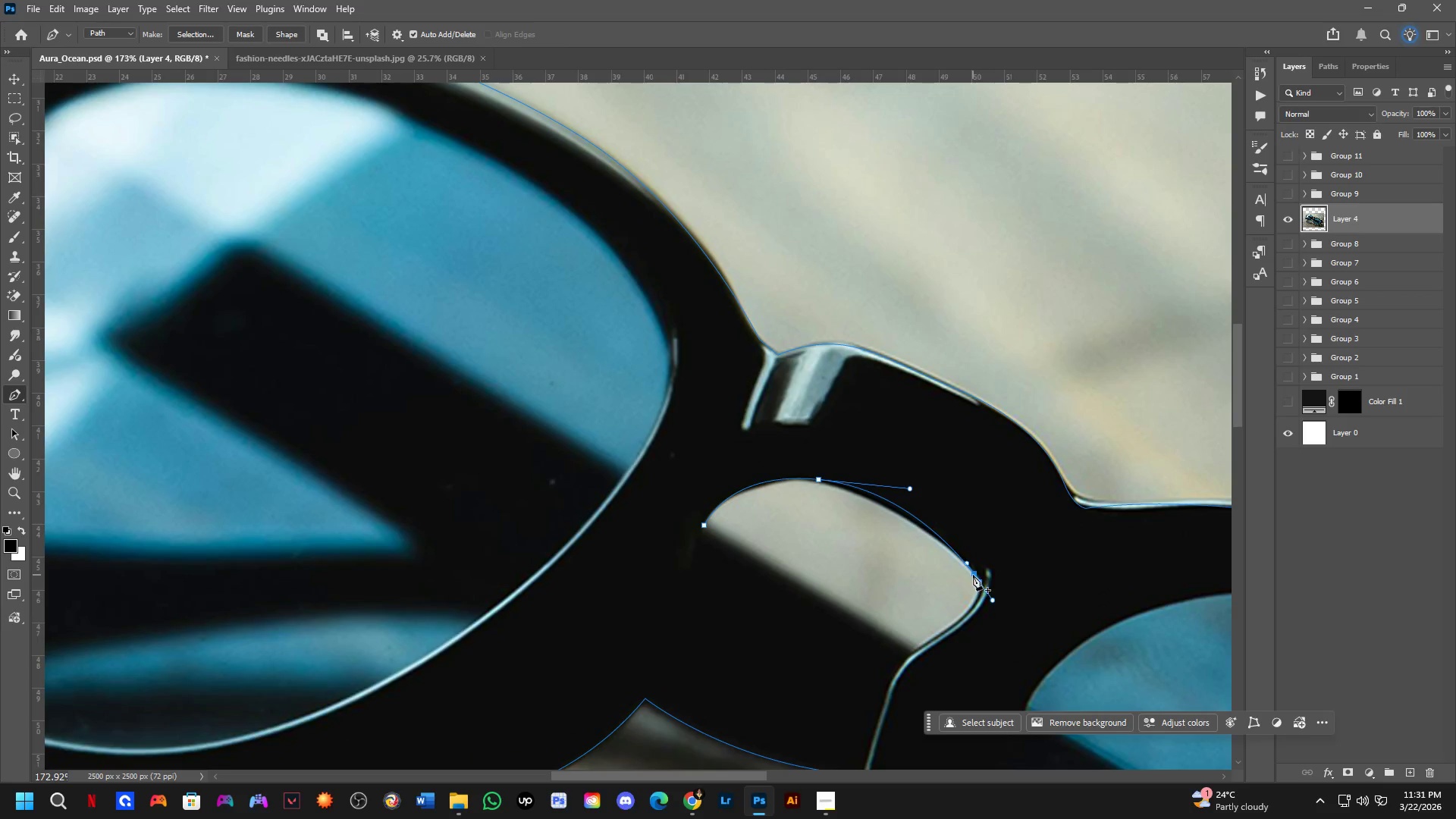 
key(Control+ControlLeft)
 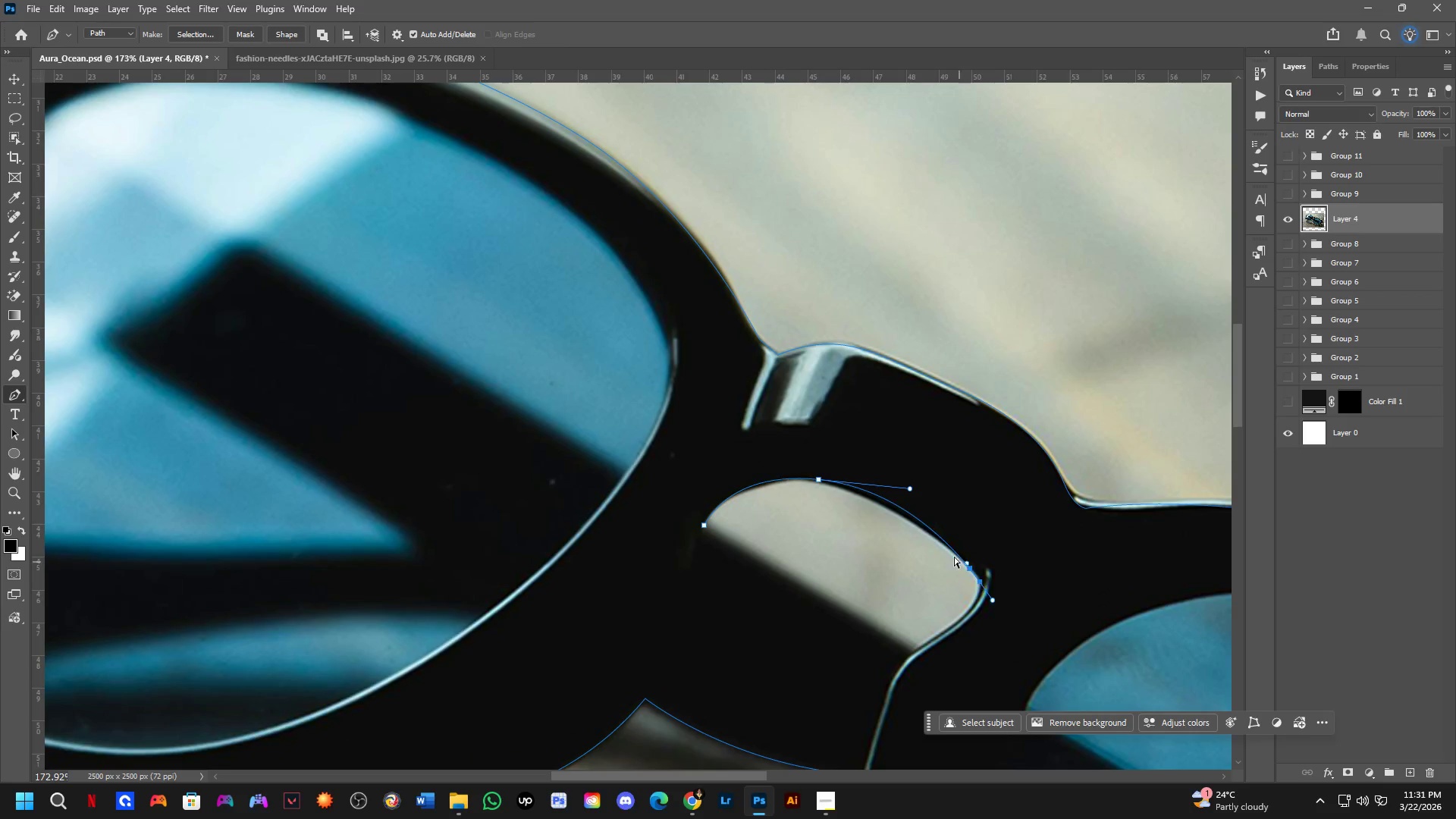 
key(Control+Z)
 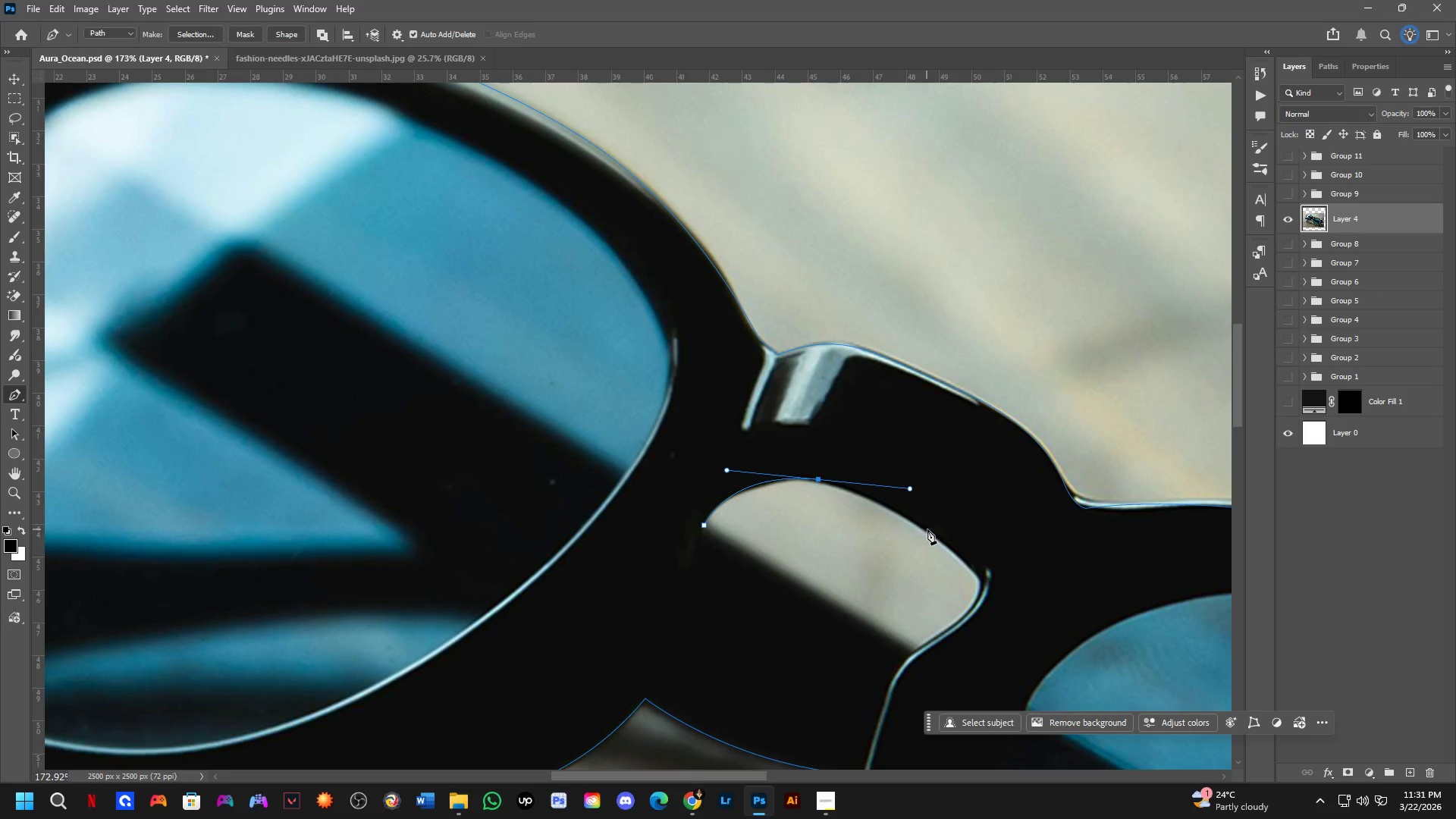 
left_click([952, 544])
 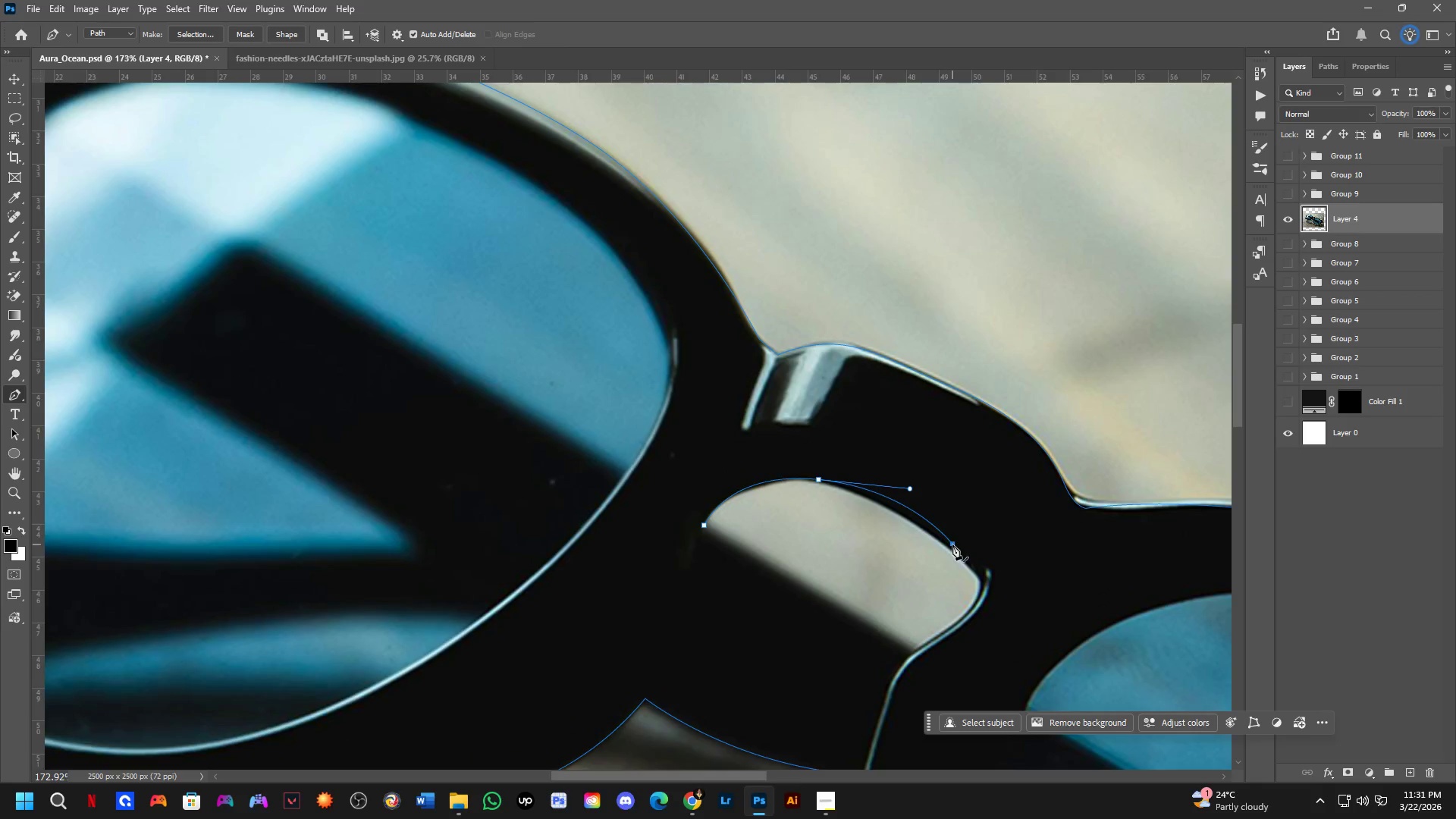 
key(Control+ControlLeft)
 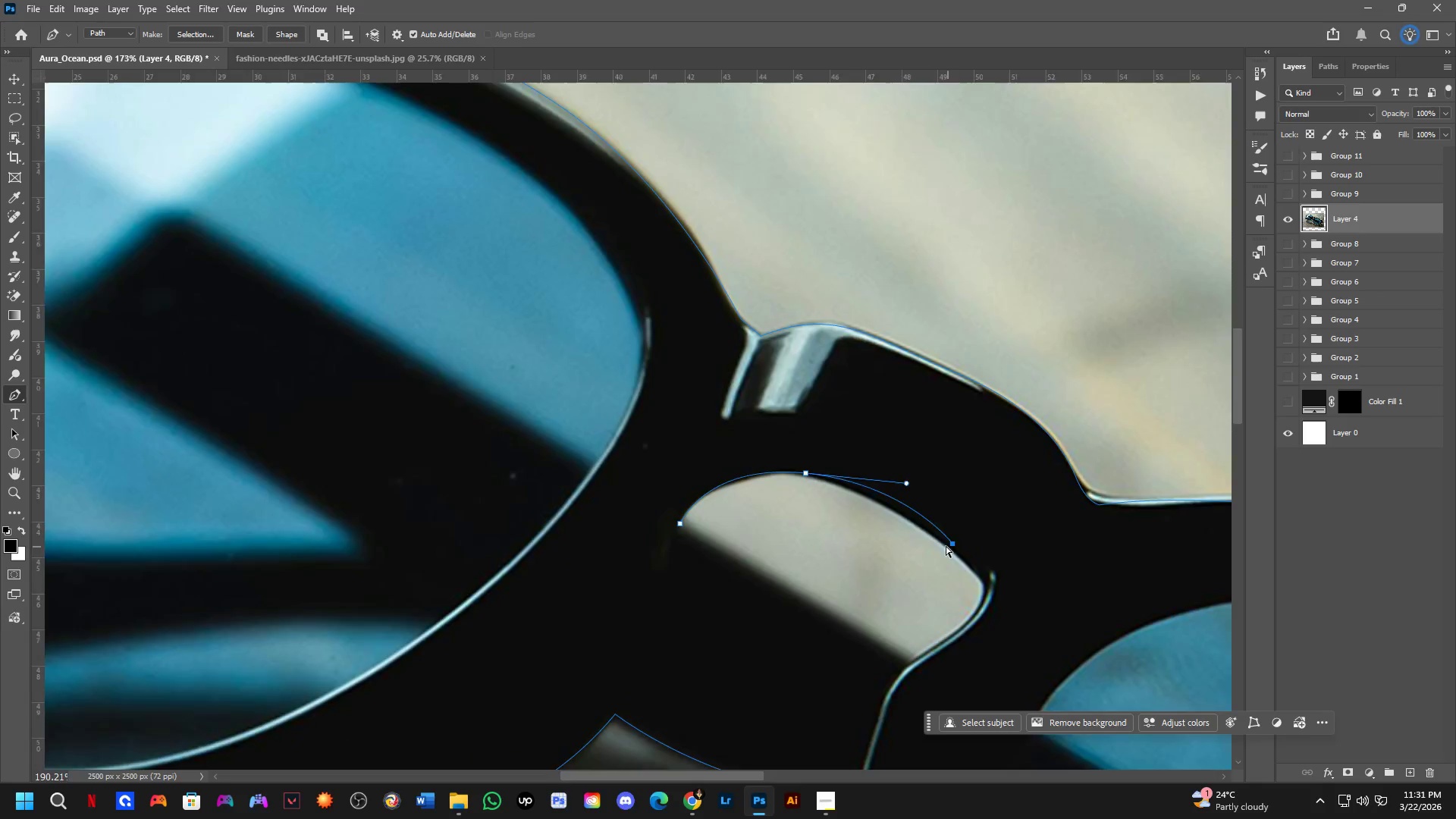 
scroll: coordinate [927, 532], scroll_direction: up, amount: 4.0
 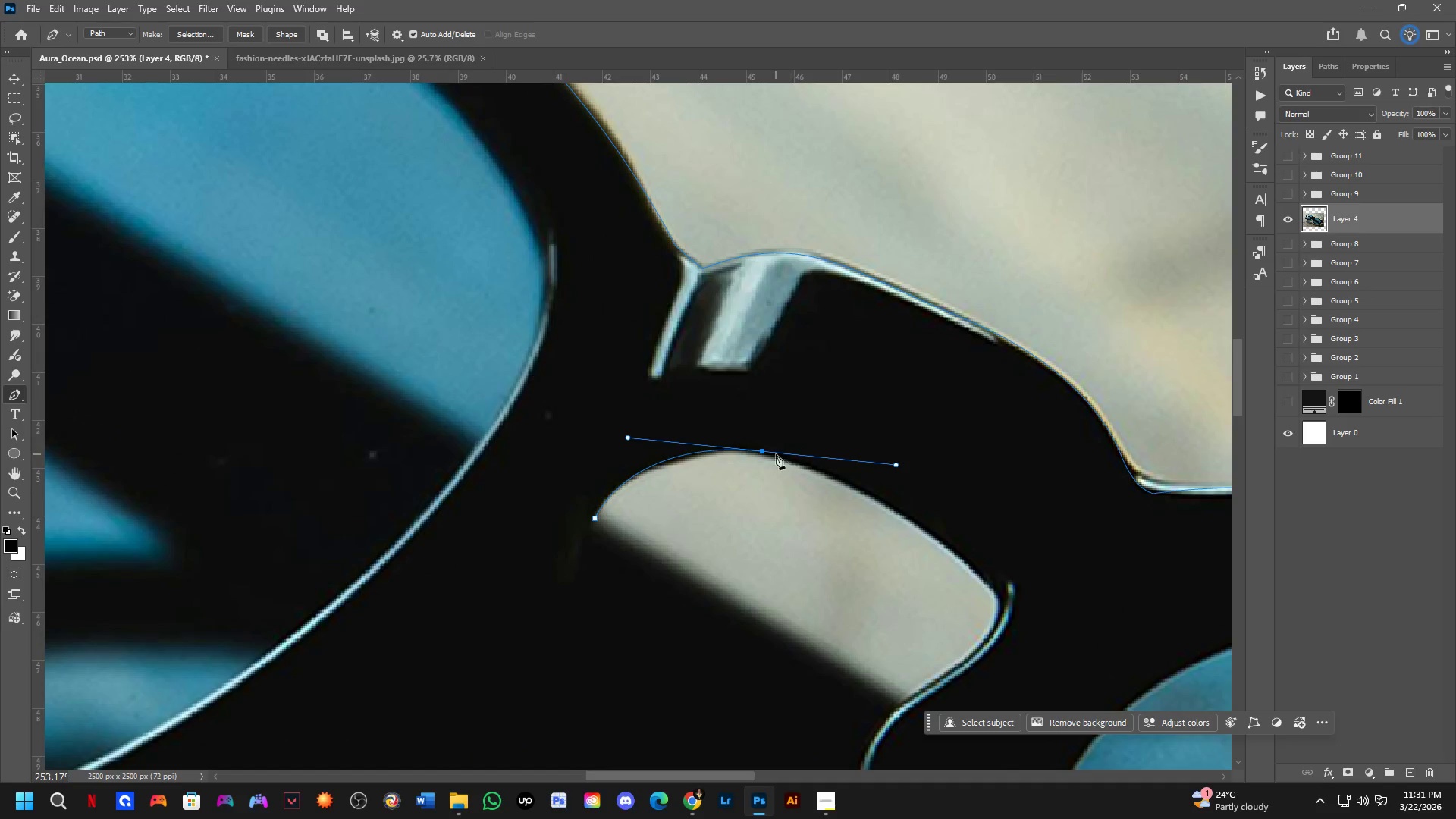 
key(Control+Z)
 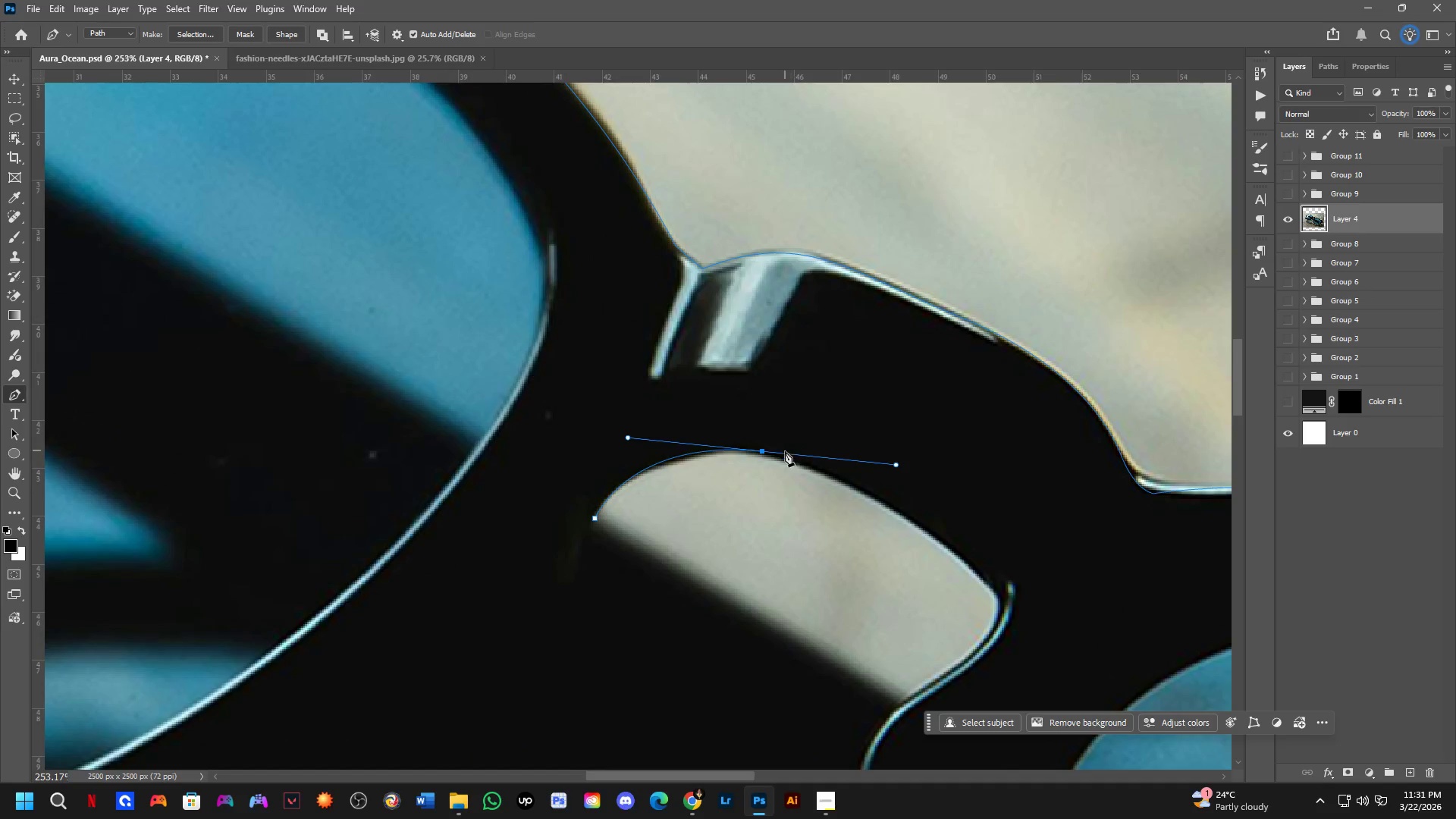 
hold_key(key=AltLeft, duration=0.55)
left_click([764, 453])
 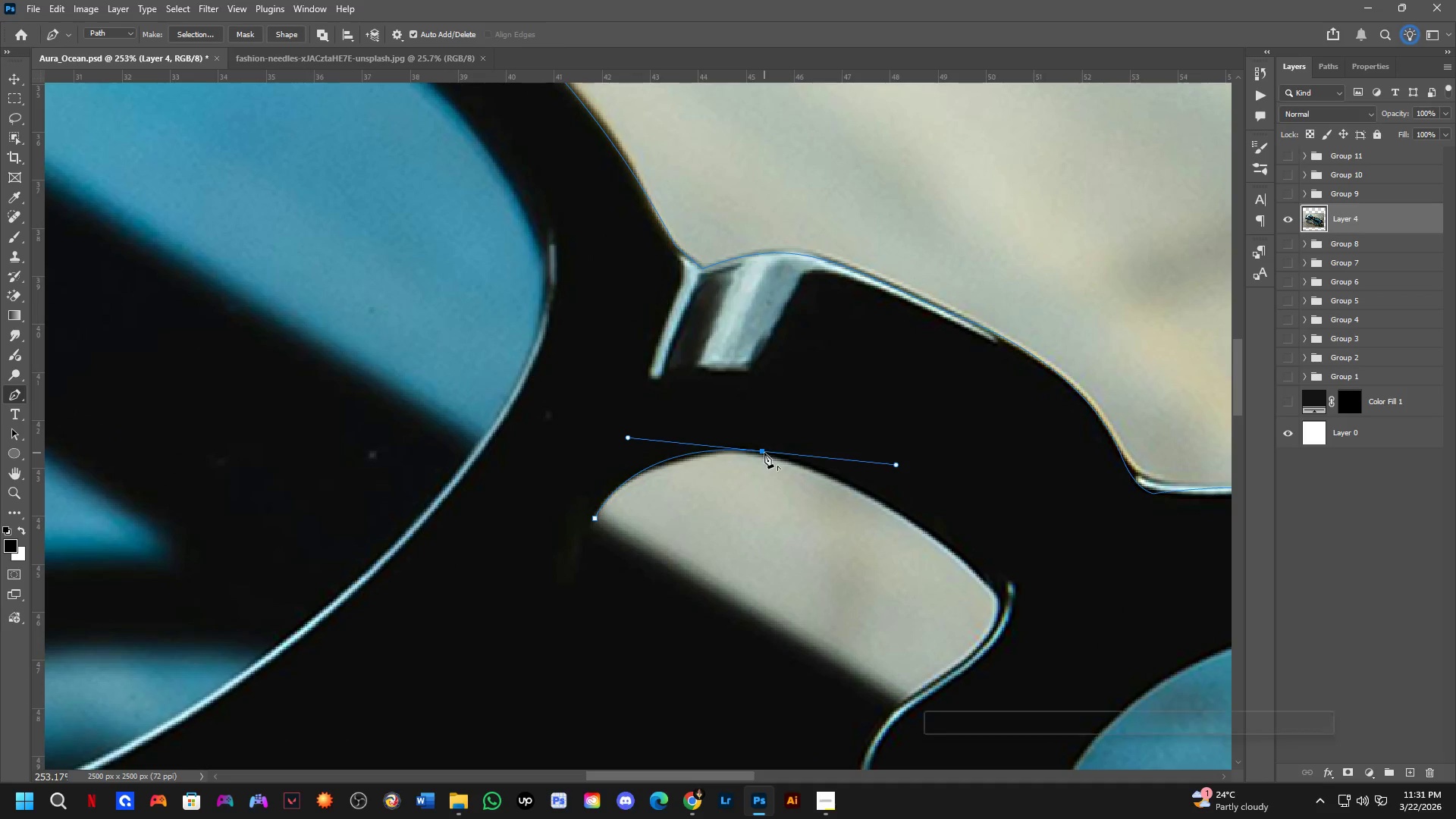 
left_click_drag(start_coordinate=[970, 563], to_coordinate=[1044, 637])
 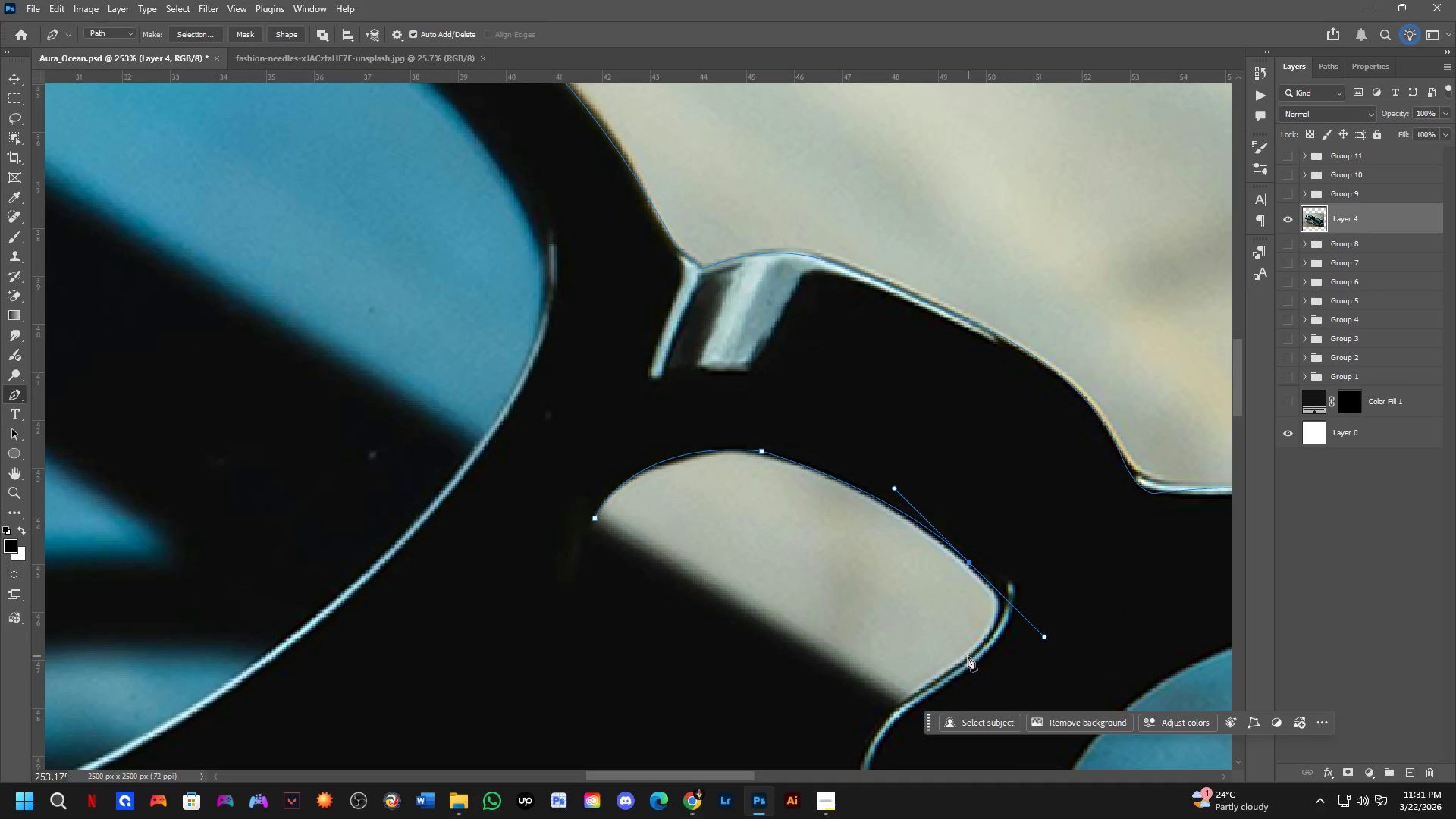 
left_click_drag(start_coordinate=[963, 664], to_coordinate=[934, 680])
 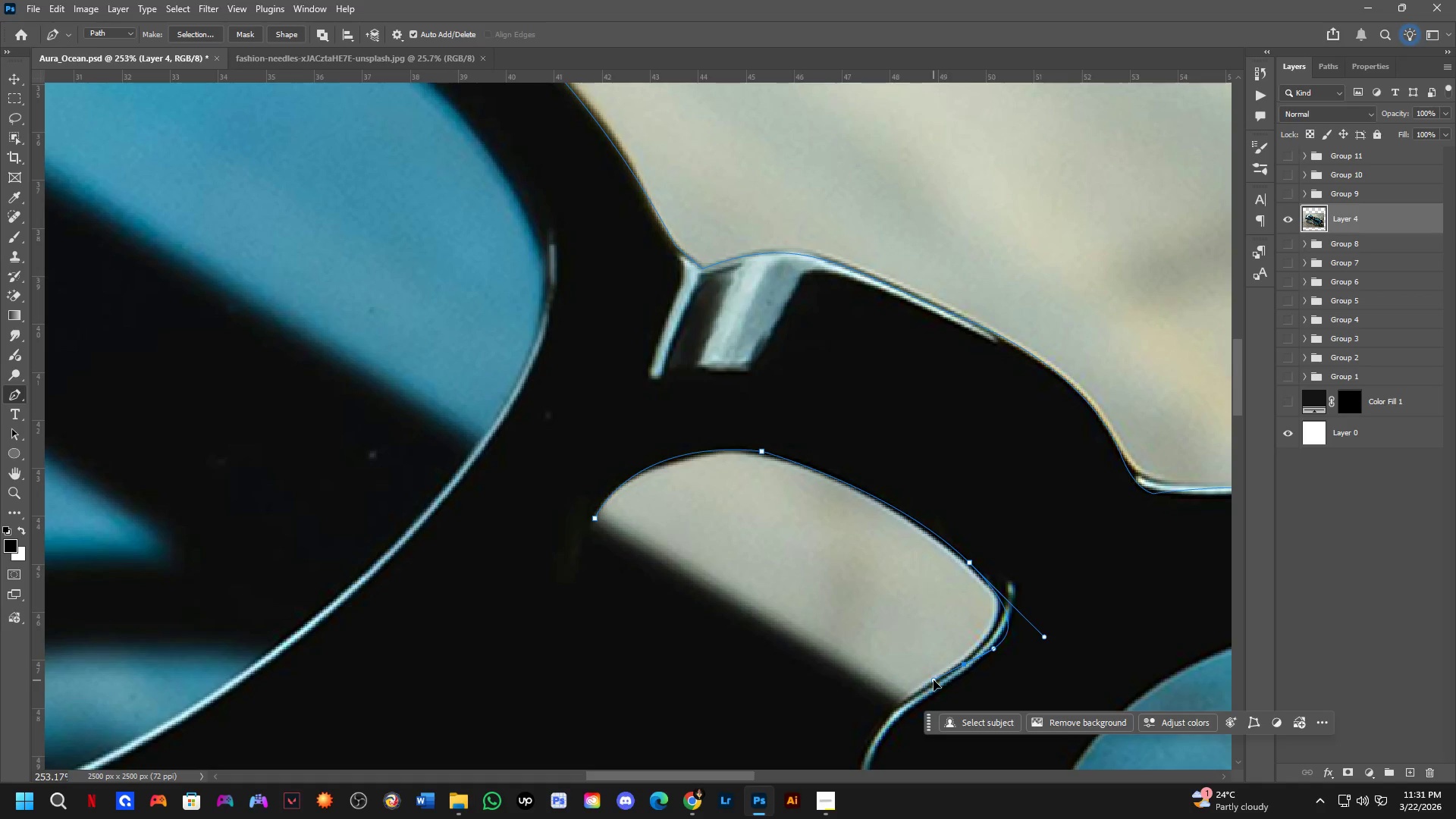 
key(Control+ControlLeft)
 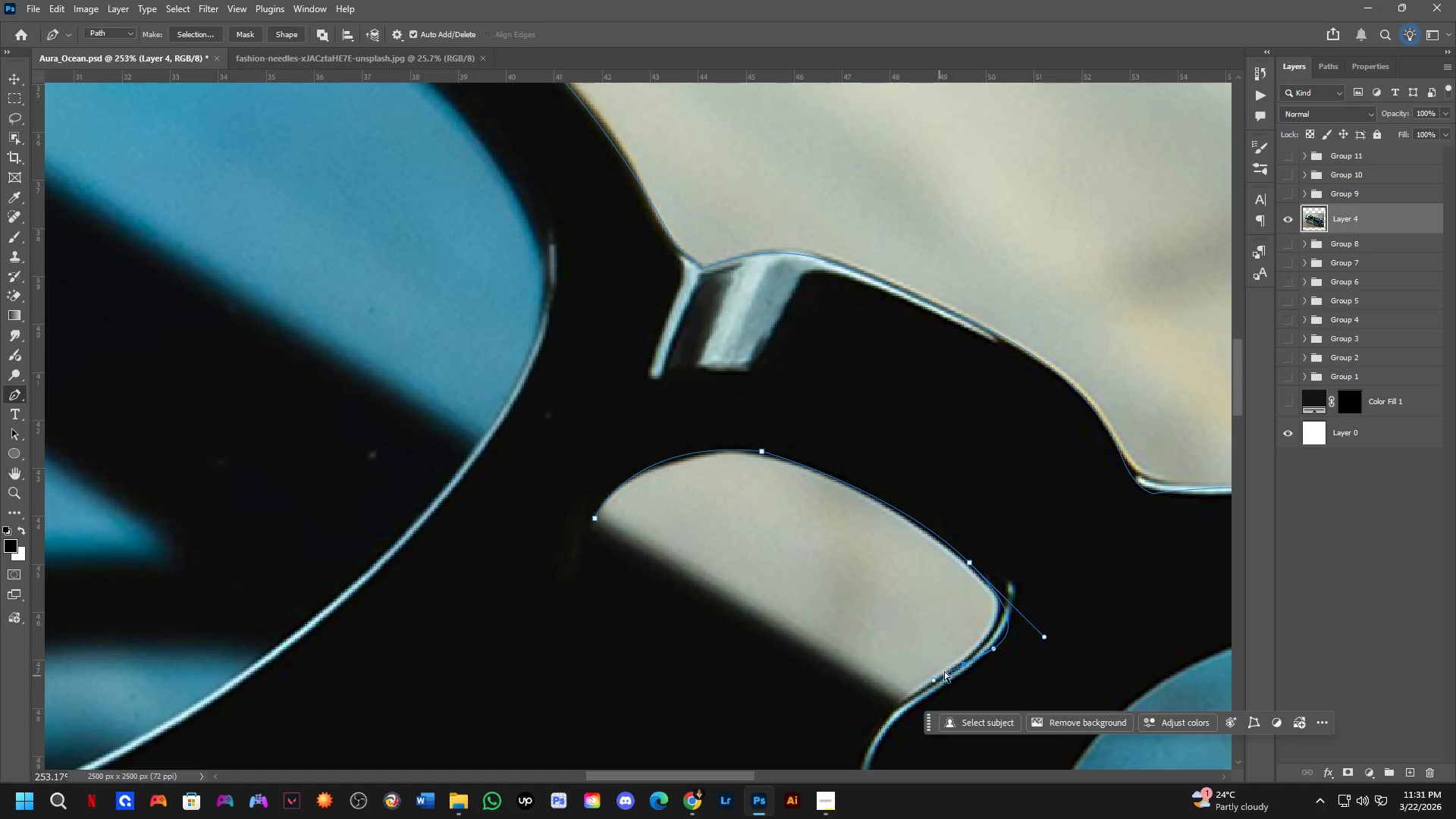 
key(Control+Z)
 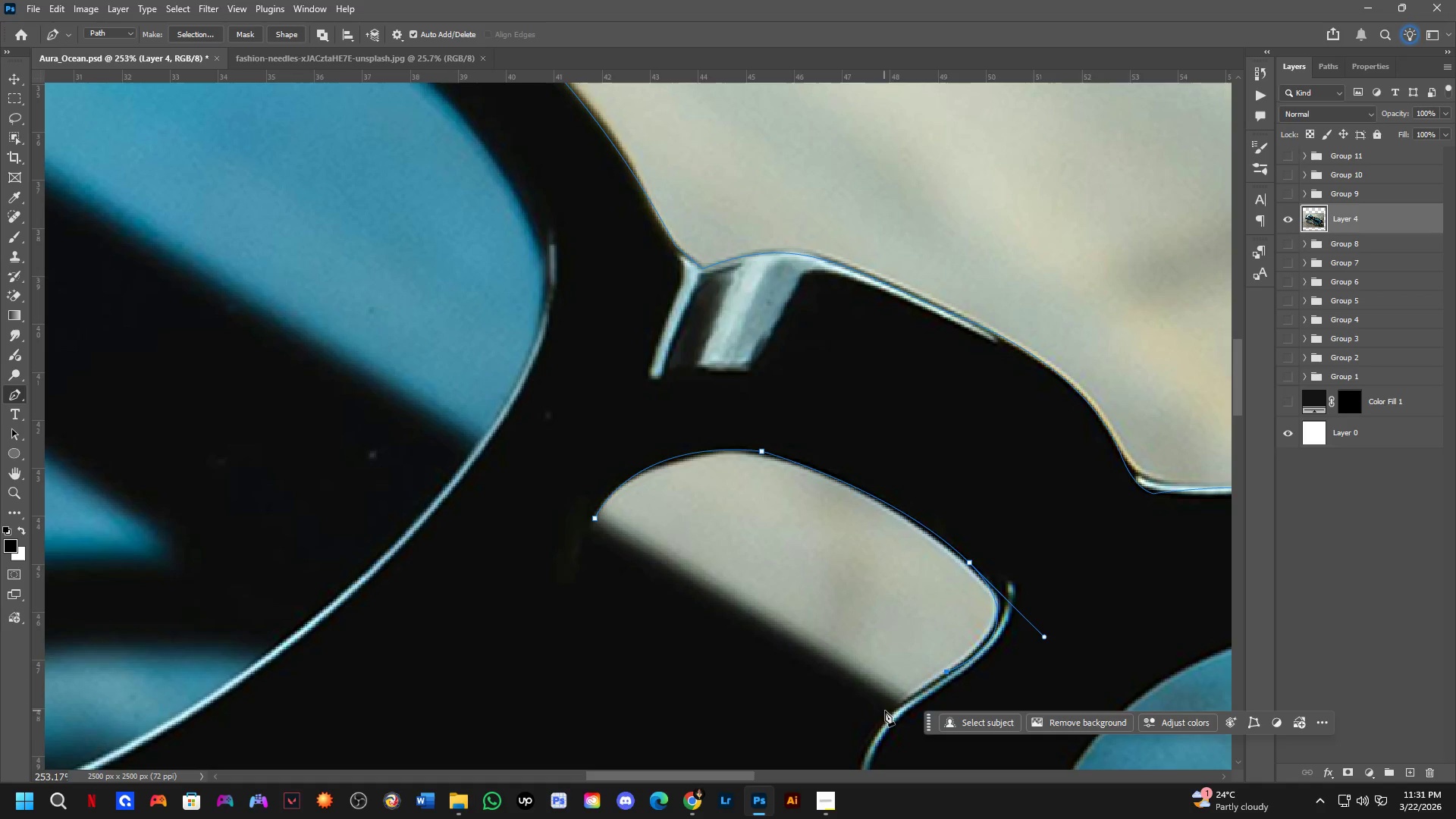 
left_click([903, 702])
 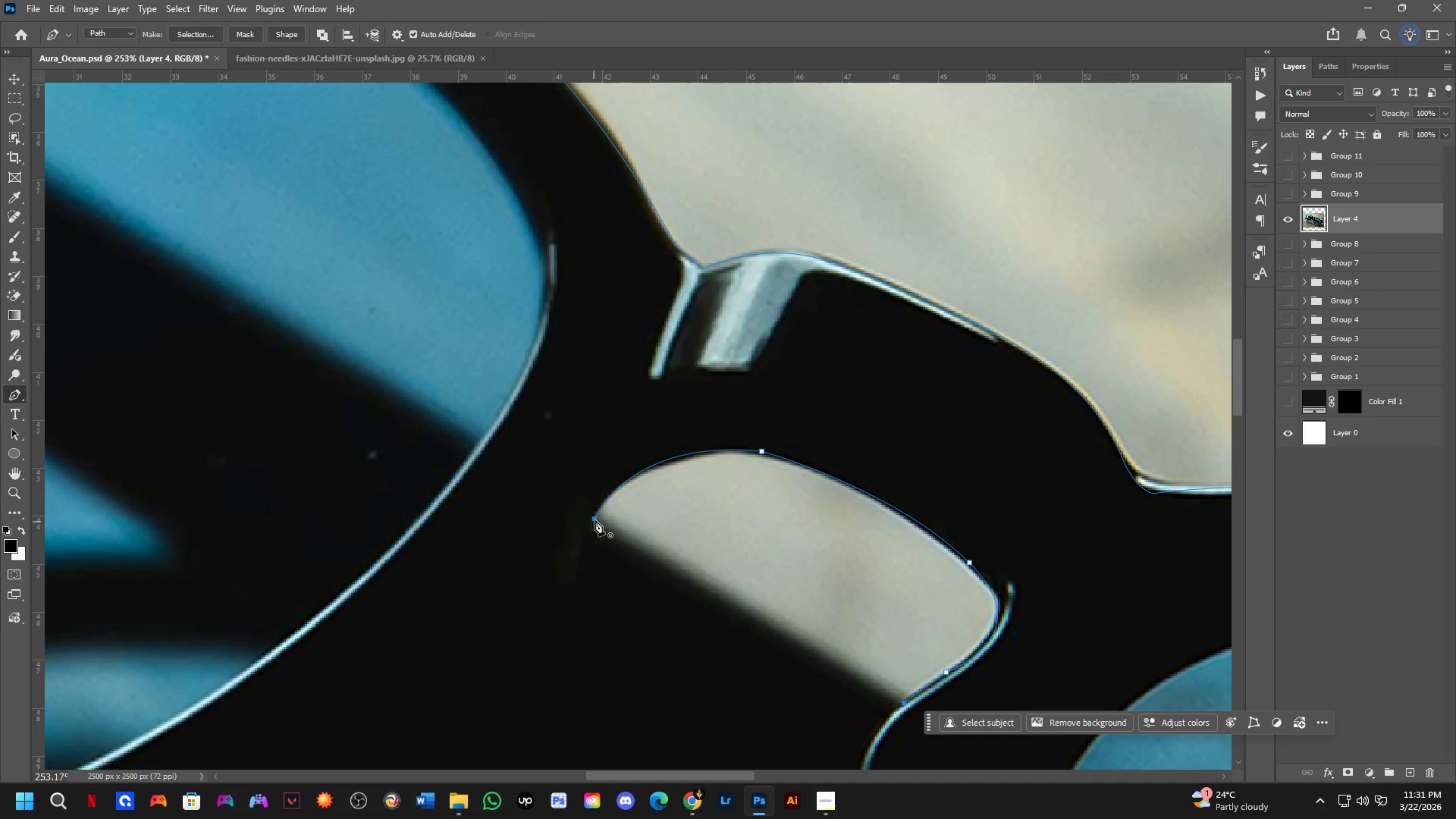 
left_click([597, 518])
 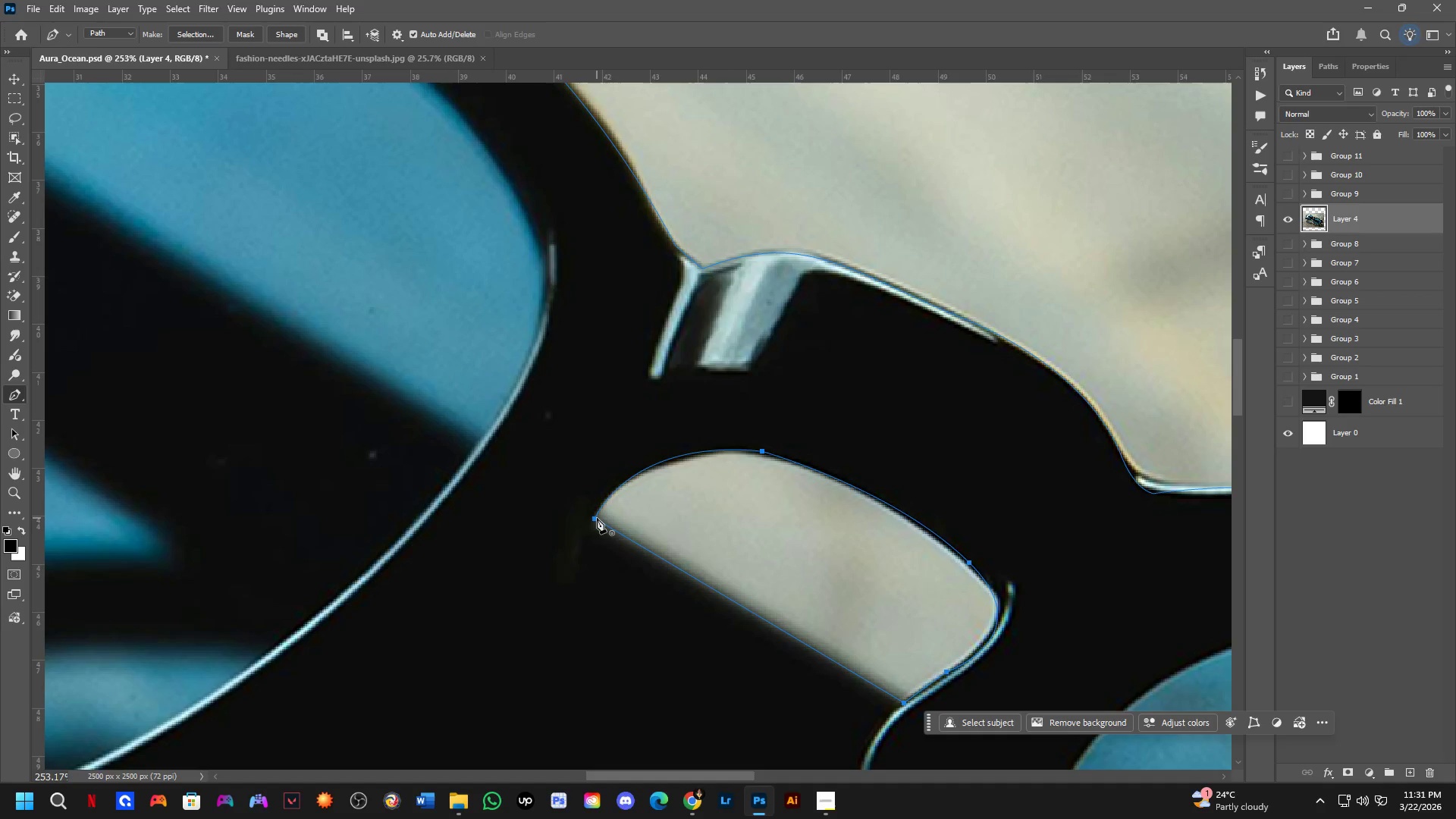 
key(Control+ControlLeft)
 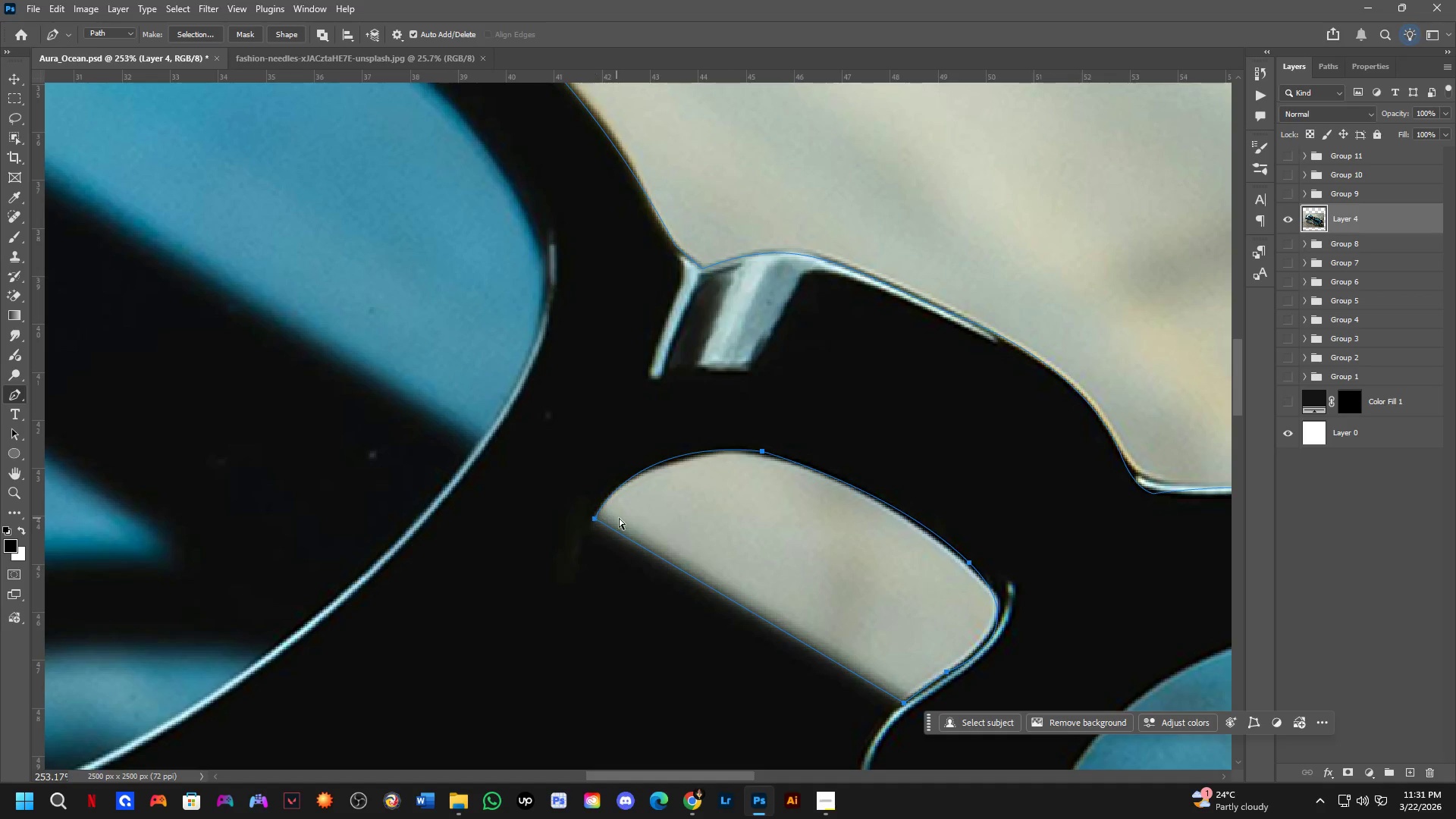 
key(Control+NumpadEnter)
 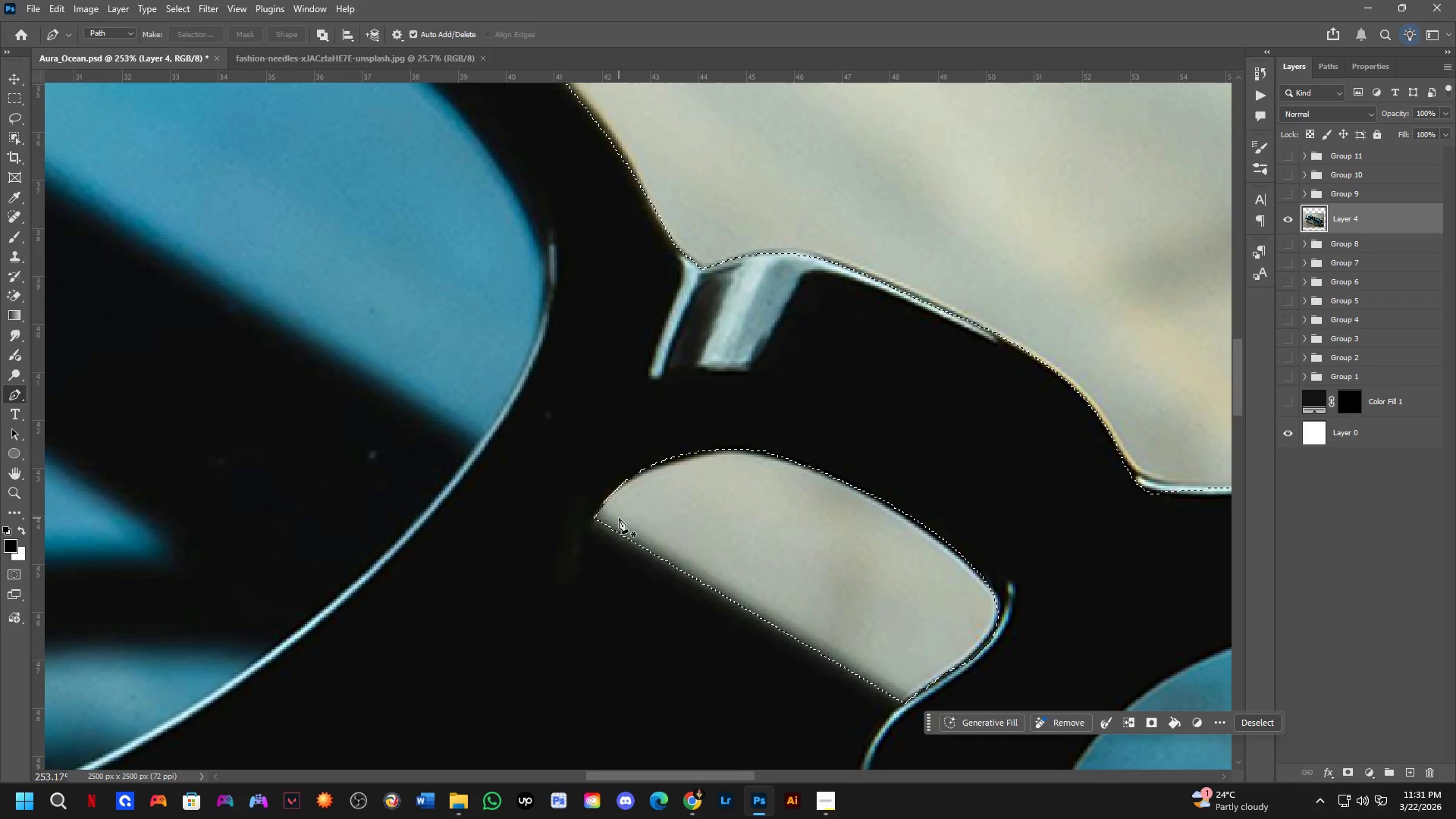 
key(Shift+ShiftLeft)
 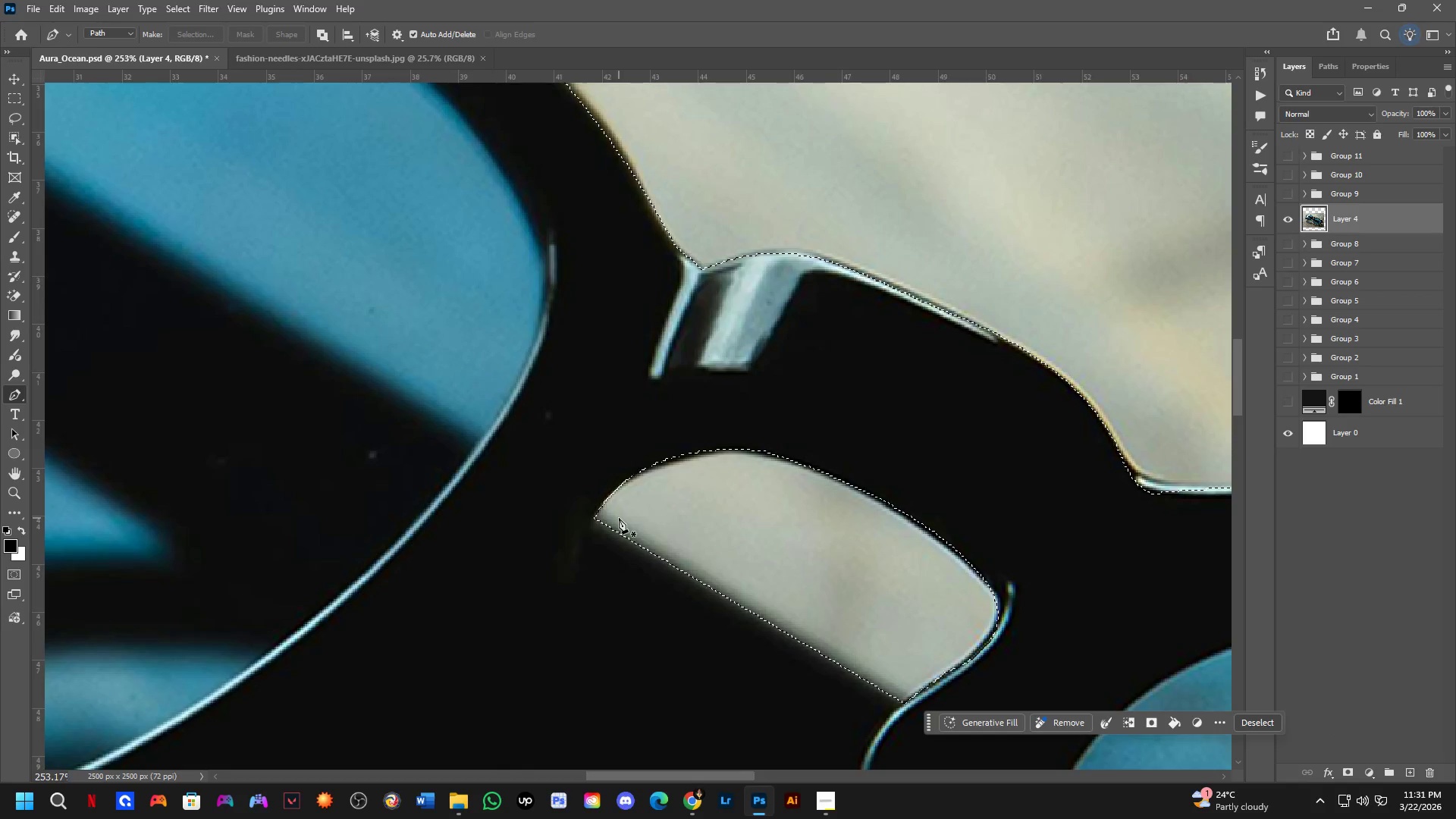 
scroll: coordinate [843, 416], scroll_direction: down, amount: 7.0
 